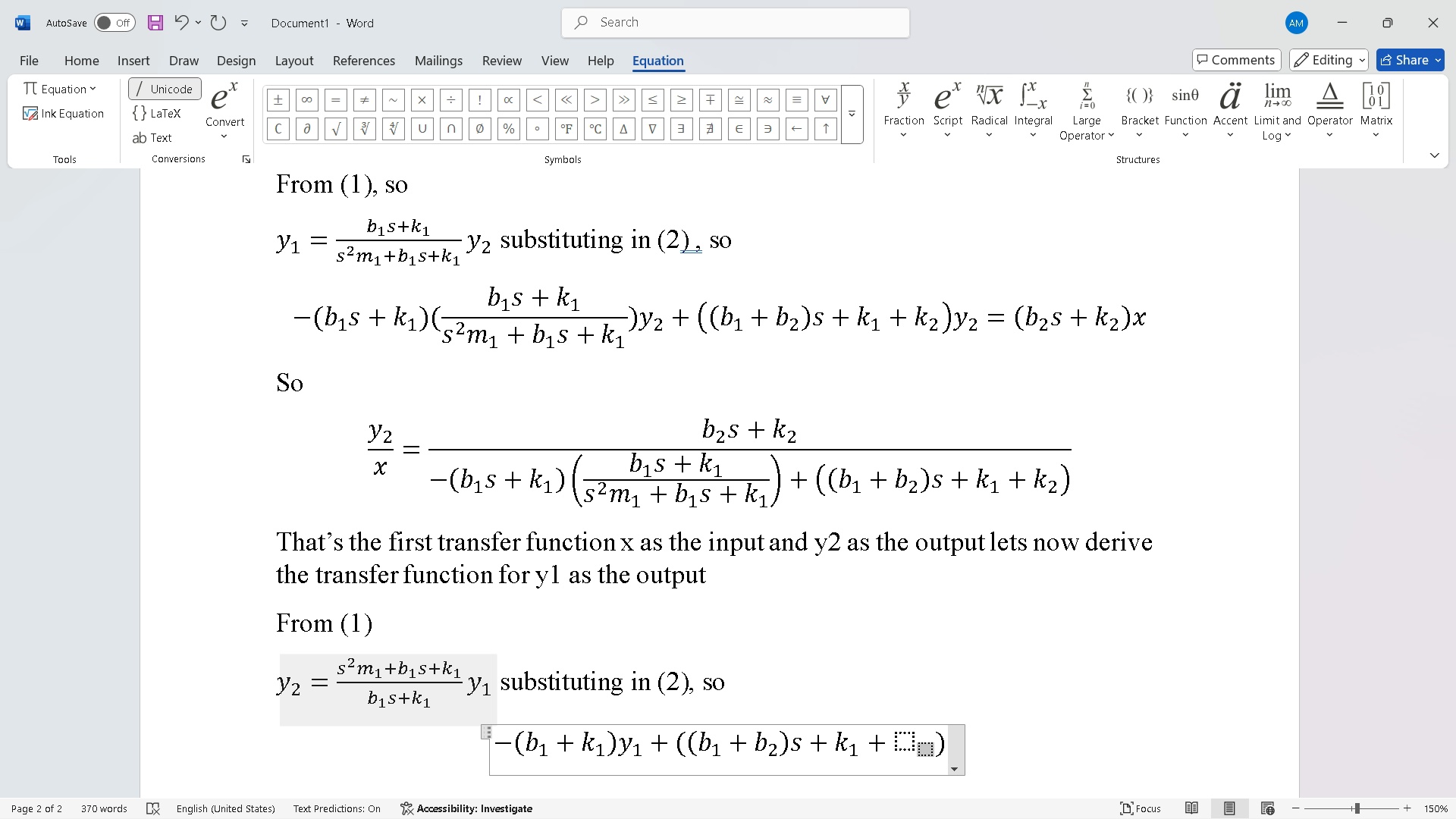 
key(2)
 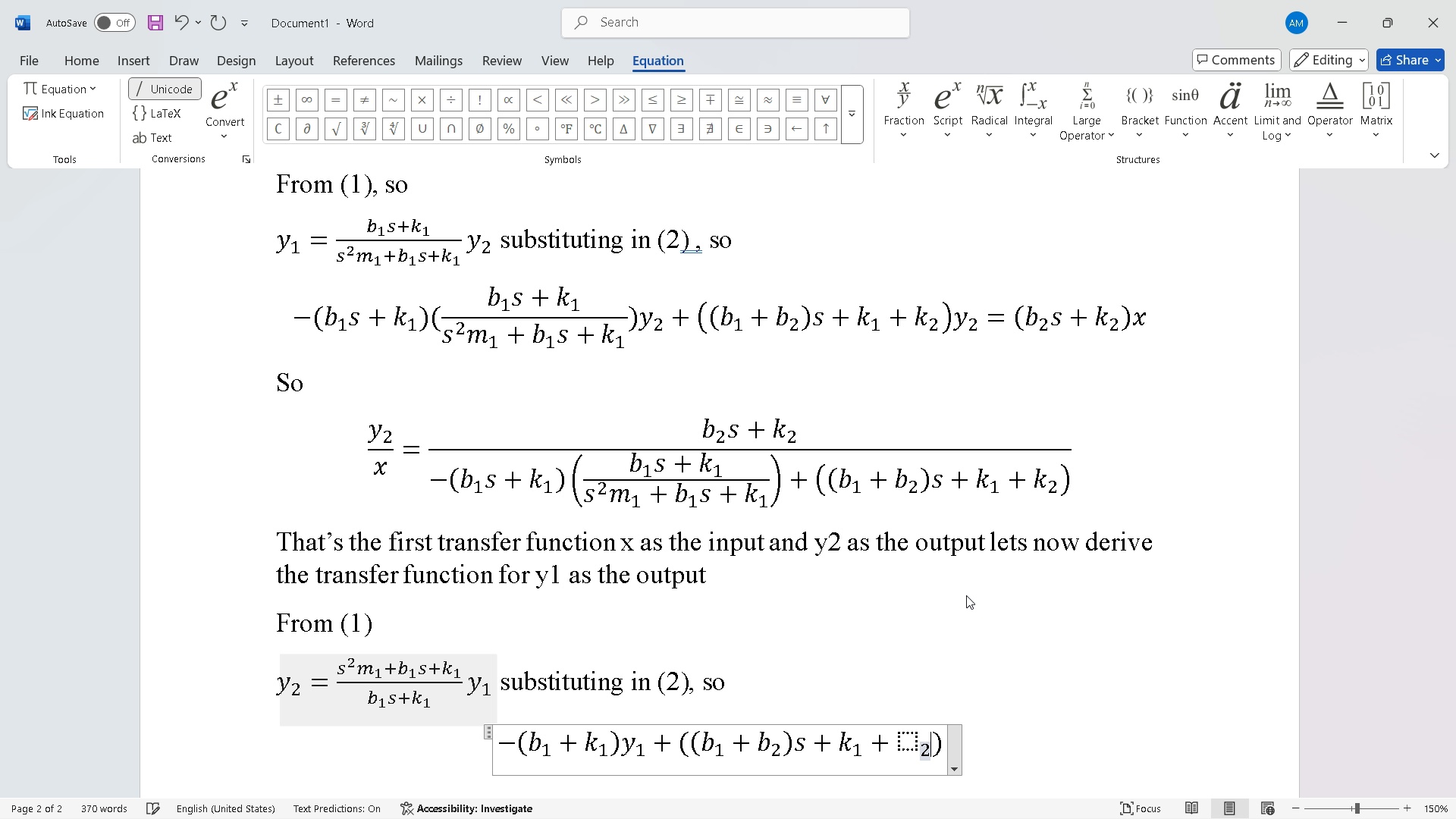 
key(ArrowLeft)
 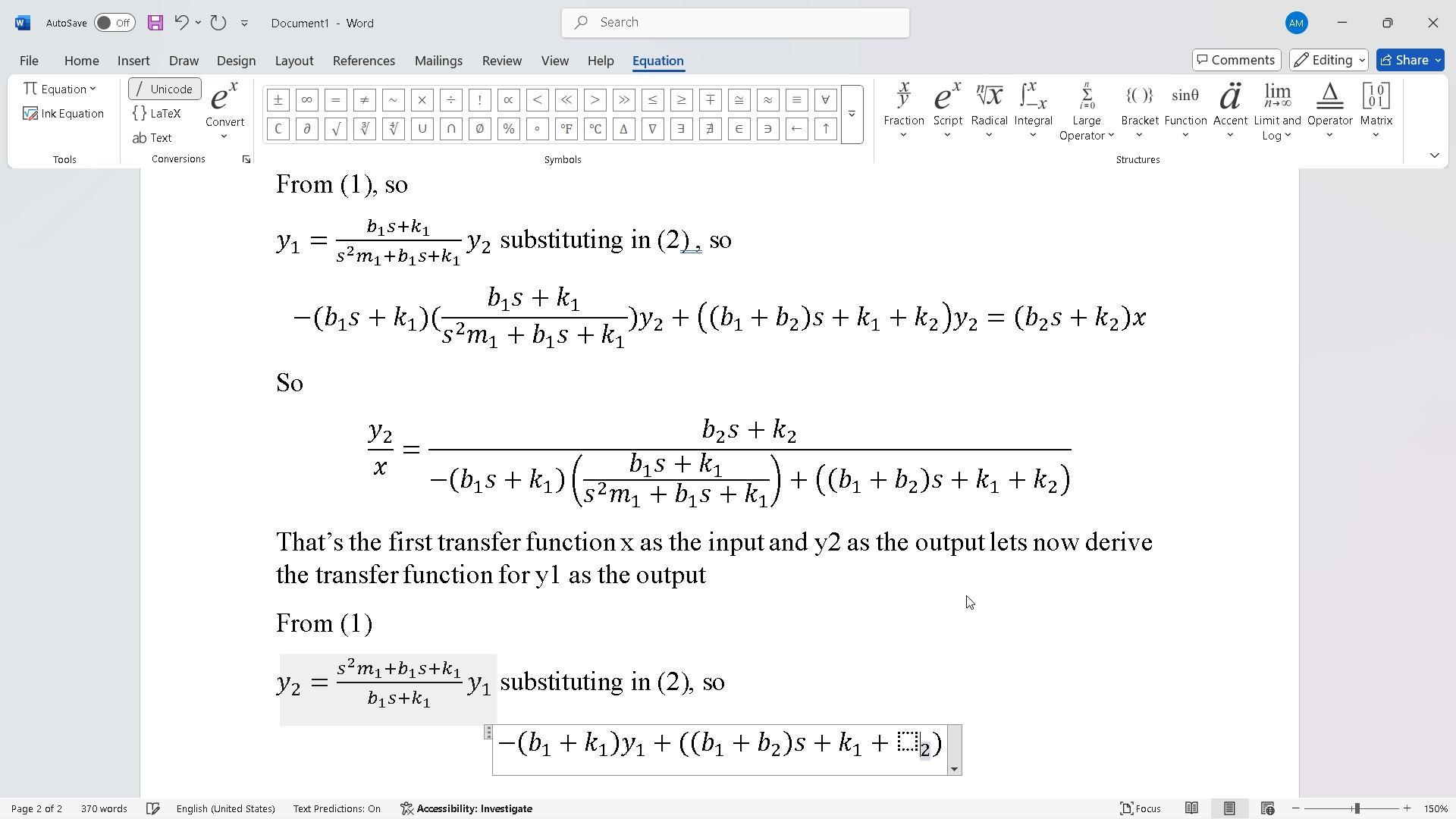 
key(ArrowLeft)
 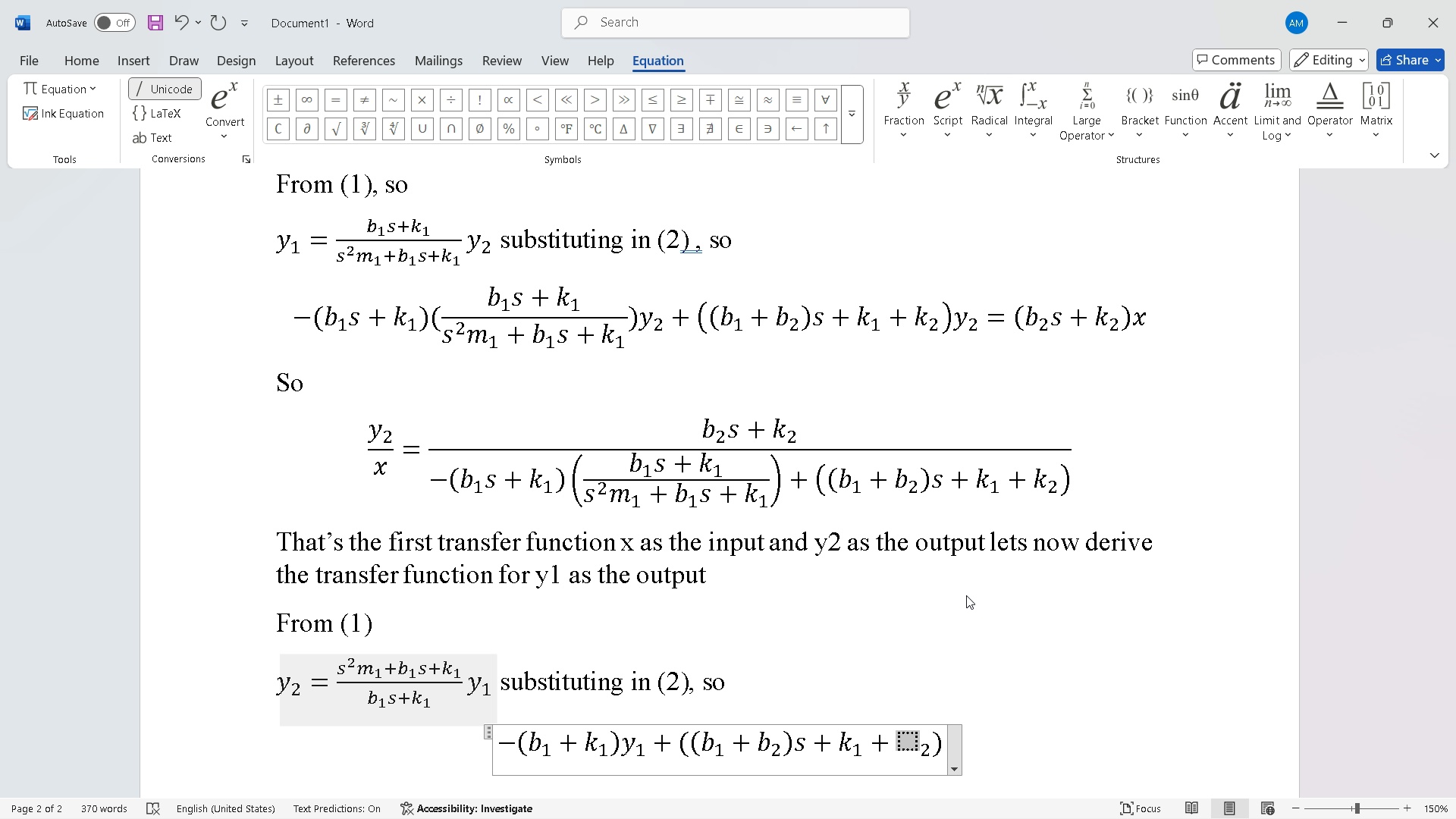 
key(K)
 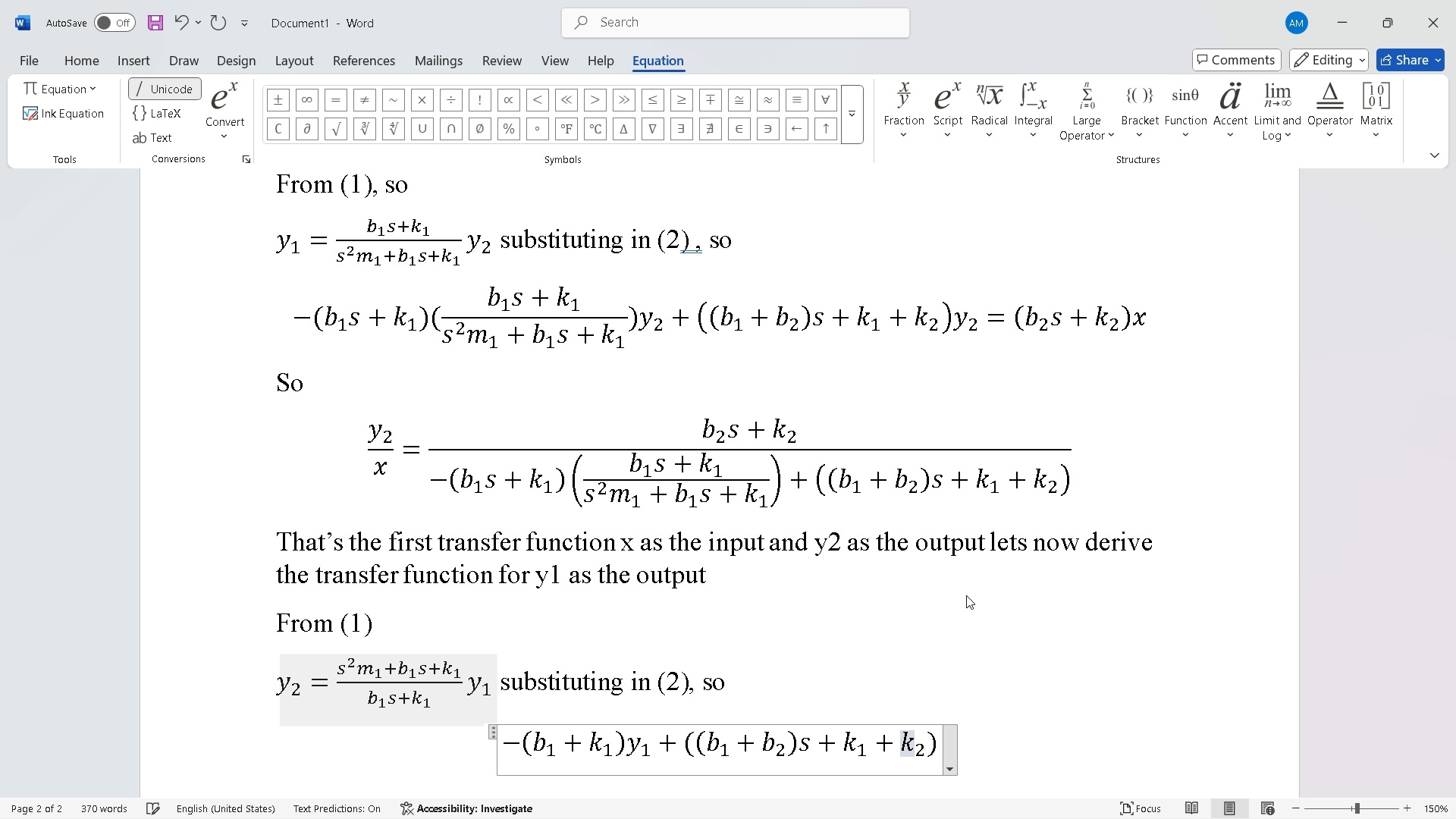 
key(ArrowRight)
 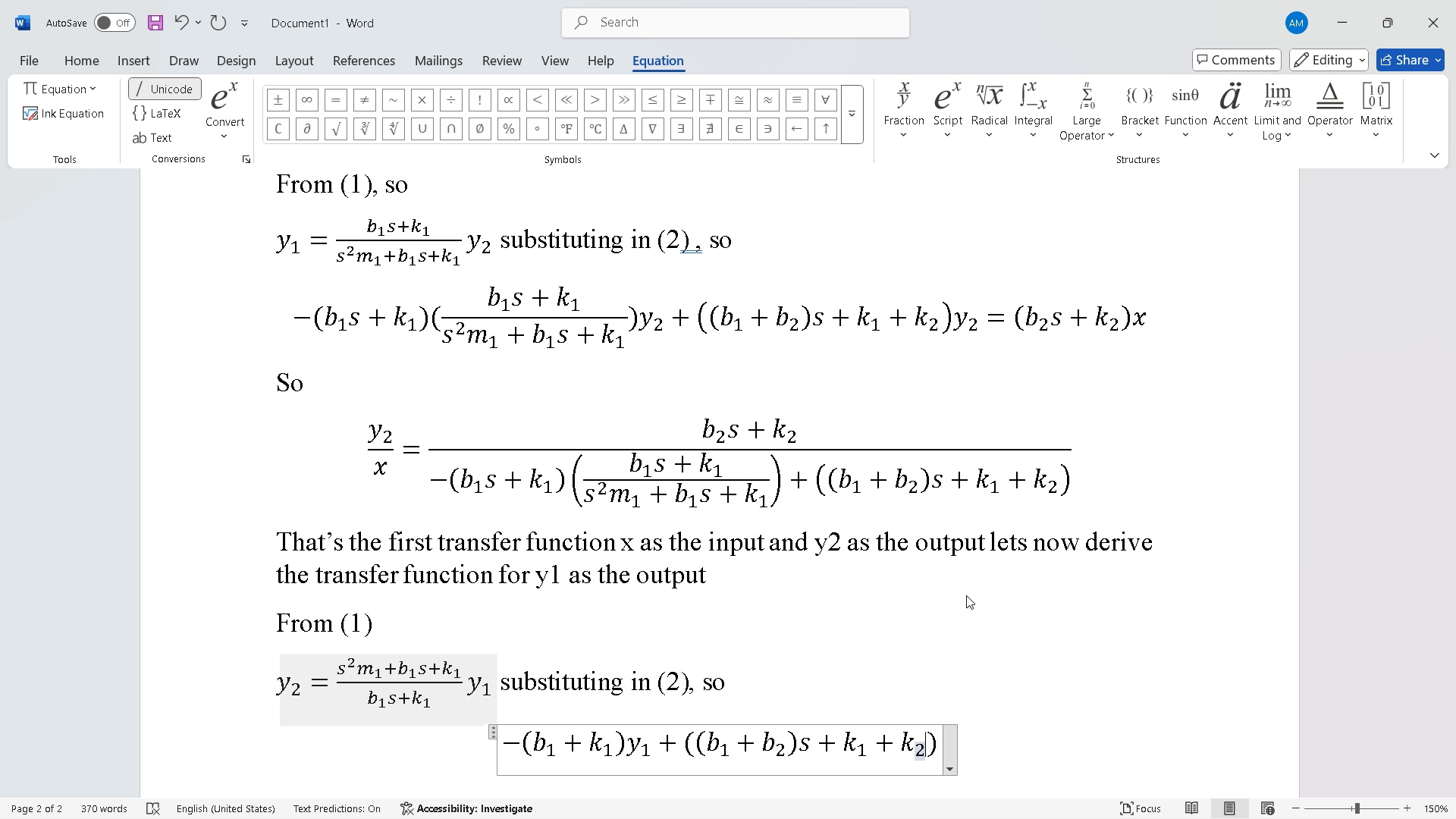 
key(ArrowRight)
 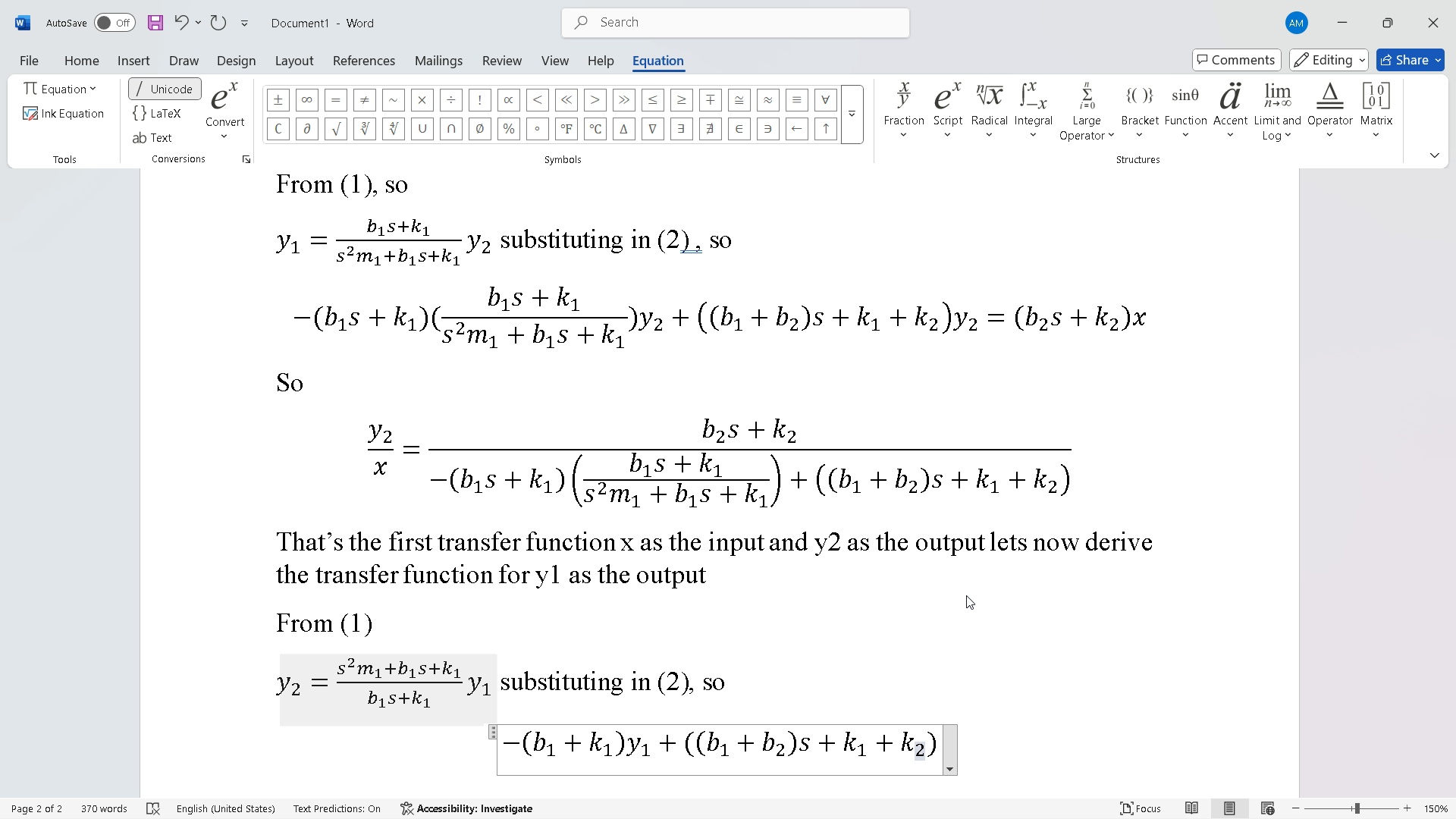 
key(ArrowRight)
 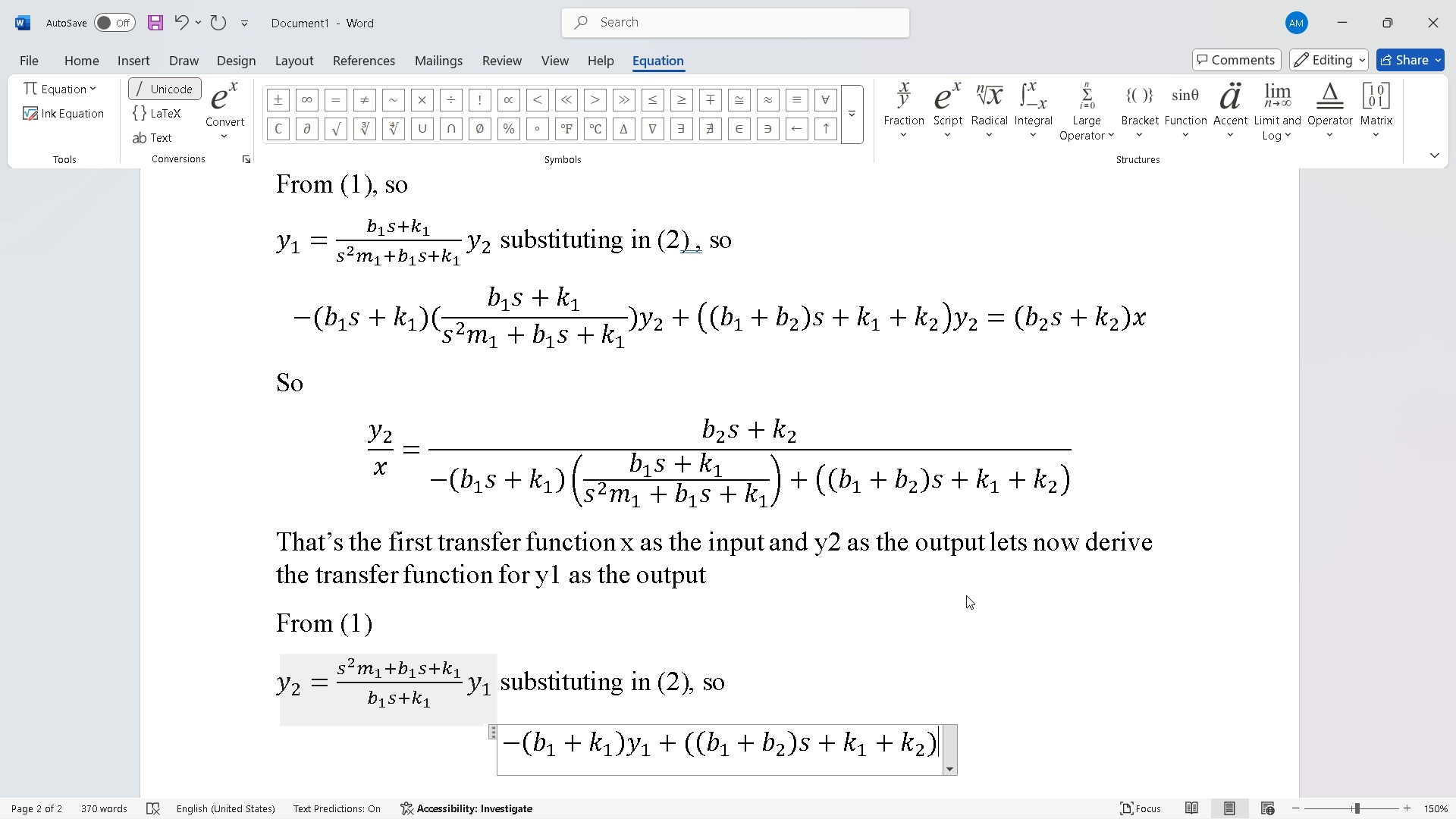 
key(ArrowRight)
 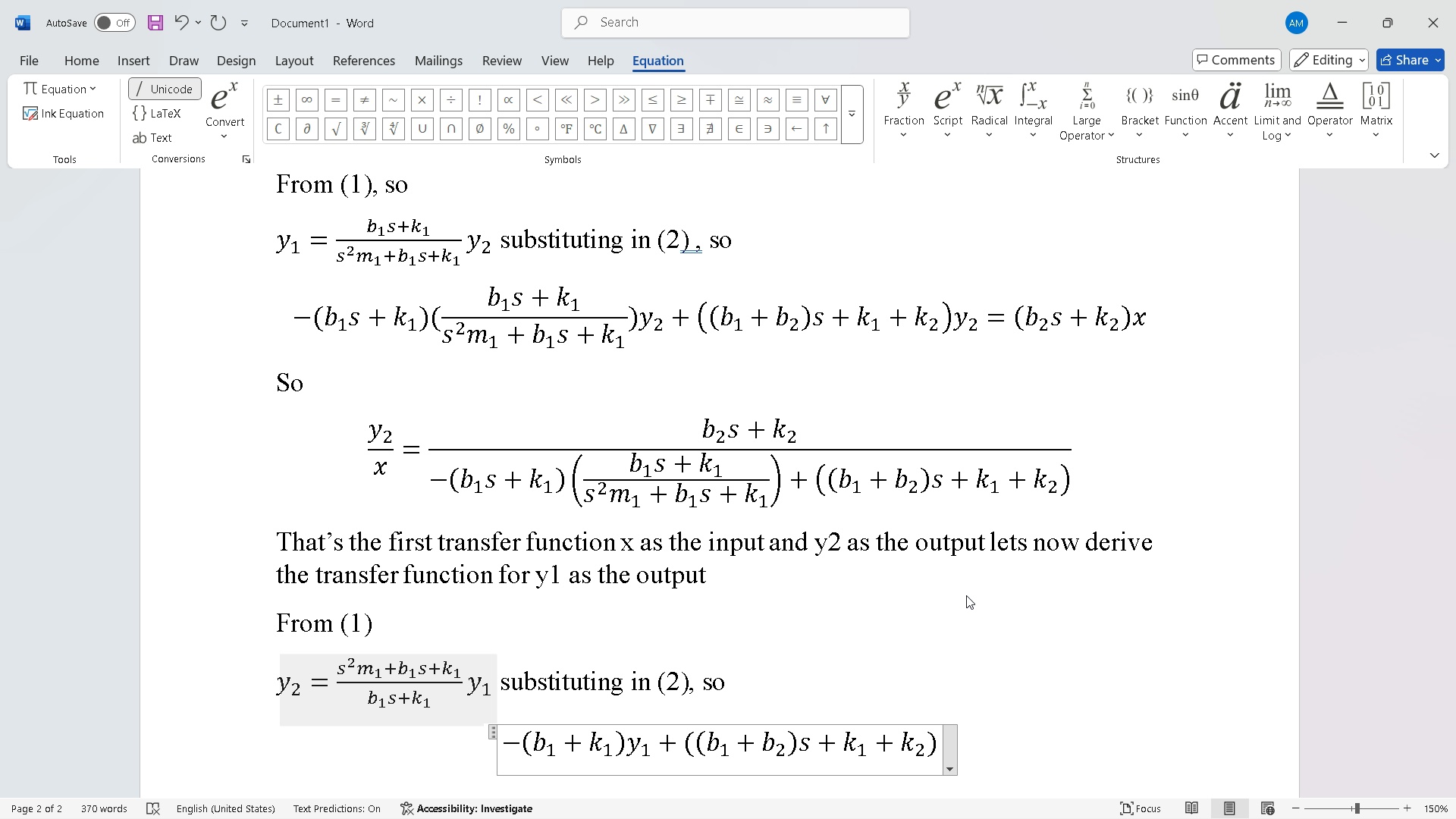 
key(Shift+9)
 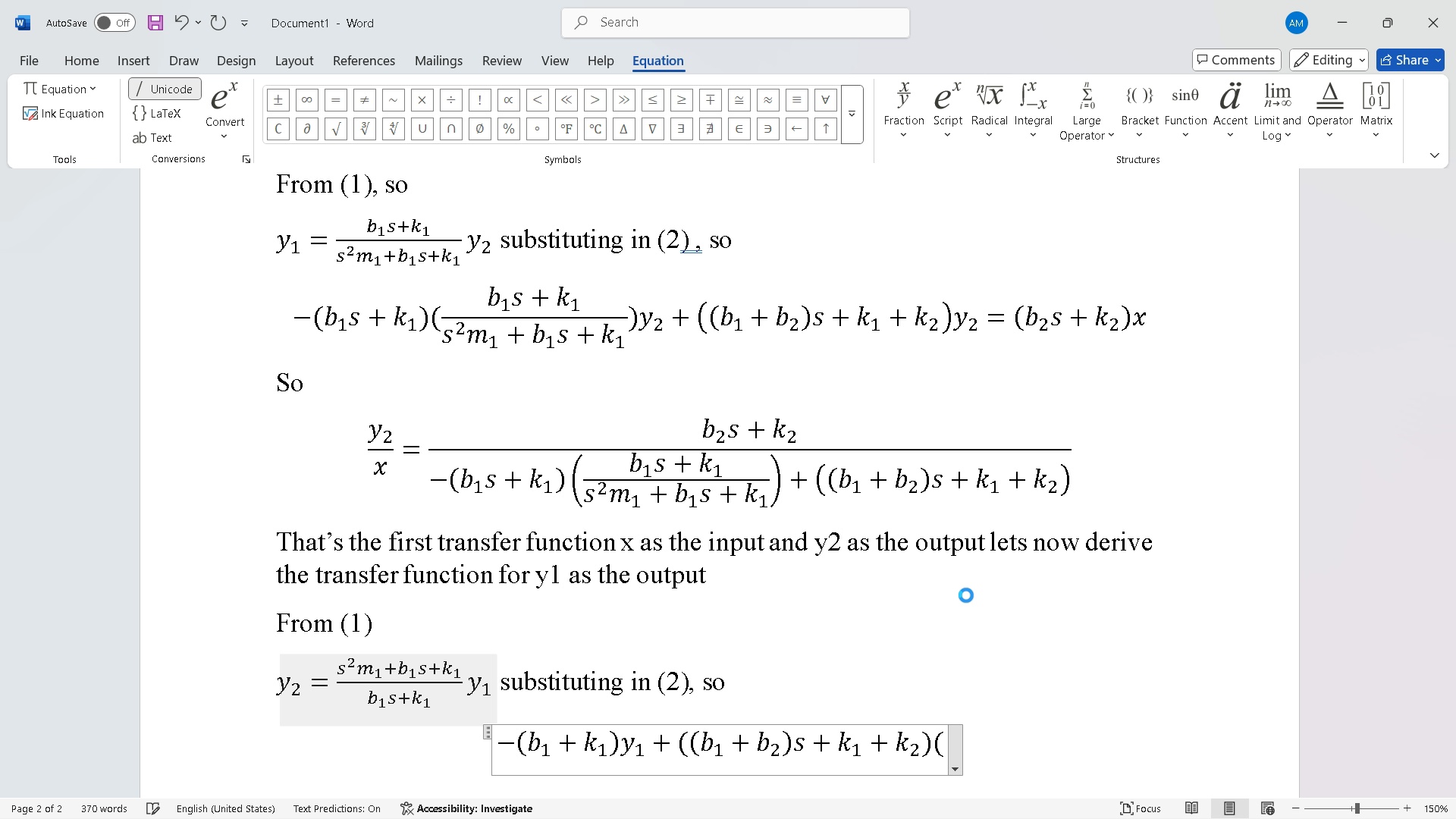 
key(Shift+ShiftRight)
 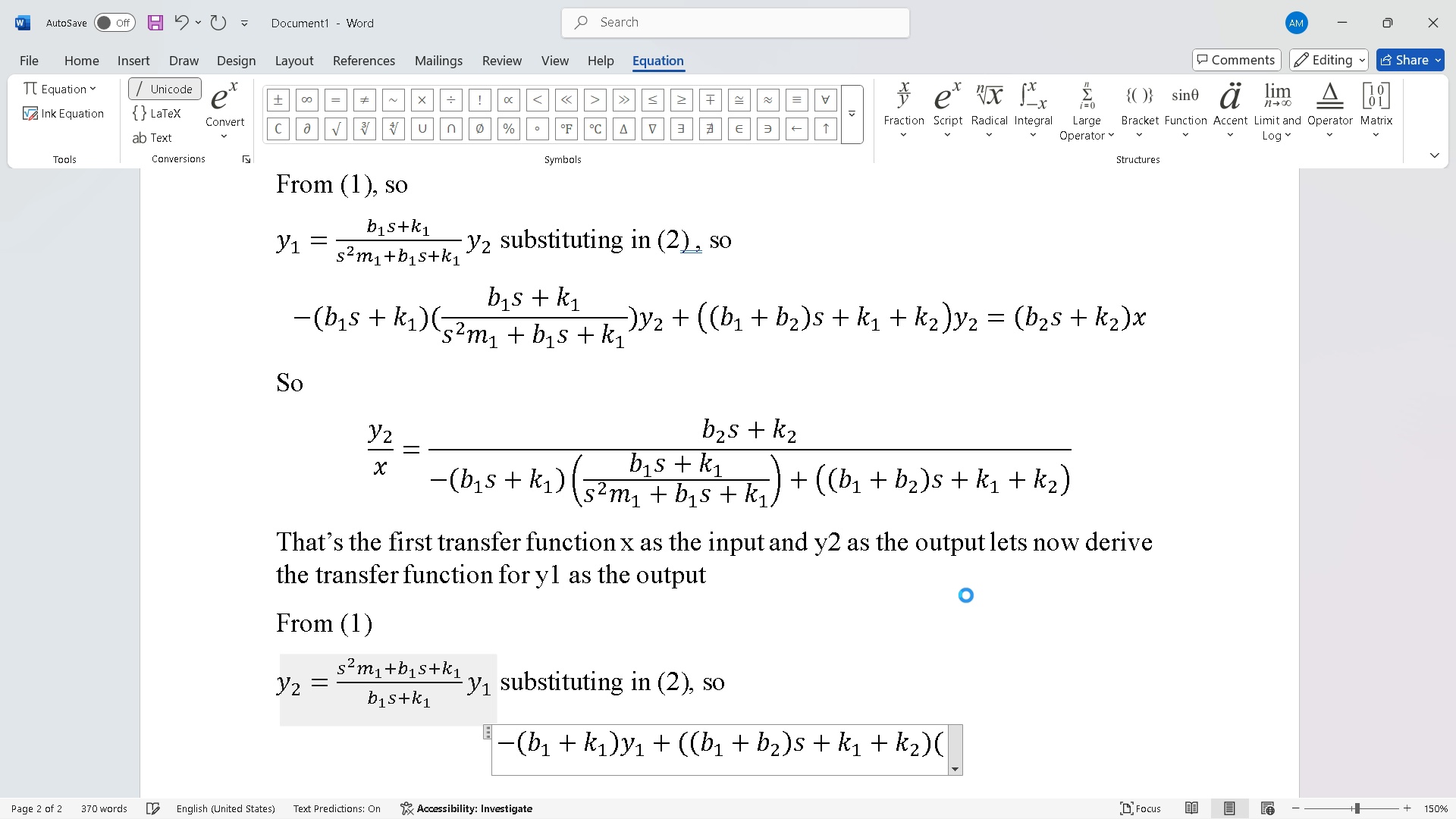 
key(Shift+0)
 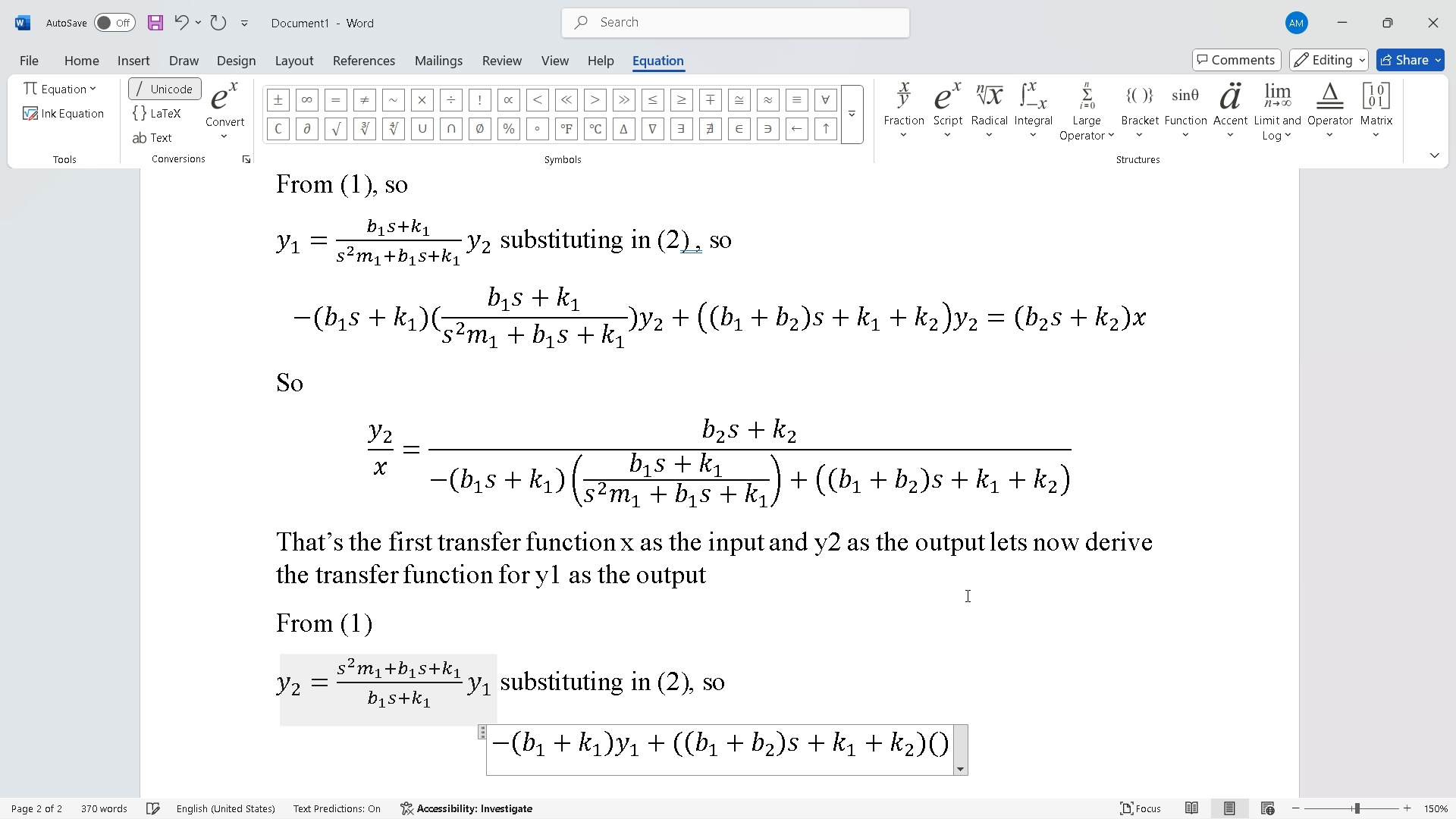 
key(ArrowLeft)
 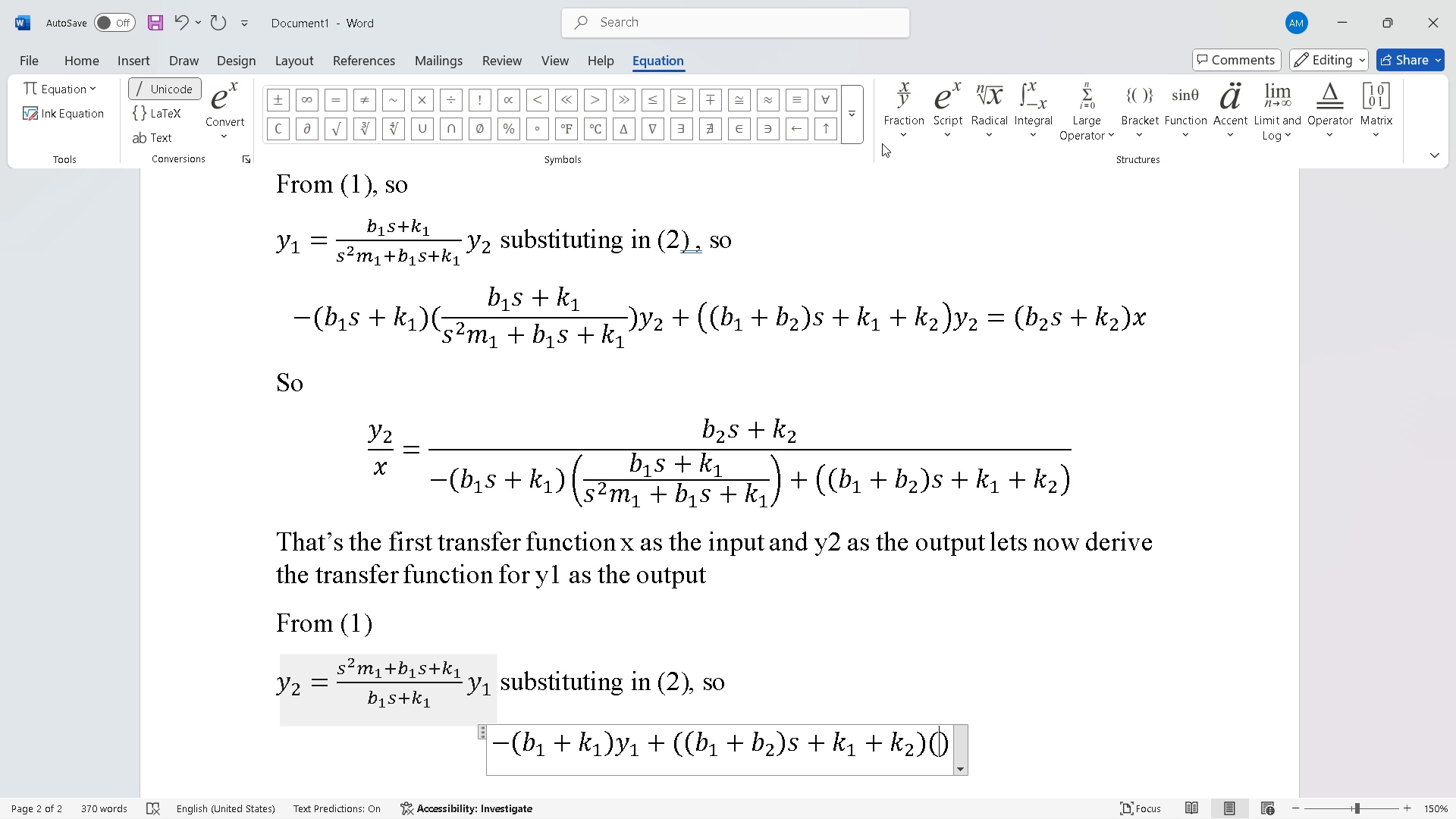 
left_click([886, 138])
 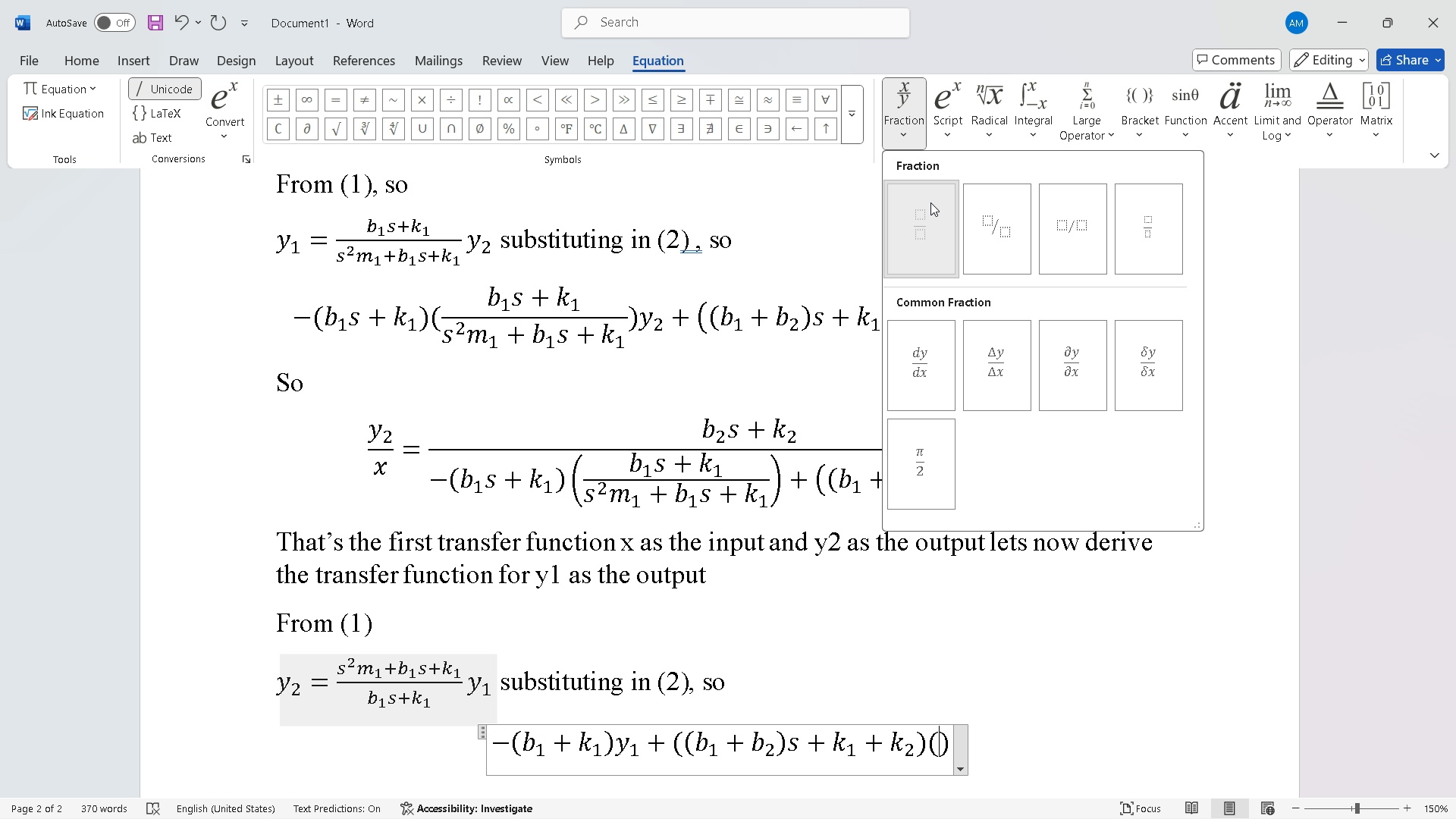 
left_click([930, 202])
 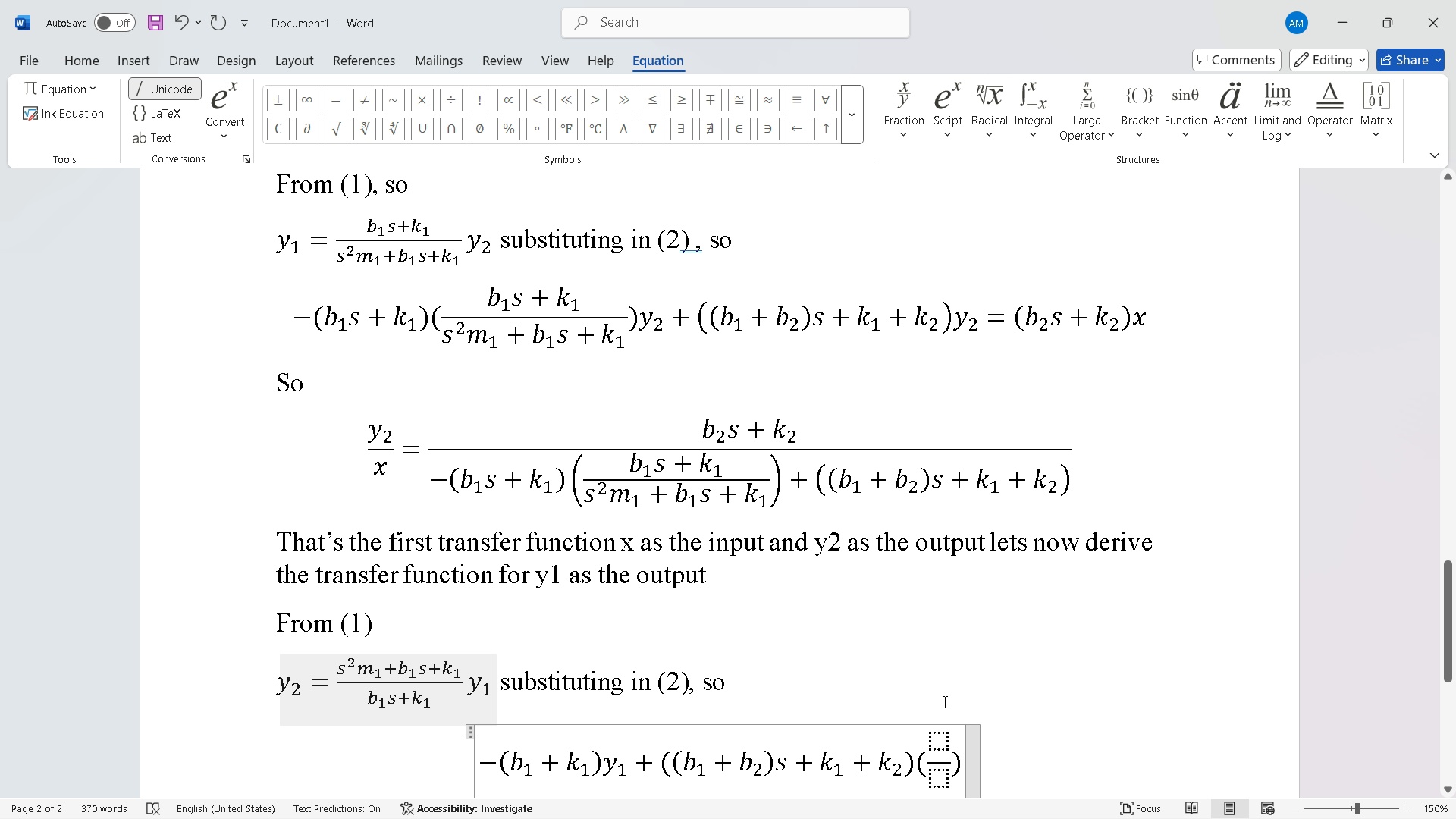 
left_click([946, 737])
 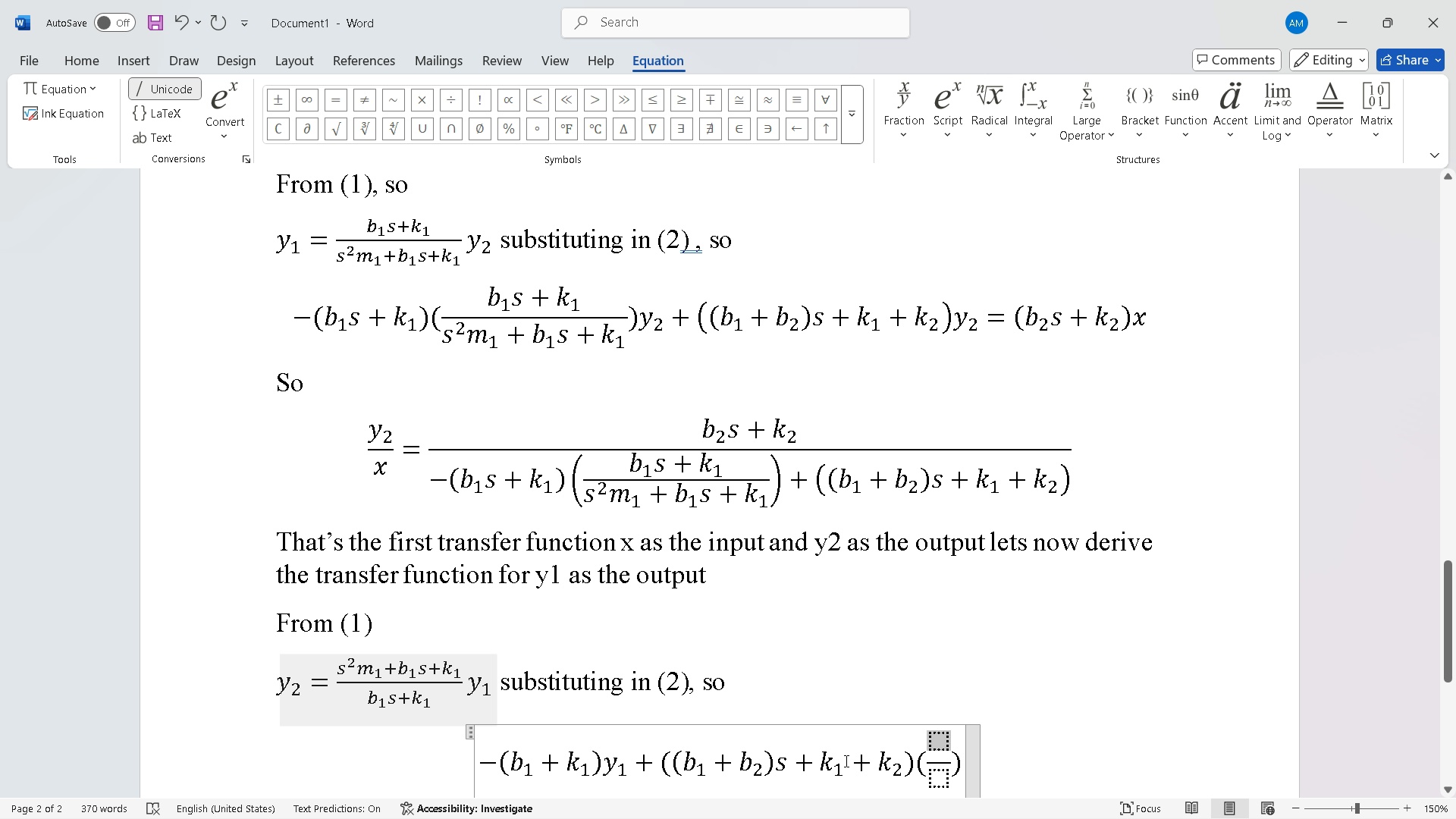 
wait(6.17)
 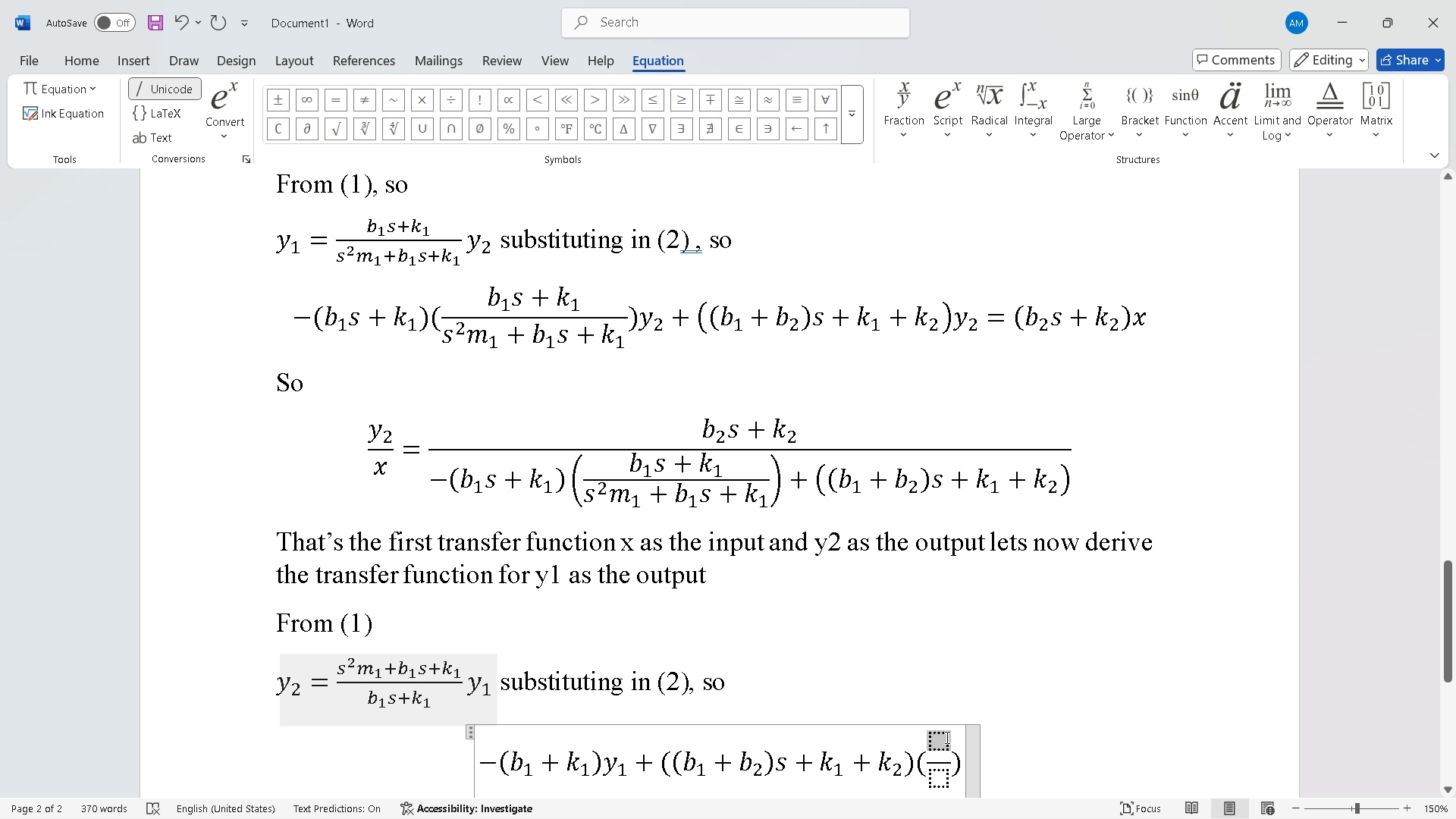 
left_click([960, 140])
 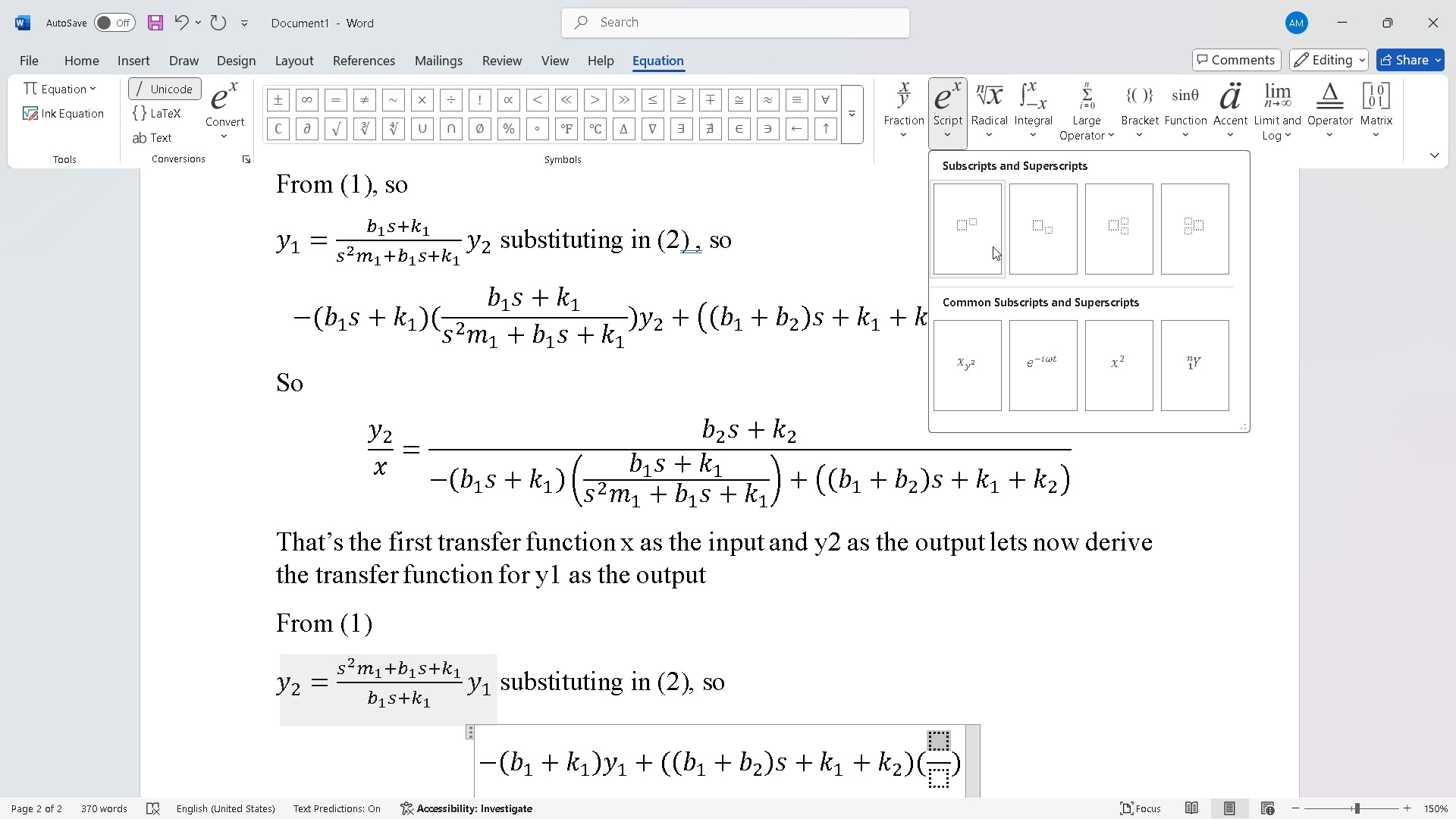 
left_click([993, 246])
 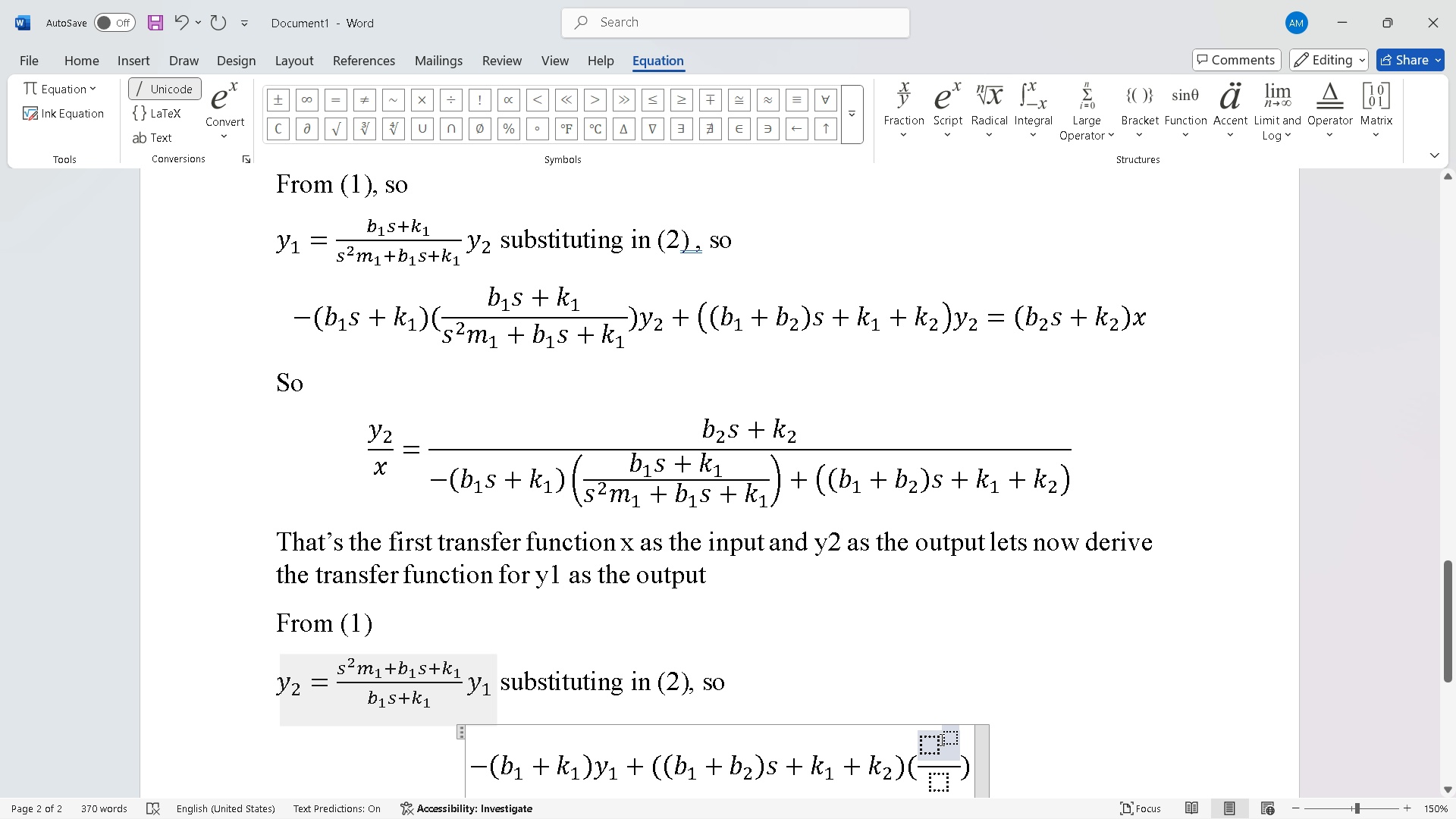 
key(ArrowLeft)
 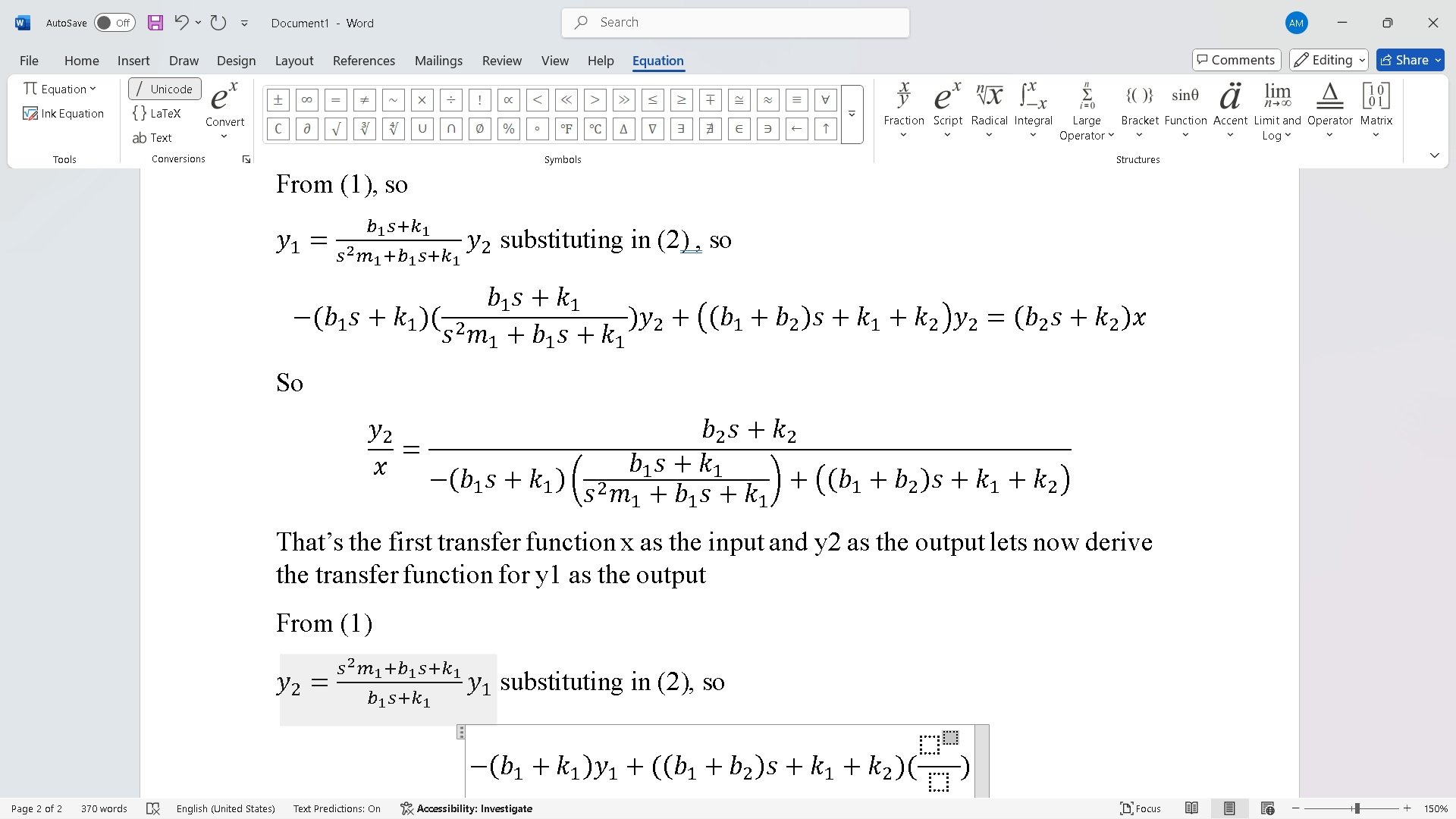 
key(2)
 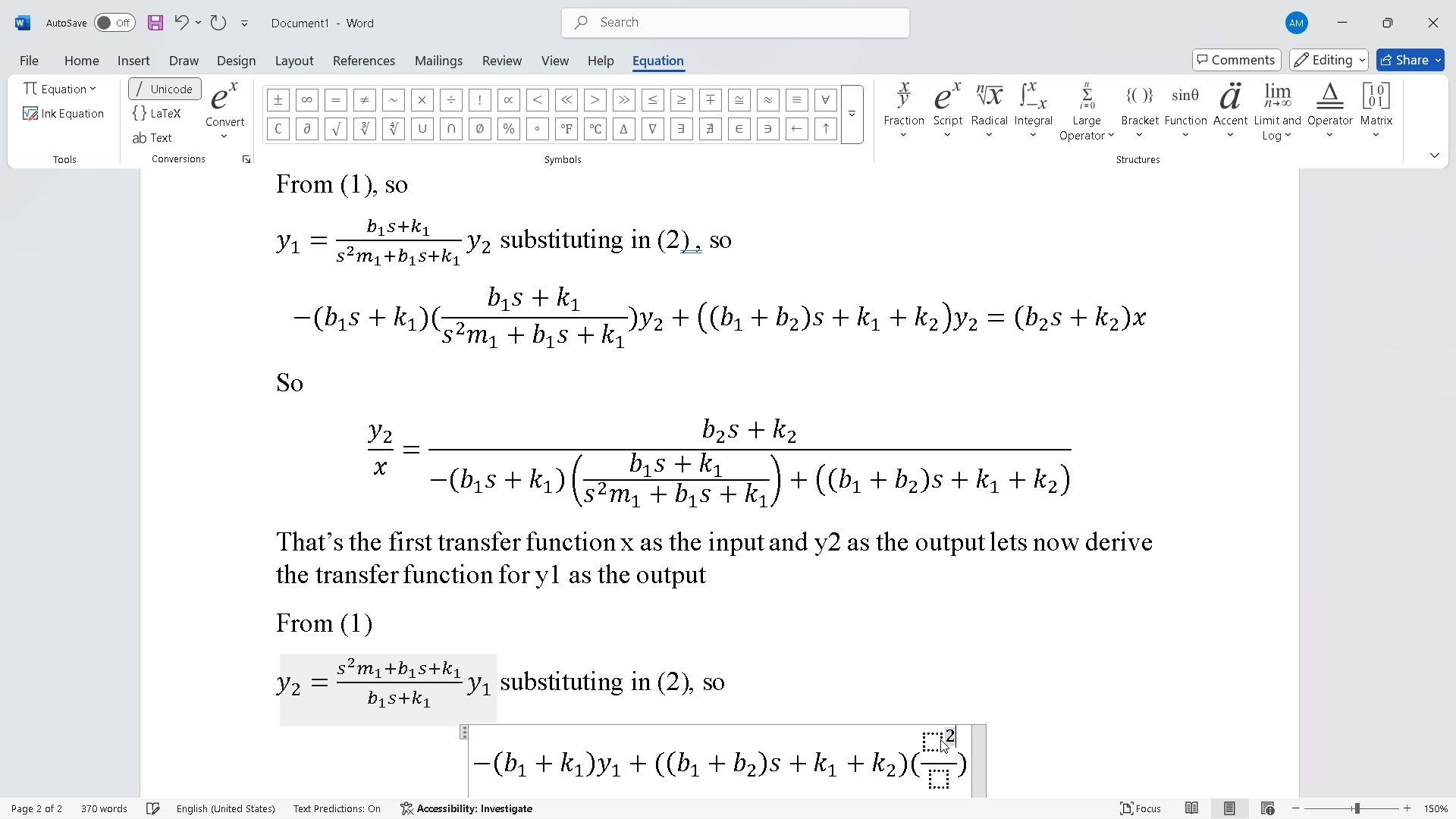 
key(ArrowLeft)
 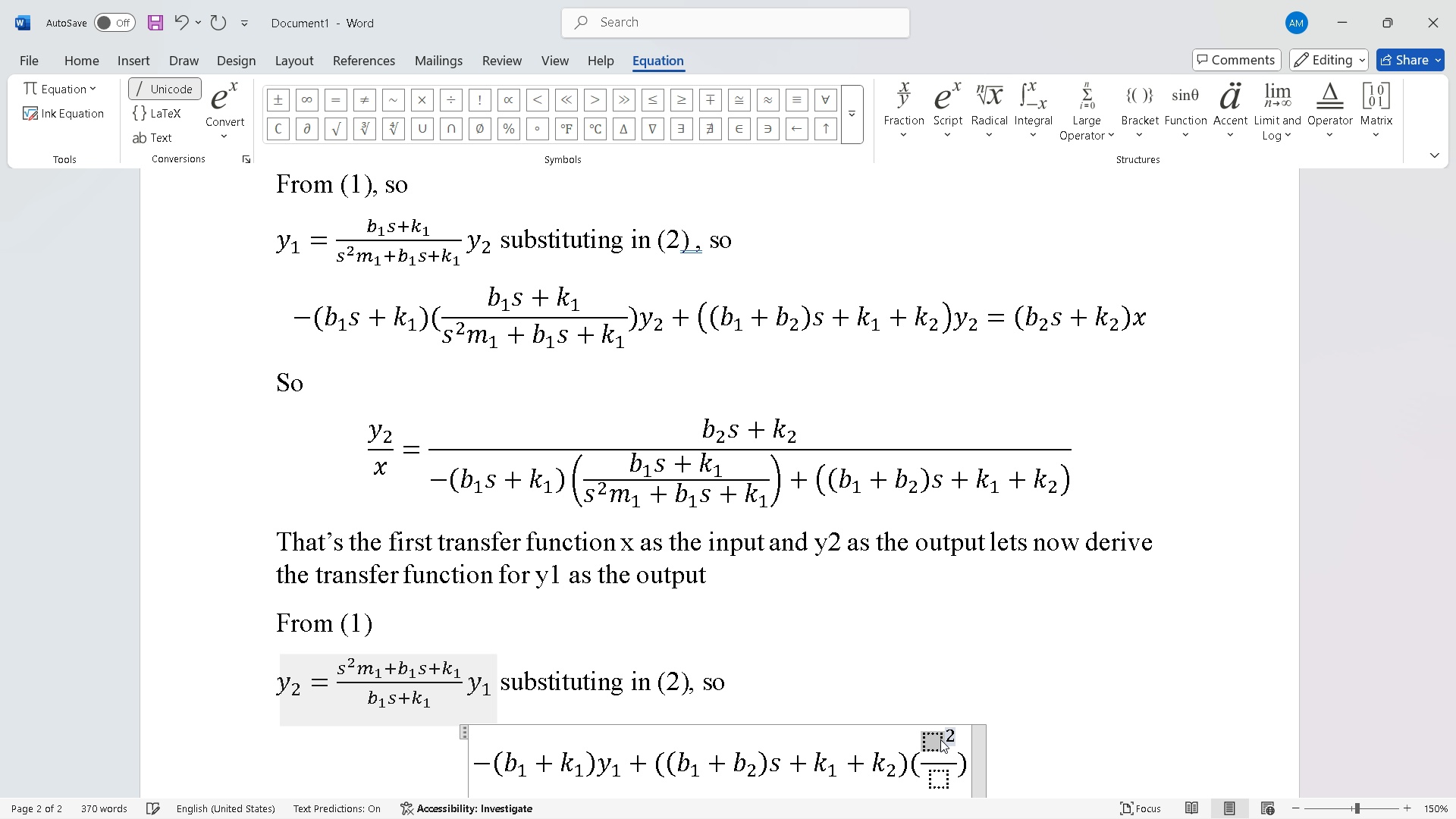 
key(ArrowLeft)
 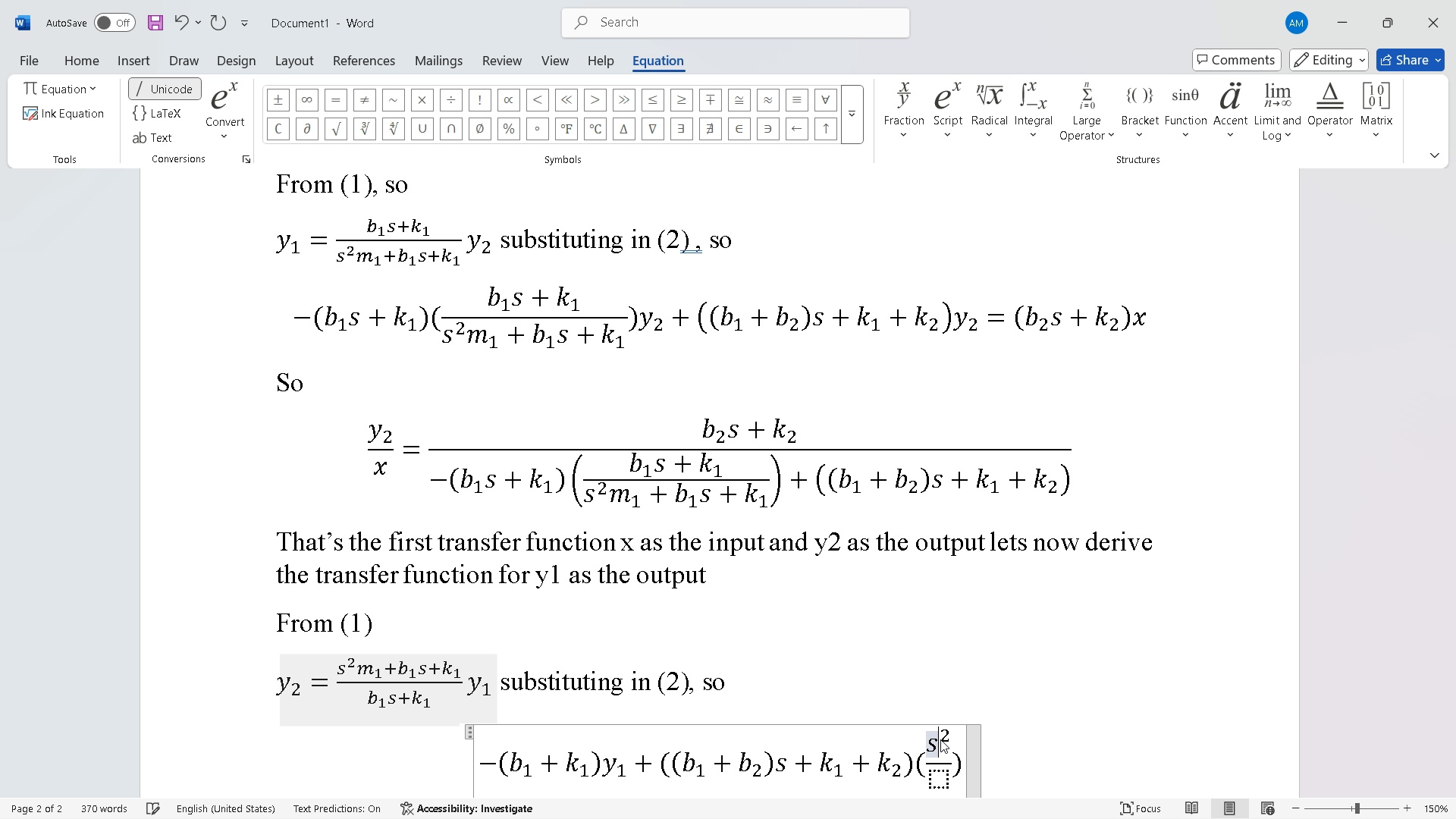 
key(S)
 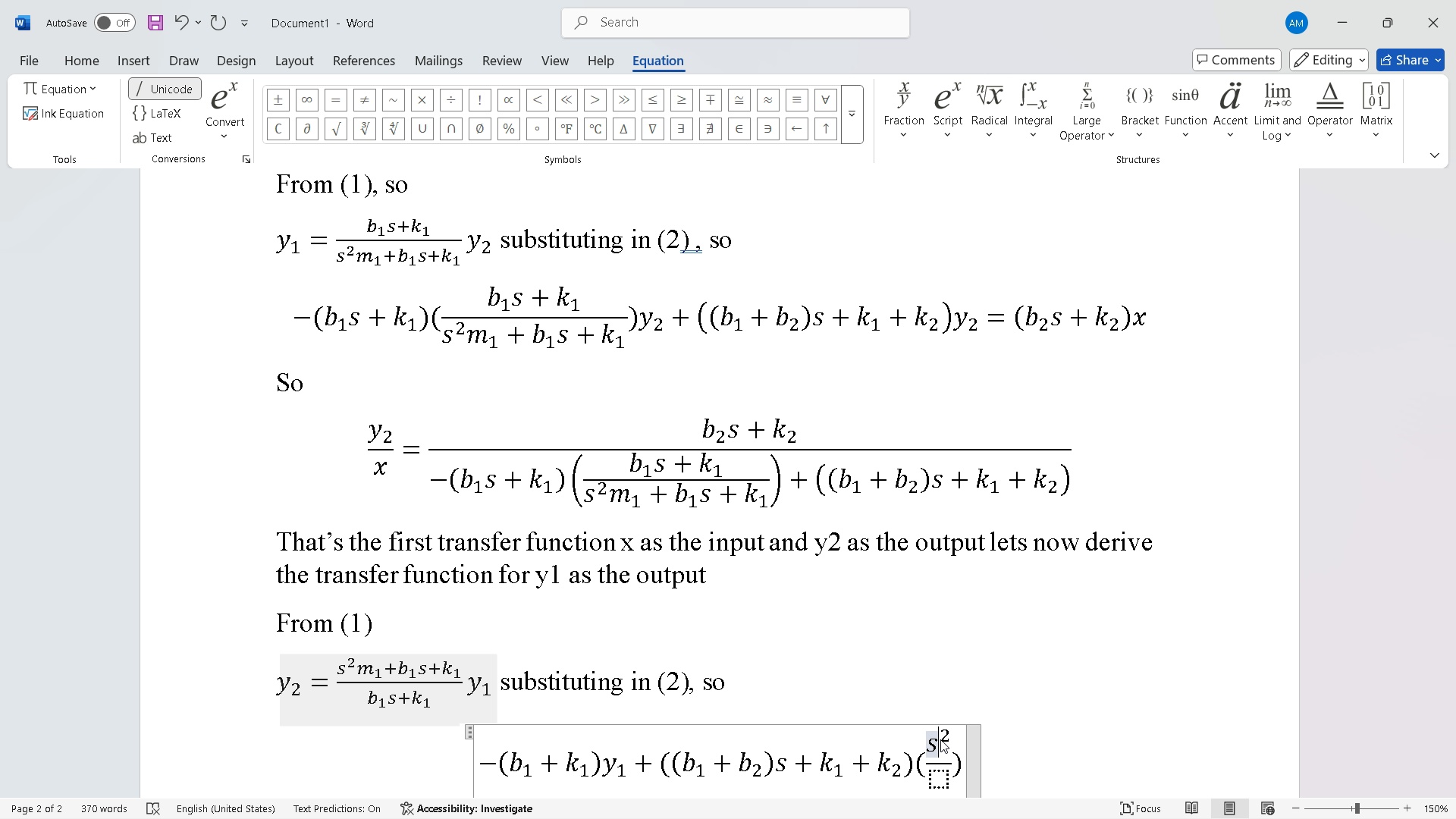 
key(ArrowRight)
 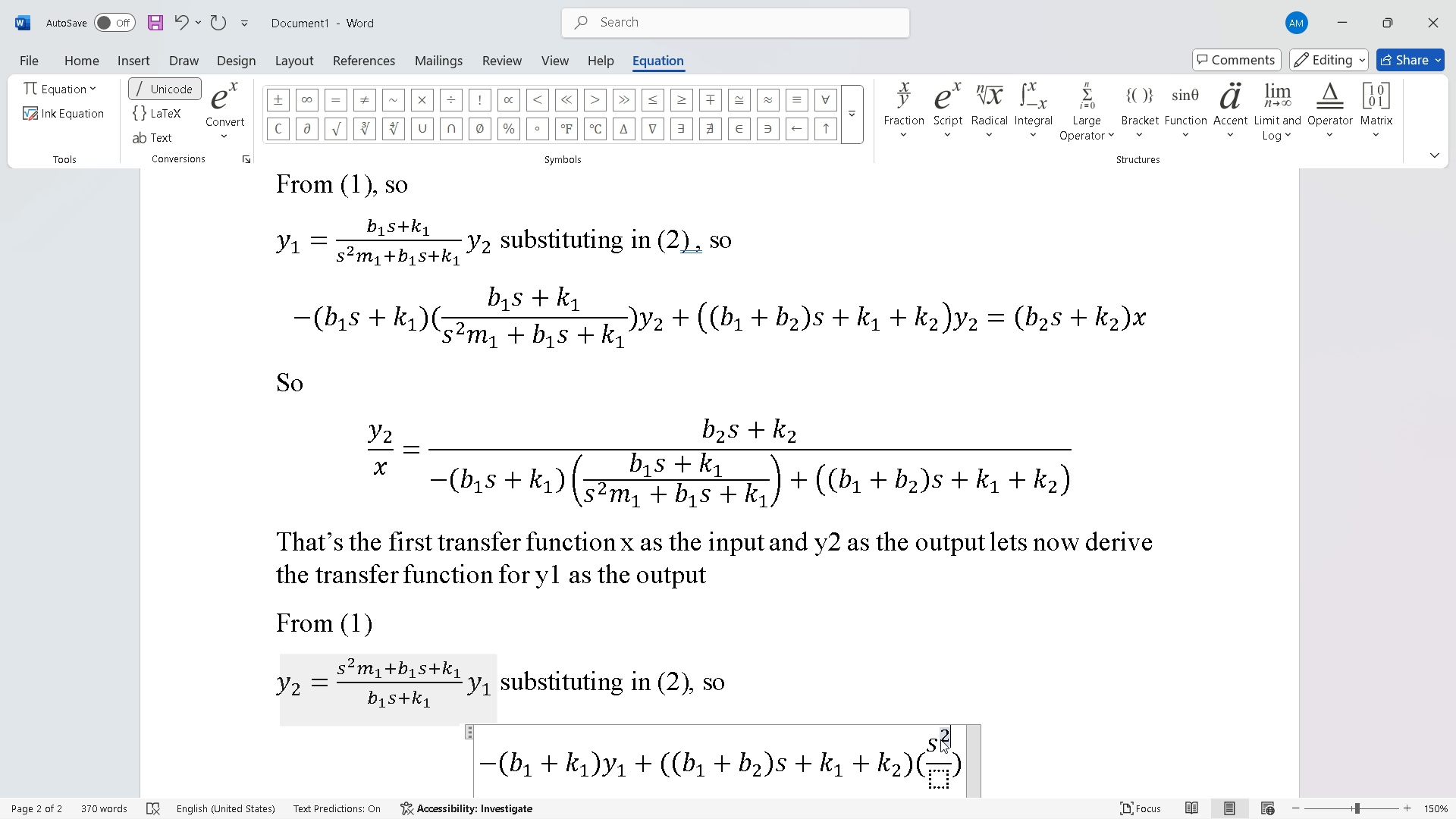 
key(ArrowRight)
 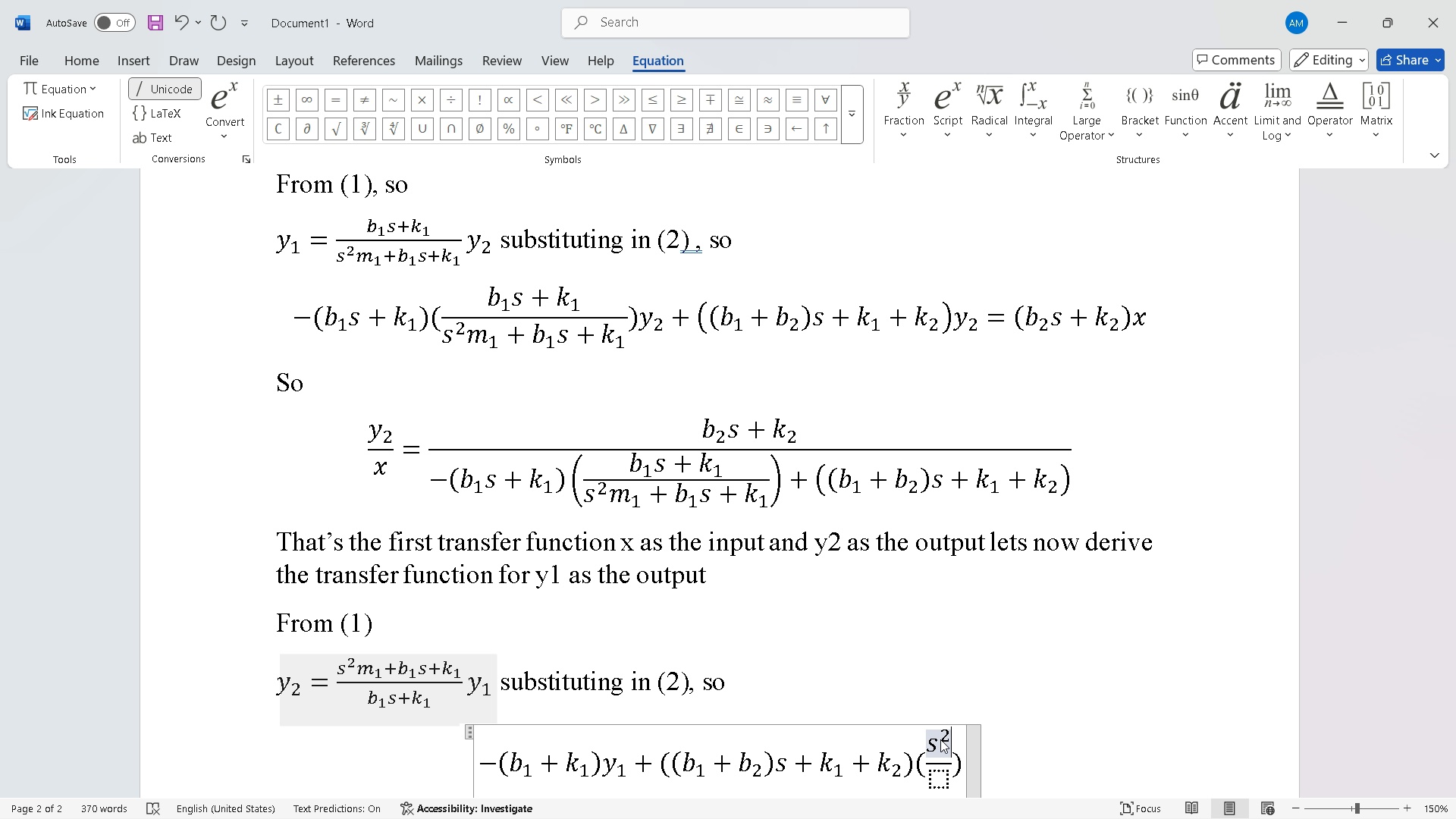 
key(ArrowRight)
 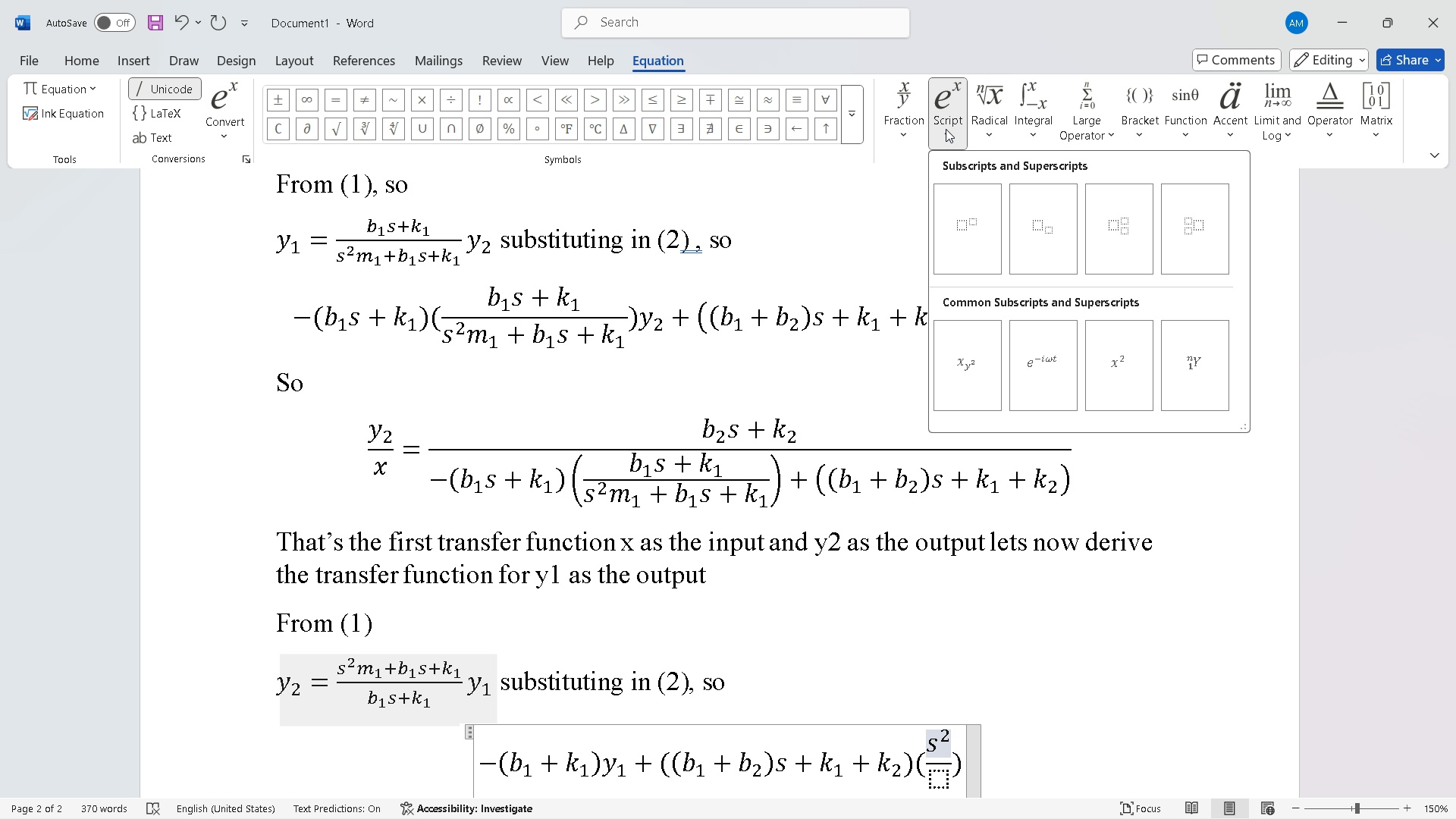 
left_click([1029, 248])
 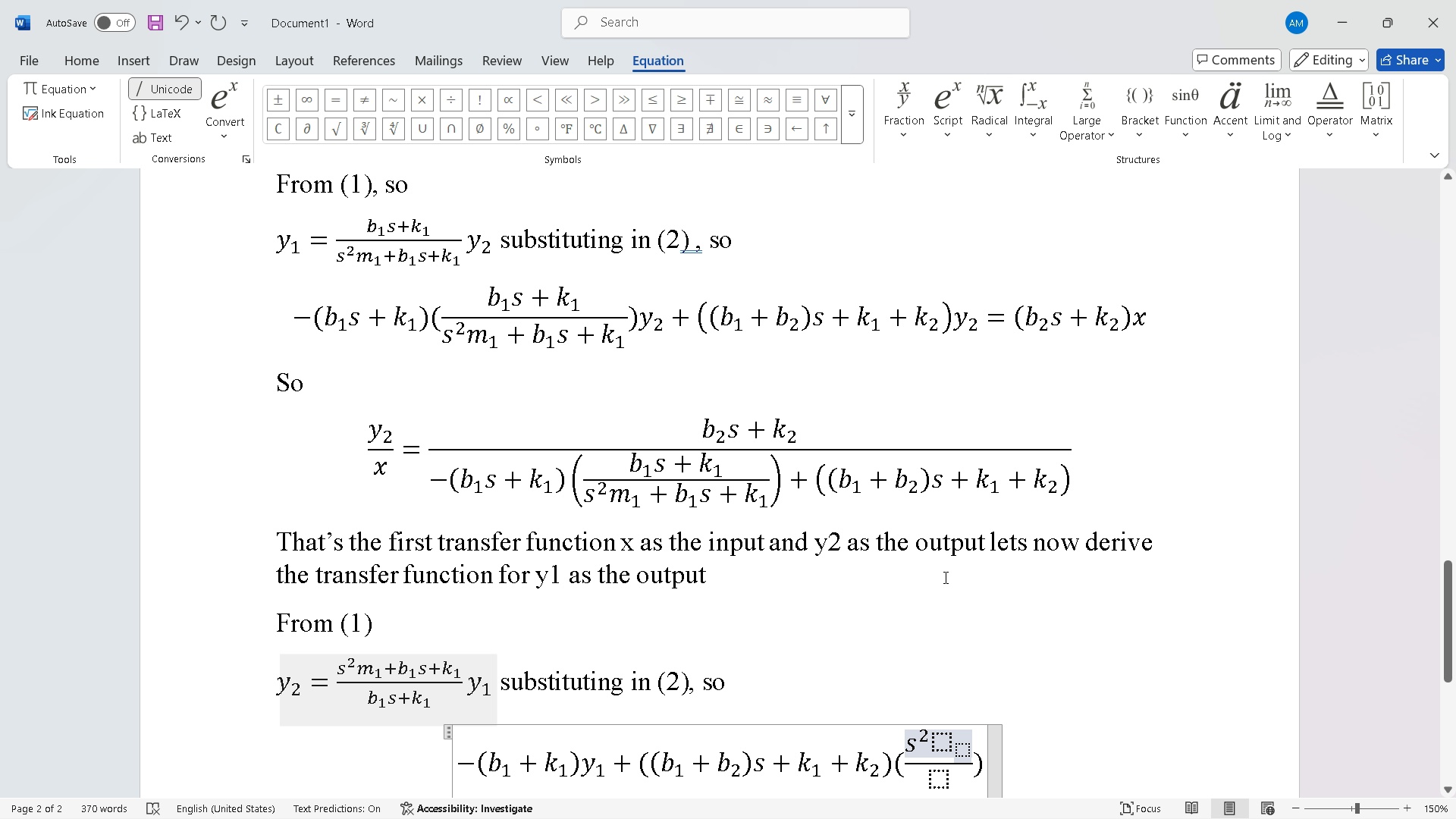 
key(ArrowLeft)
 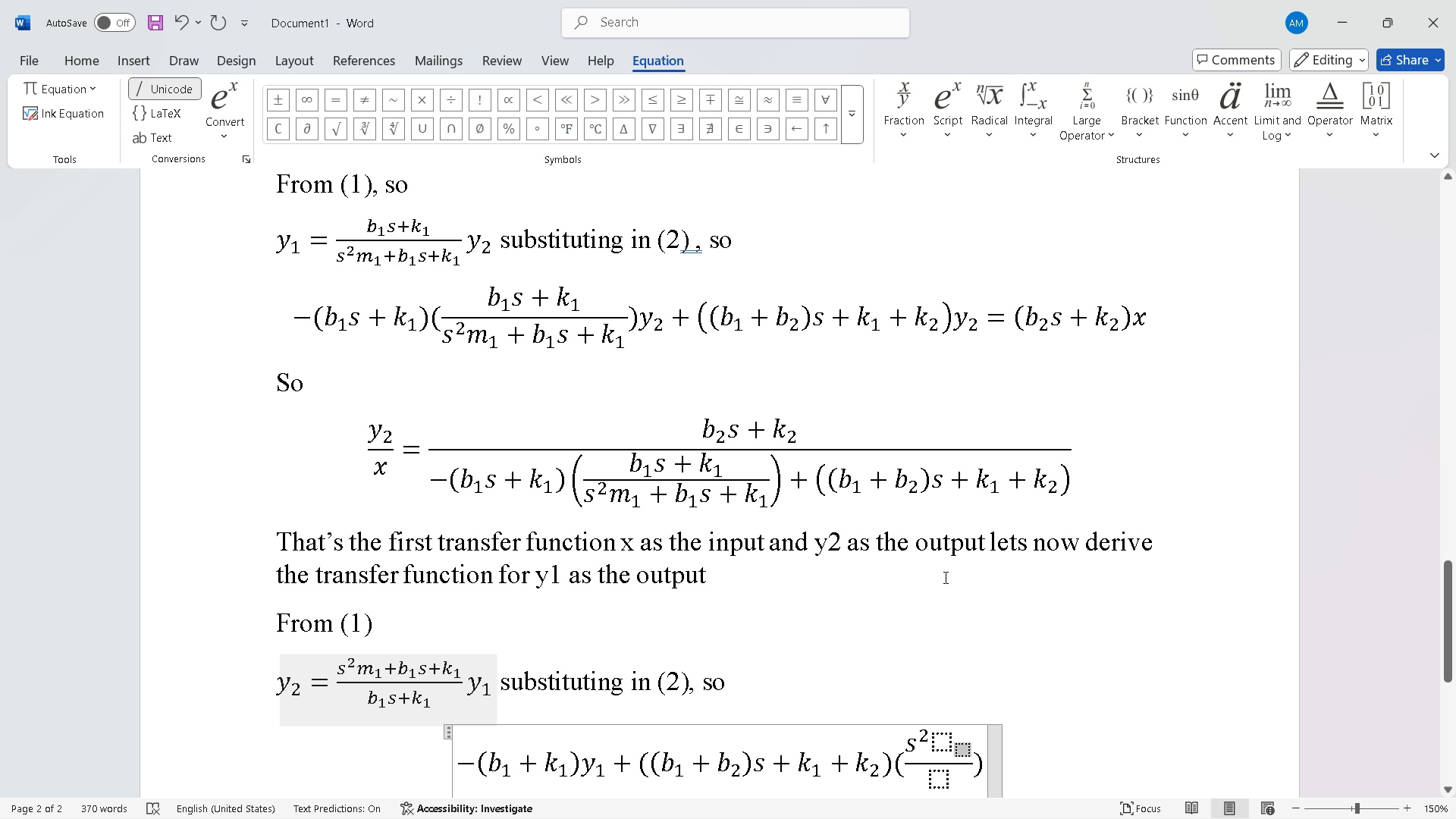 
key(1)
 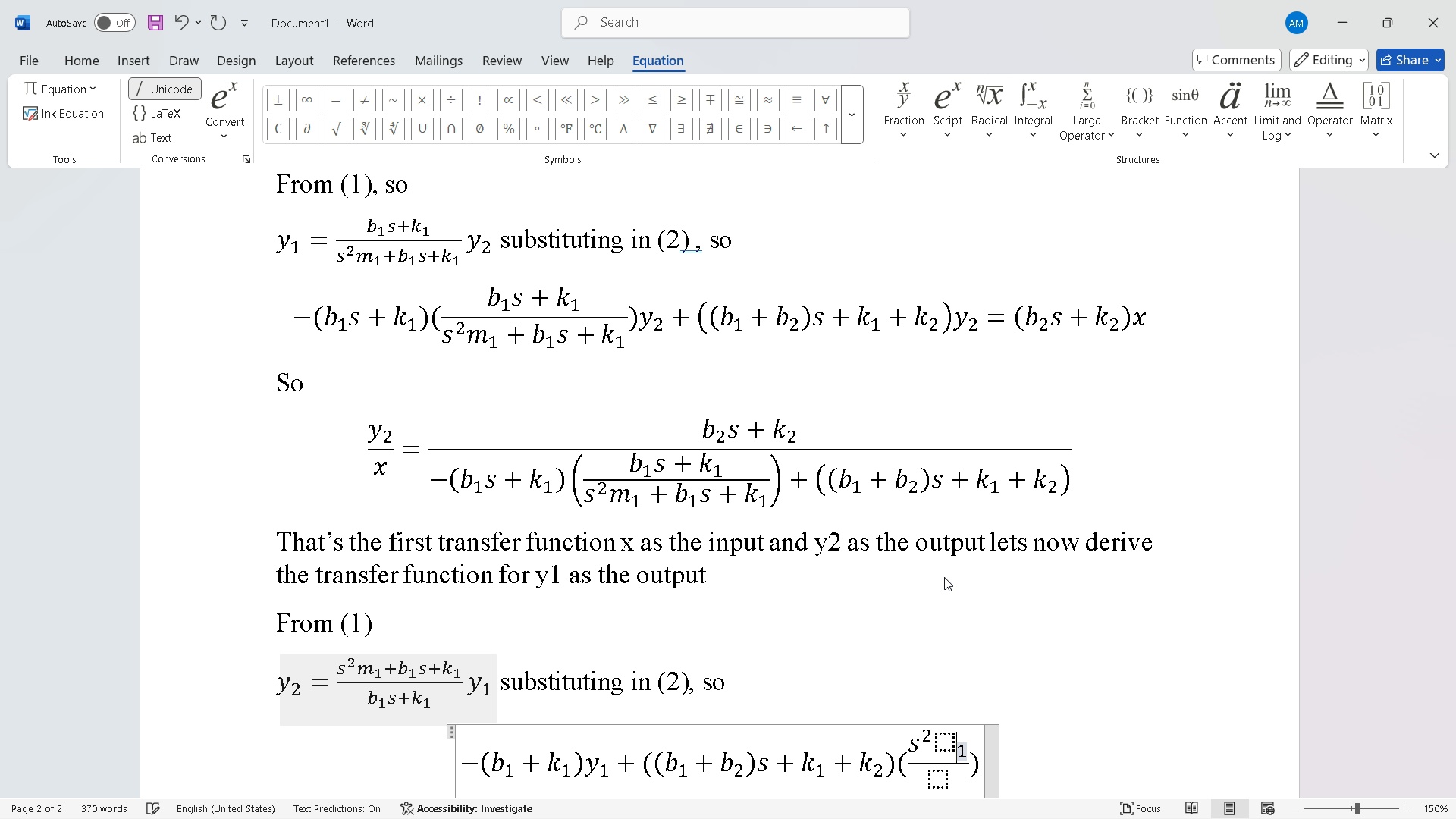 
key(ArrowLeft)
 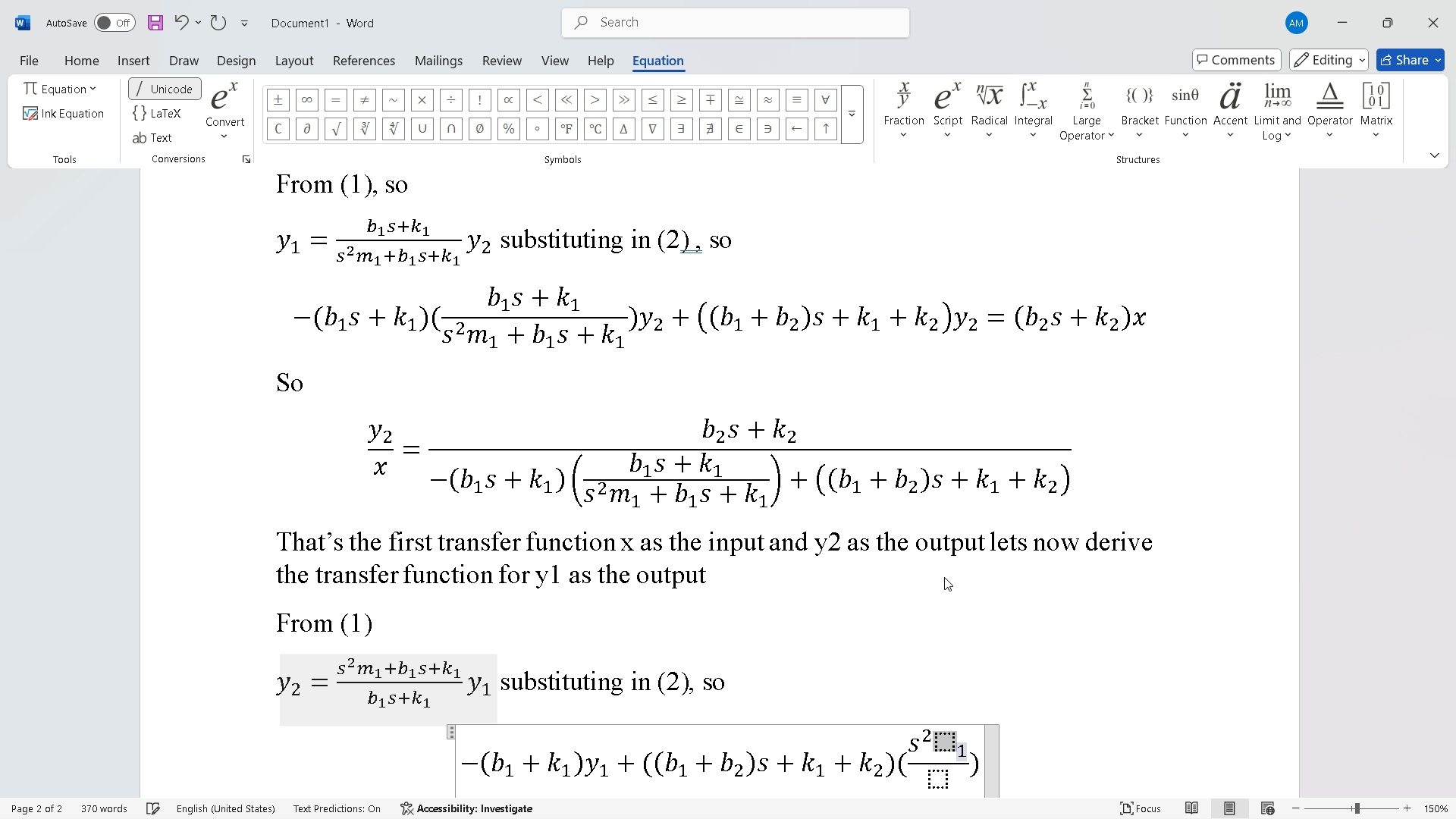 
key(ArrowLeft)
 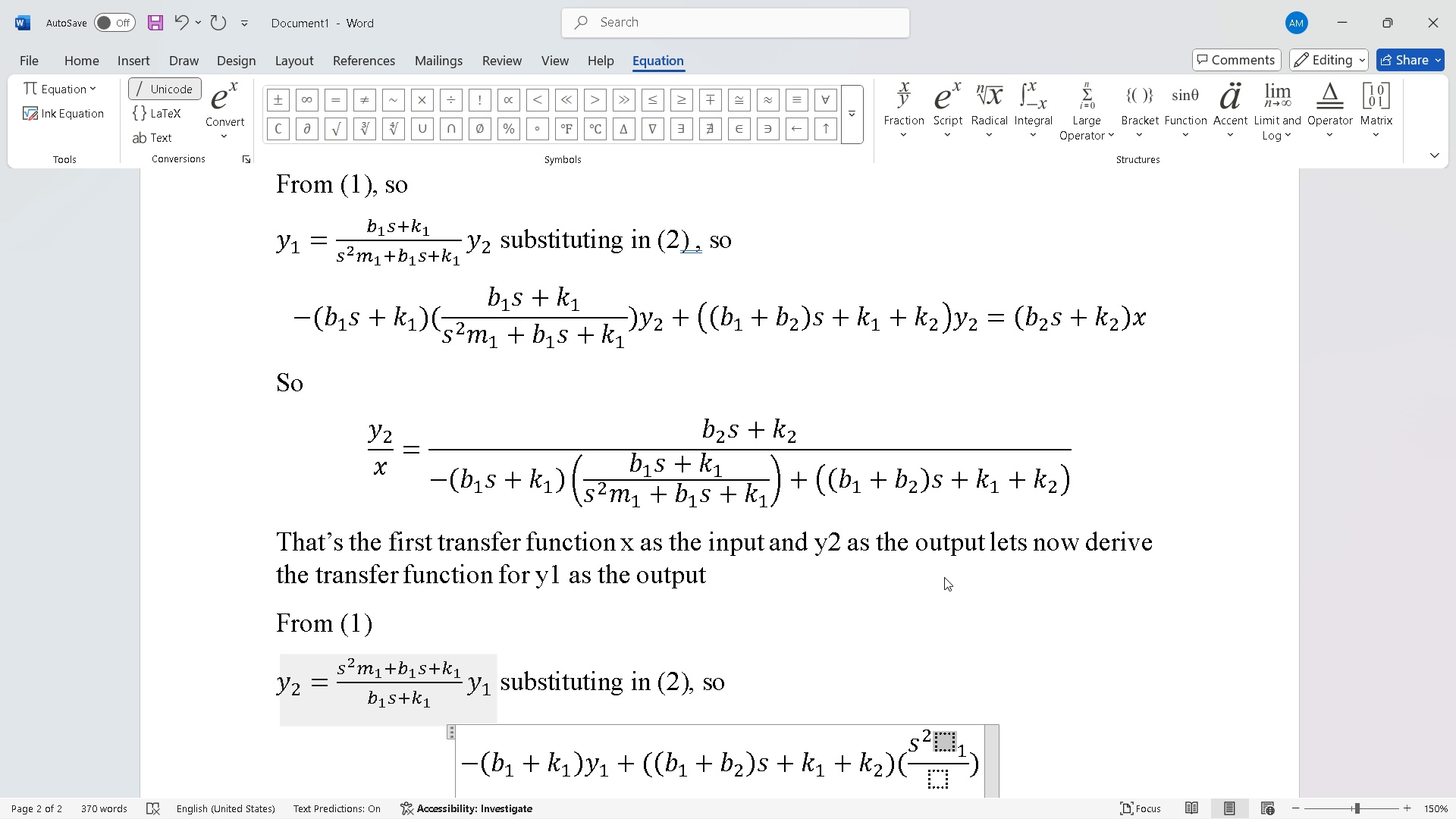 
key(M)
 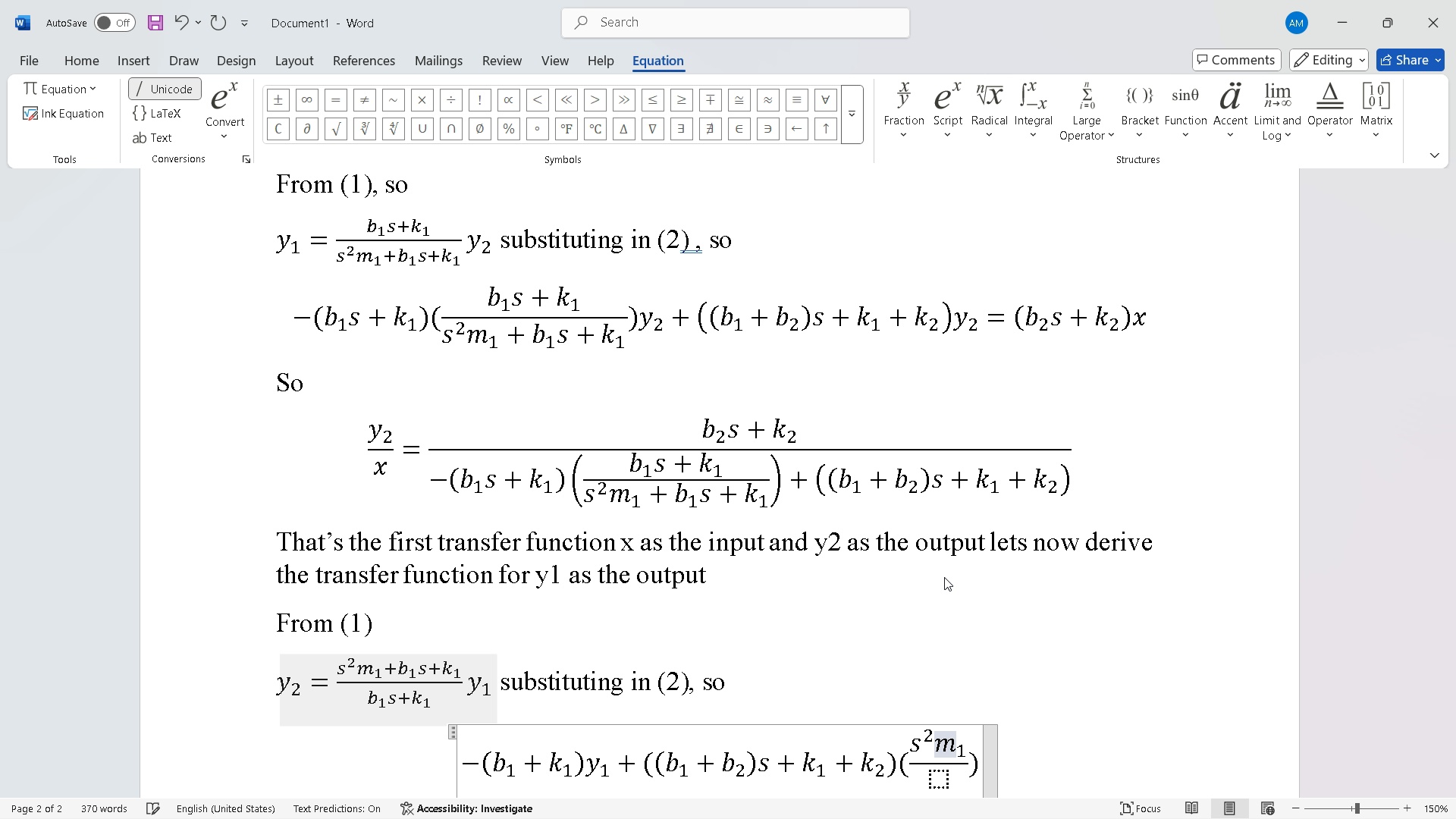 
key(ArrowRight)
 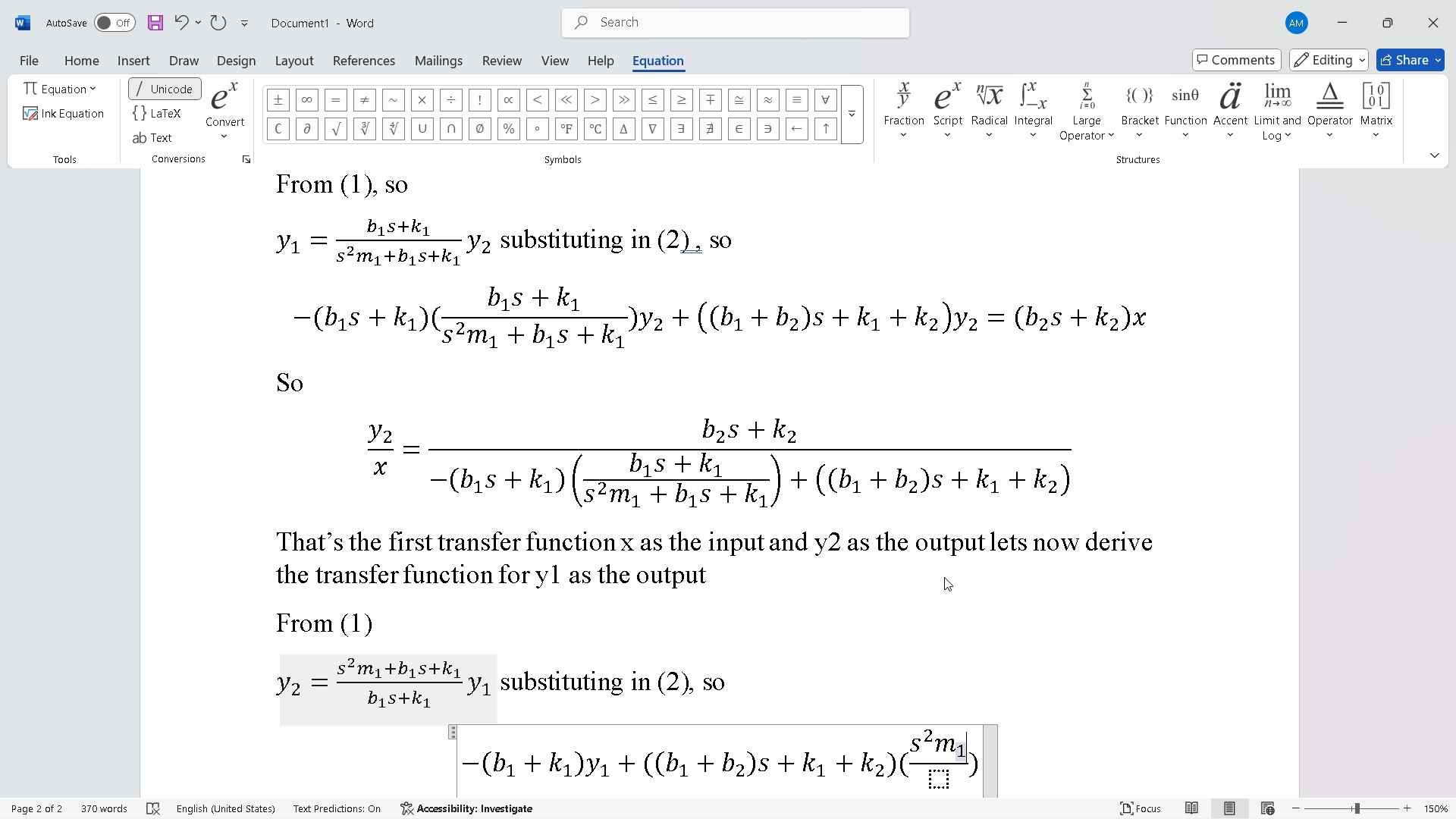 
key(ArrowRight)
 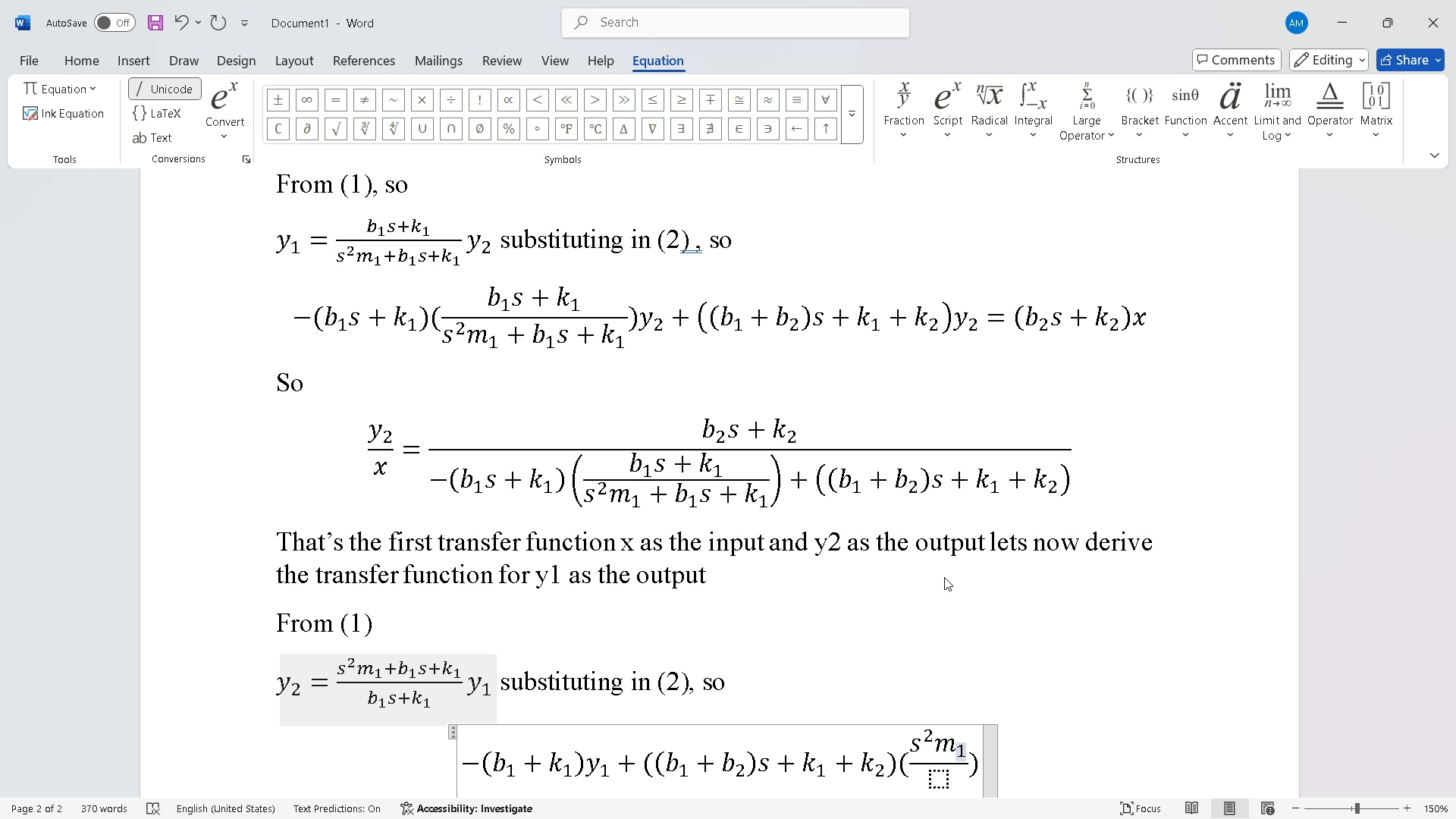 
key(Shift+ShiftRight)
 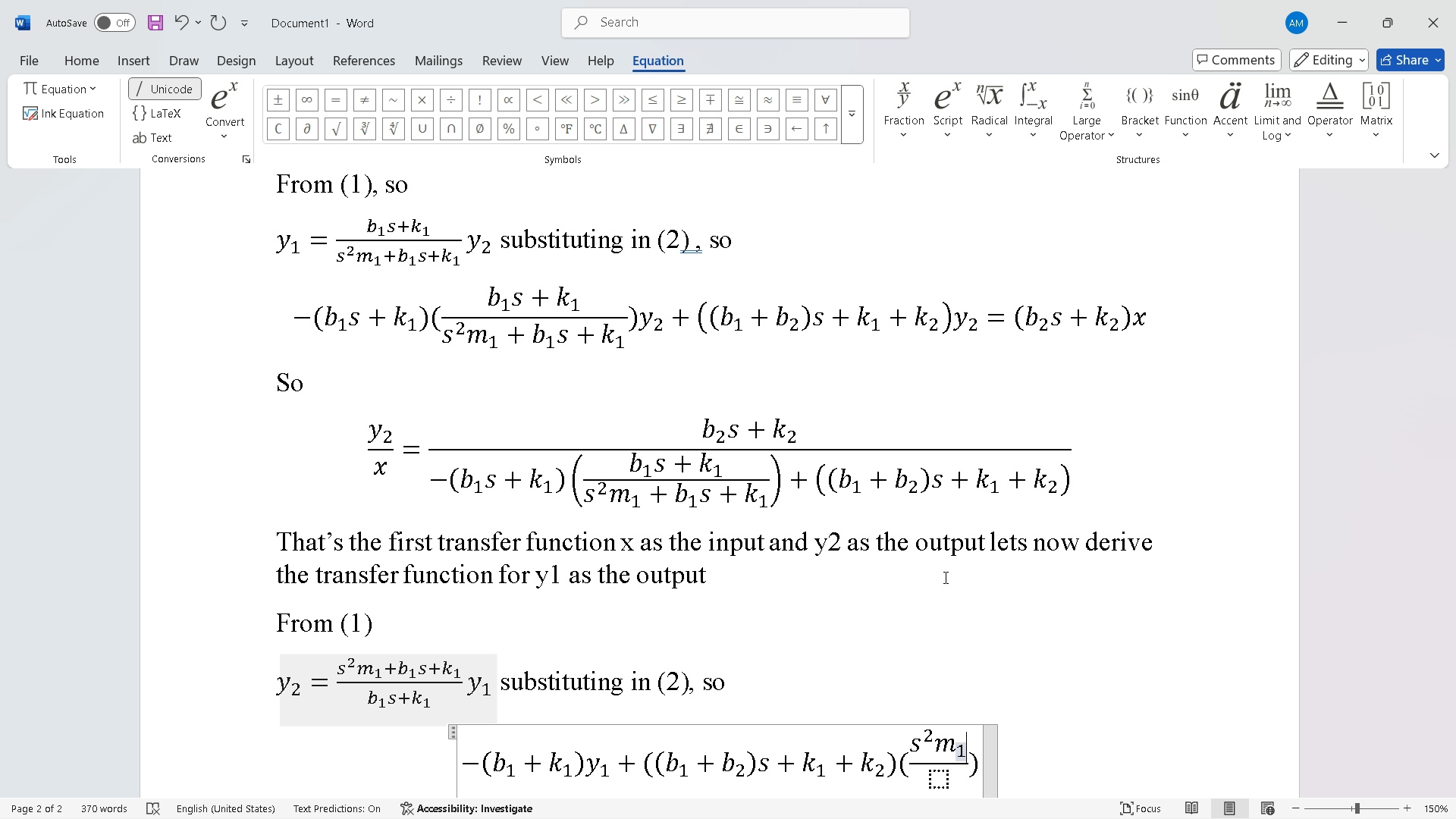 
key(Shift+Equal)
 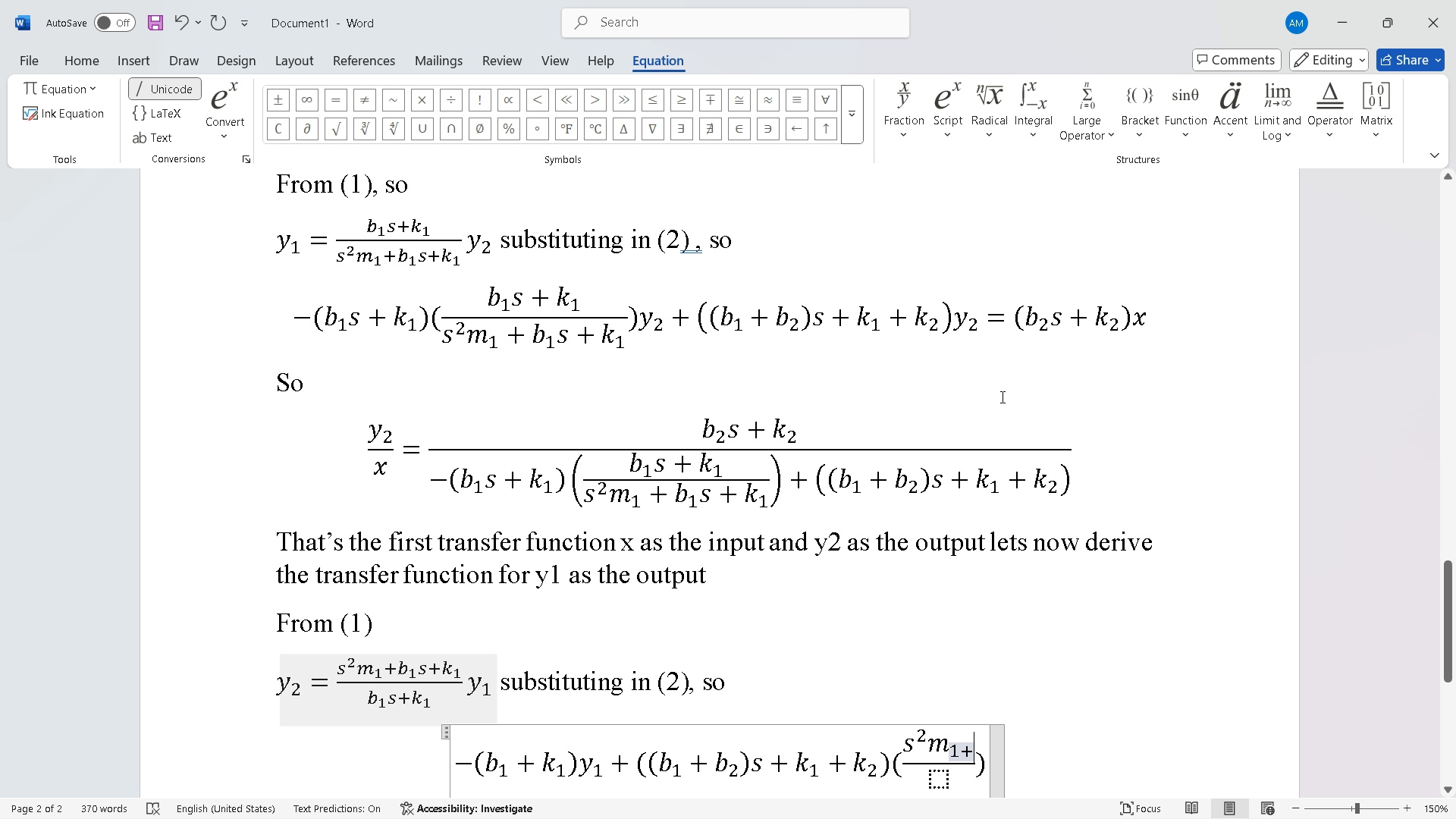 
left_click([959, 133])
 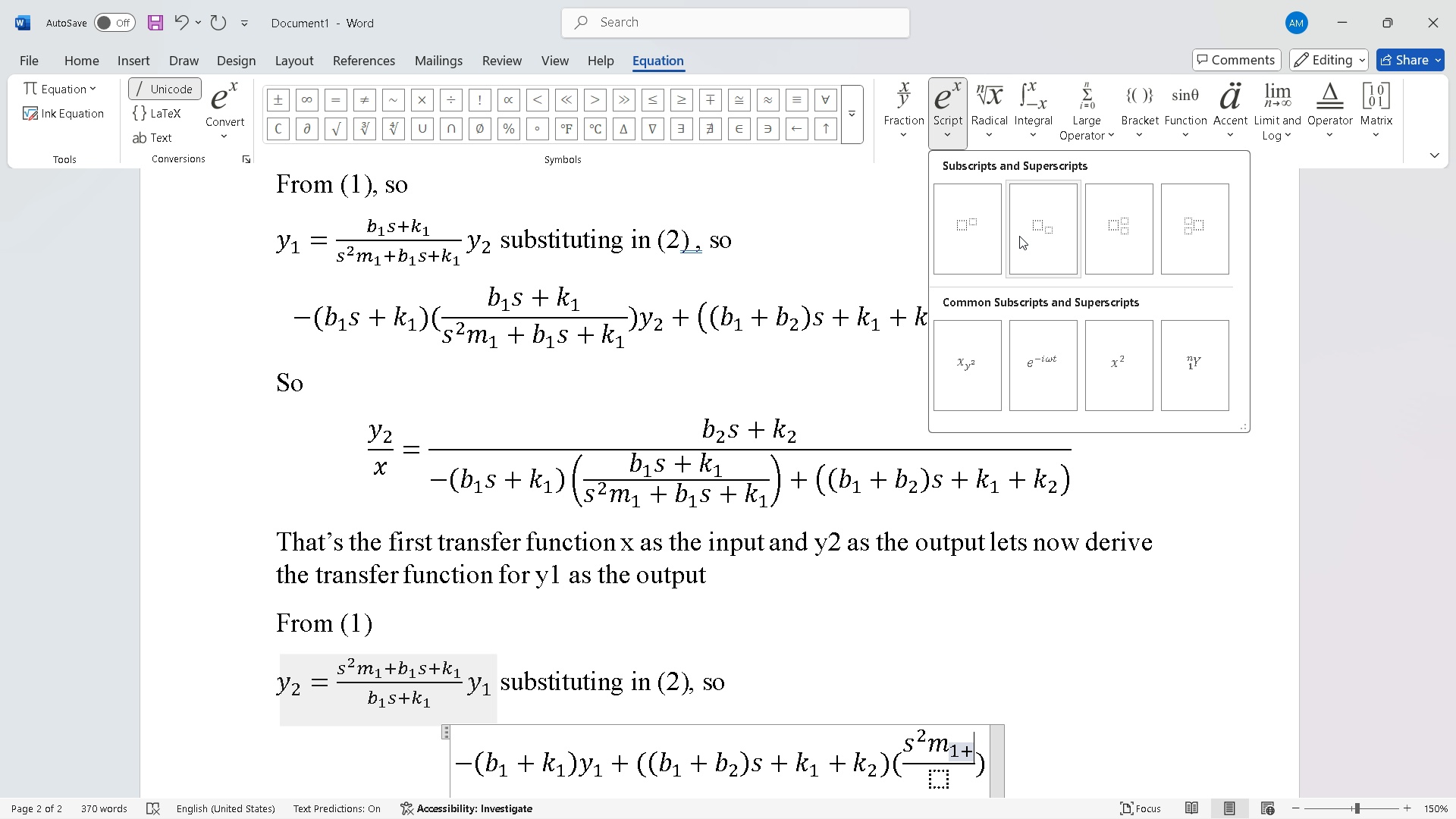 
left_click([1019, 235])
 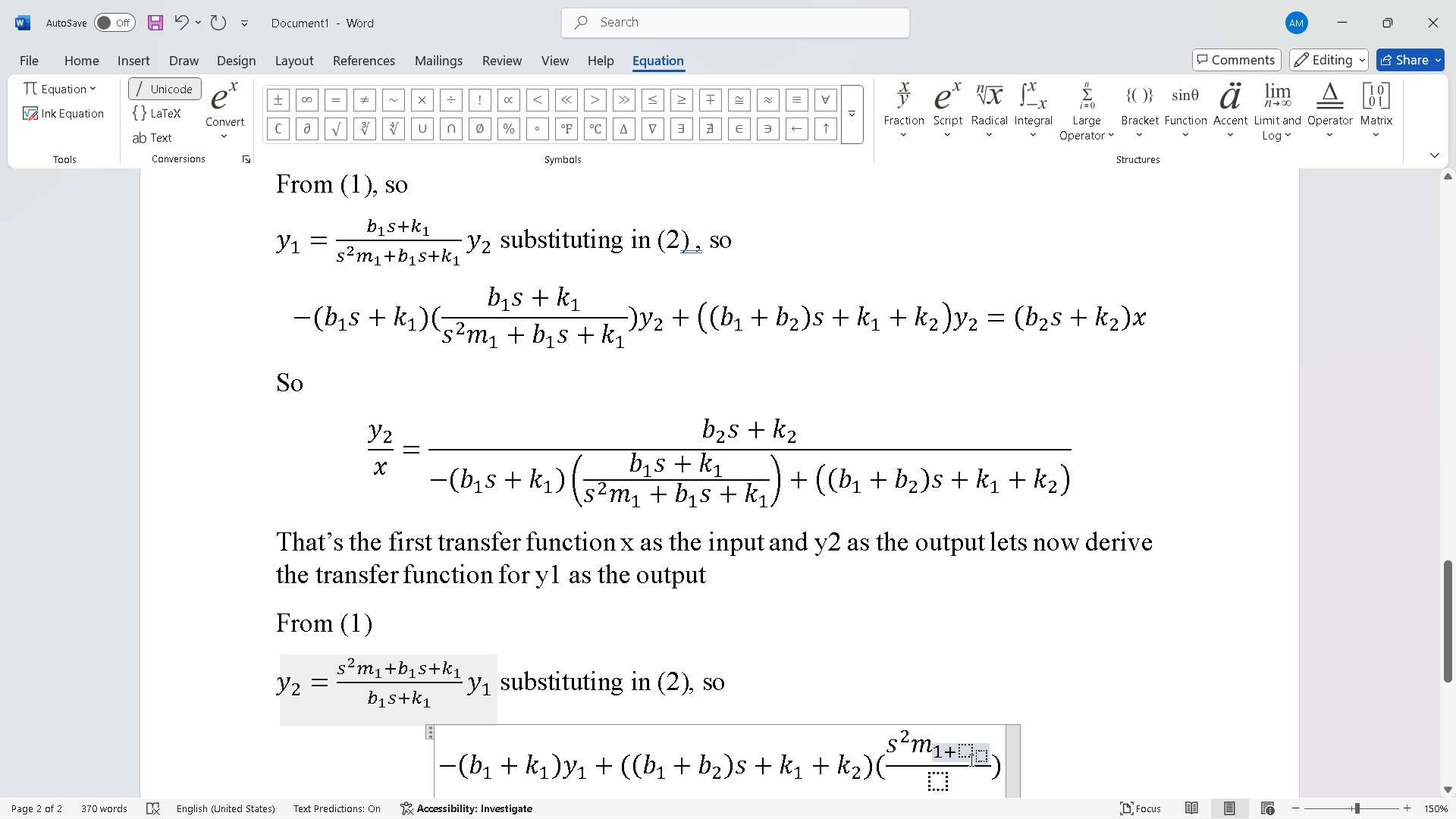 
left_click([966, 758])
 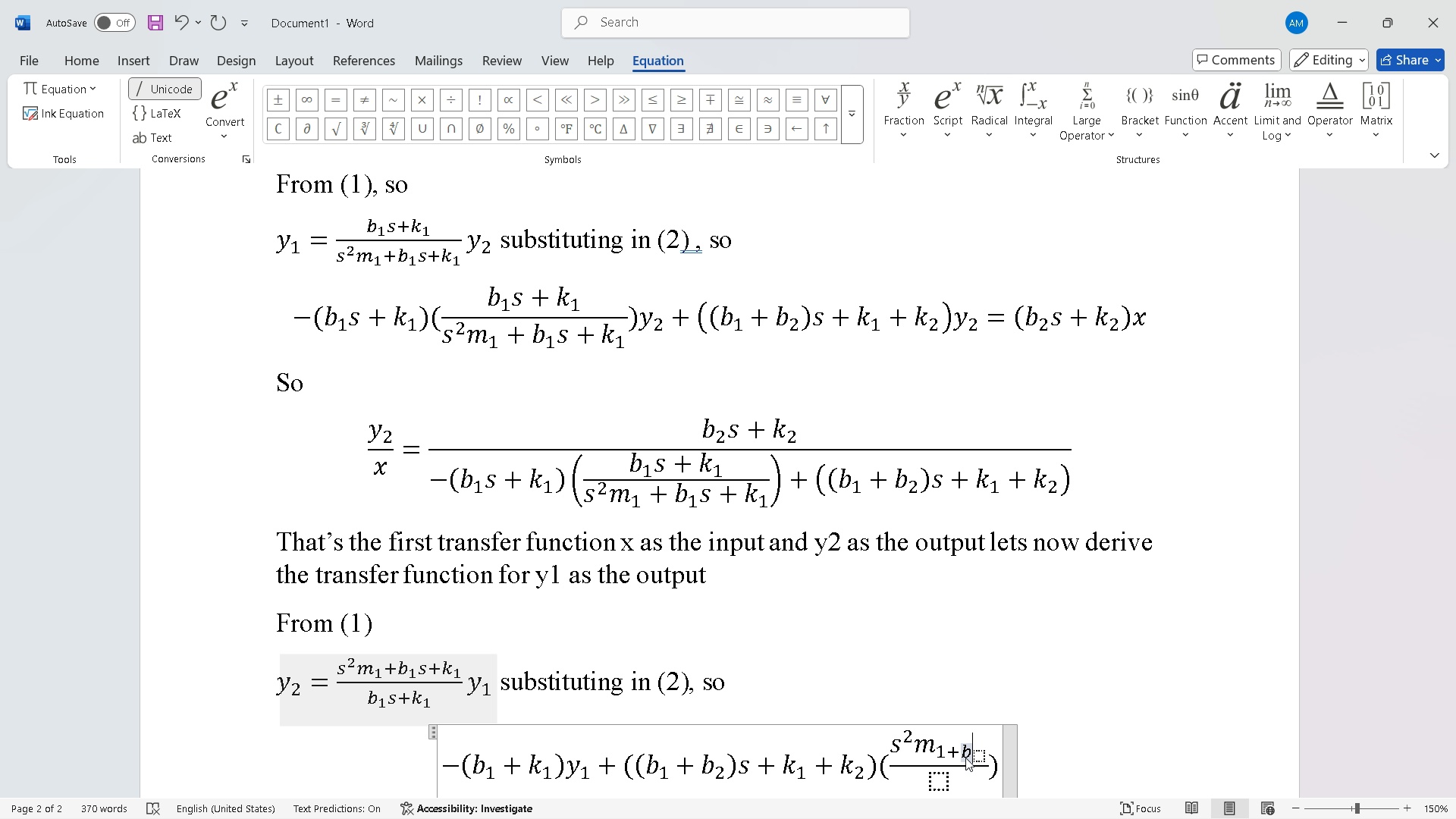 
key(B)
 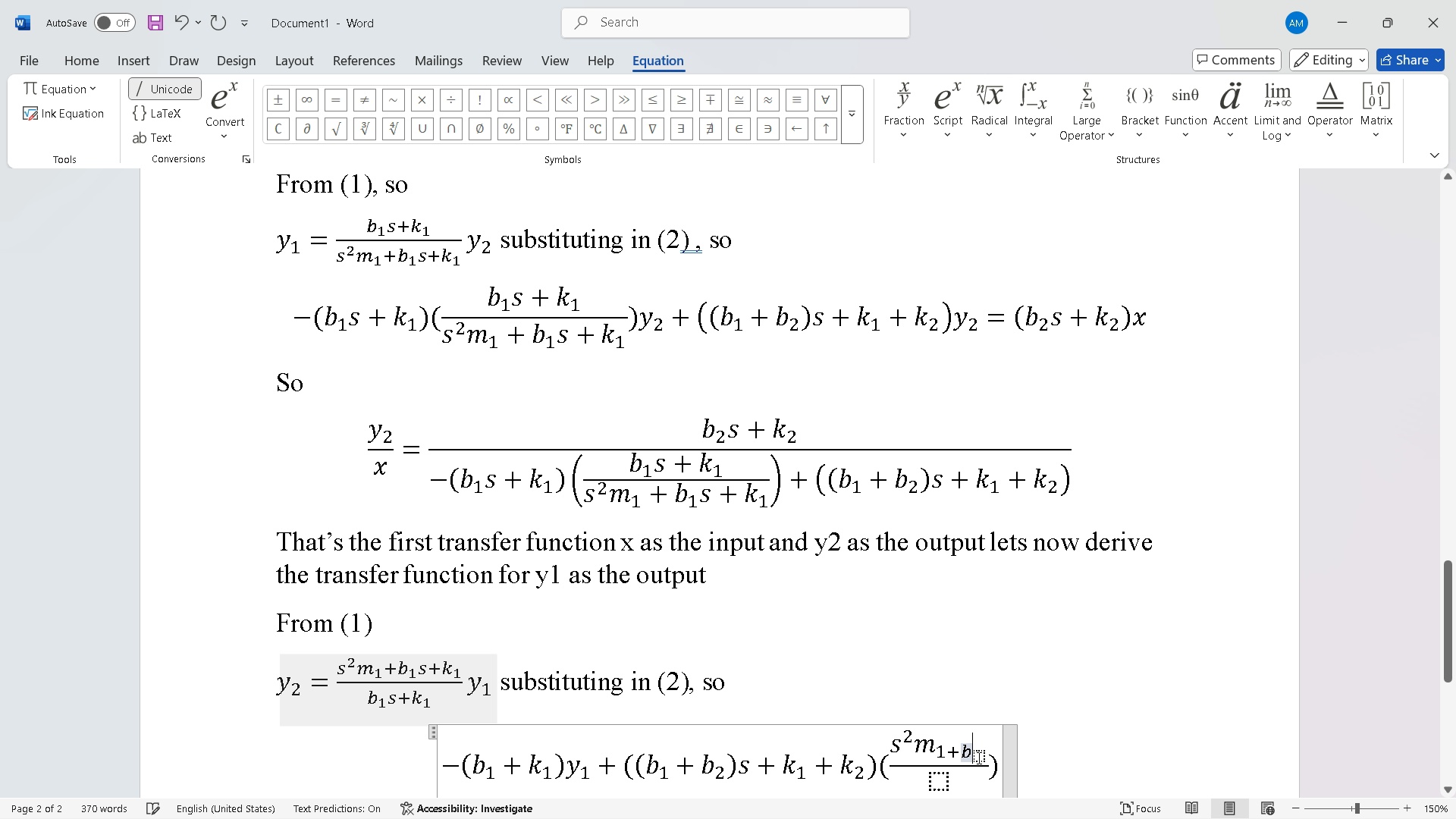 
left_click([977, 758])
 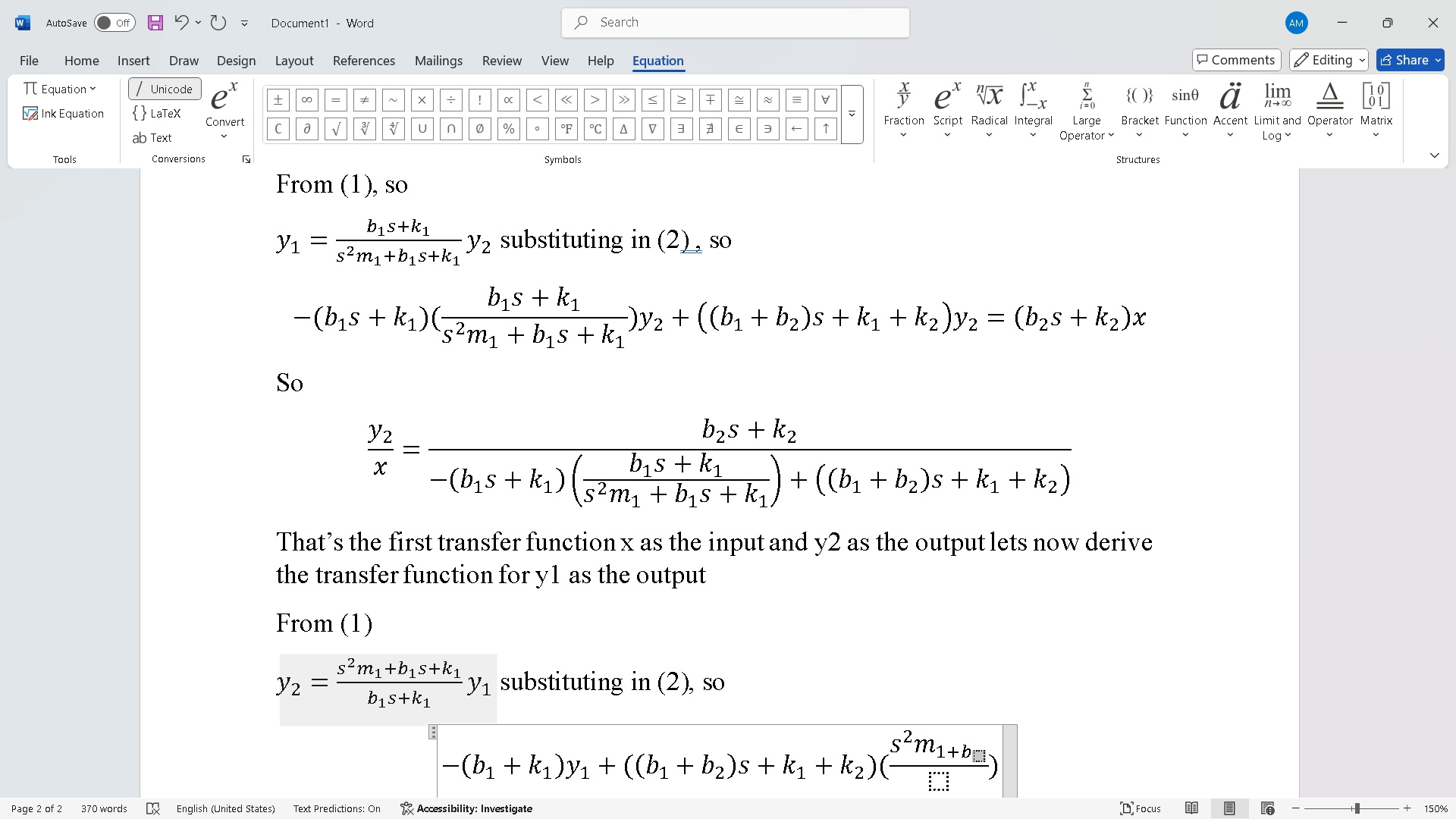 
key(1)
 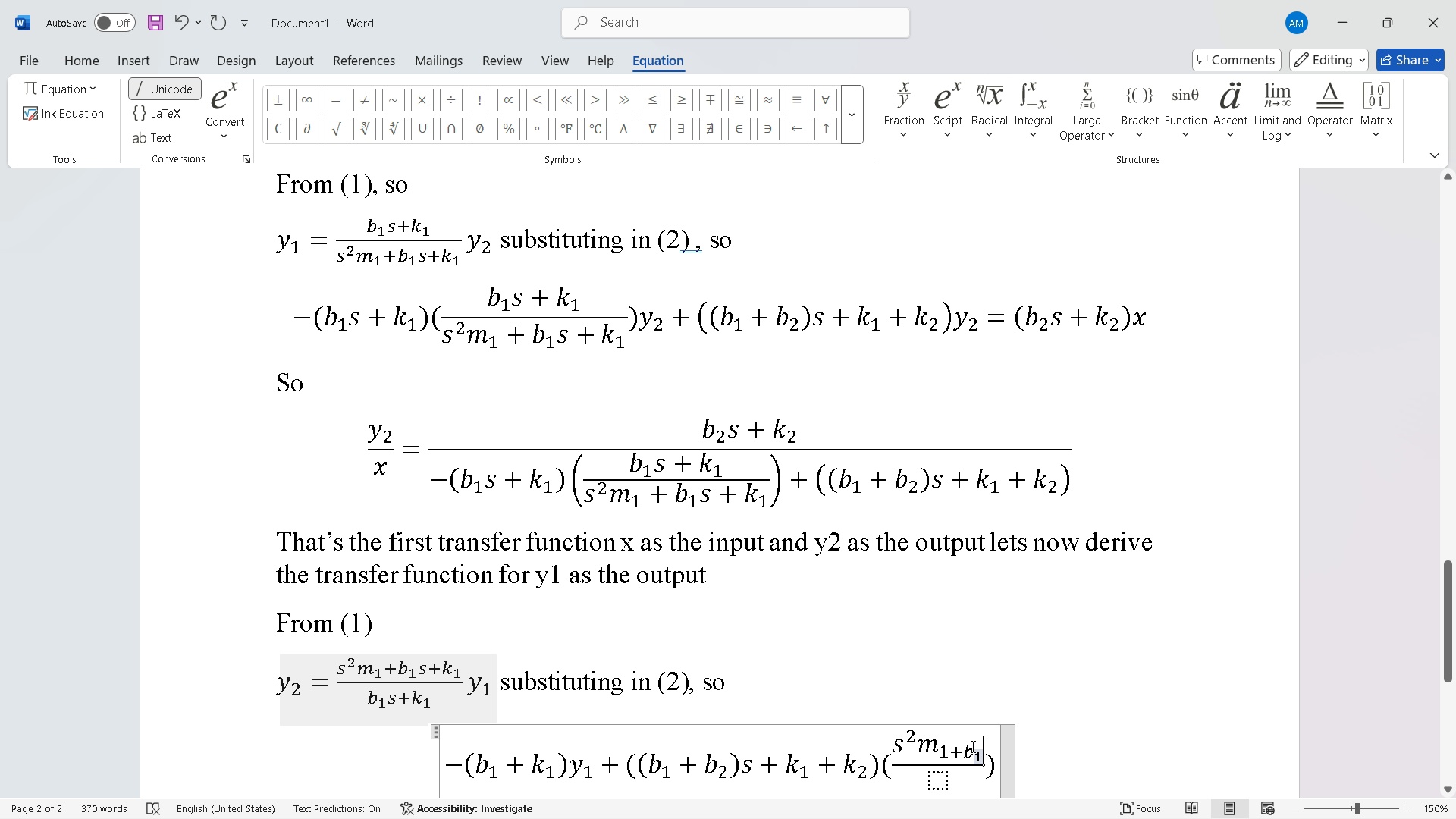 
key(Backspace)
 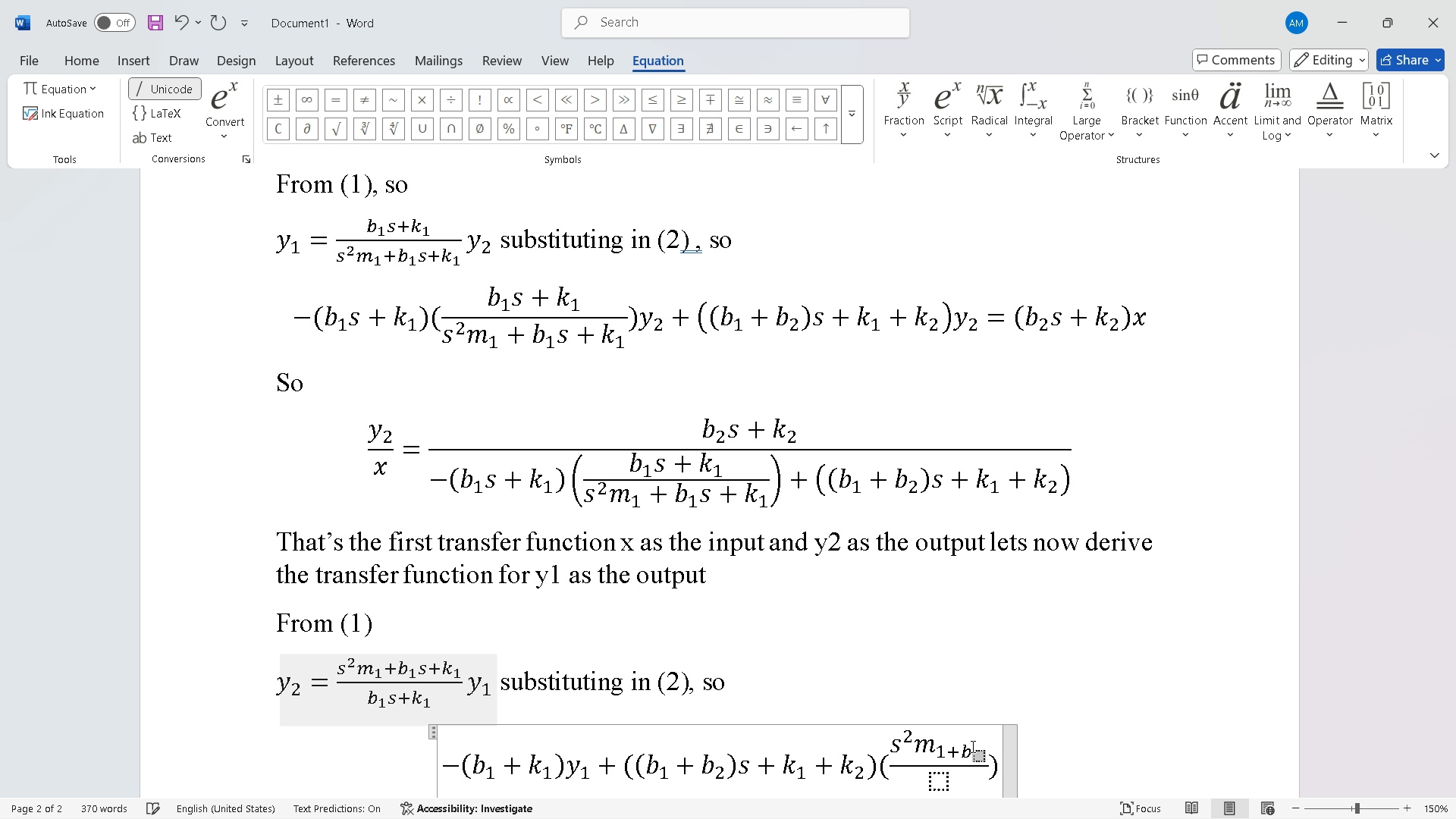 
key(Backspace)
 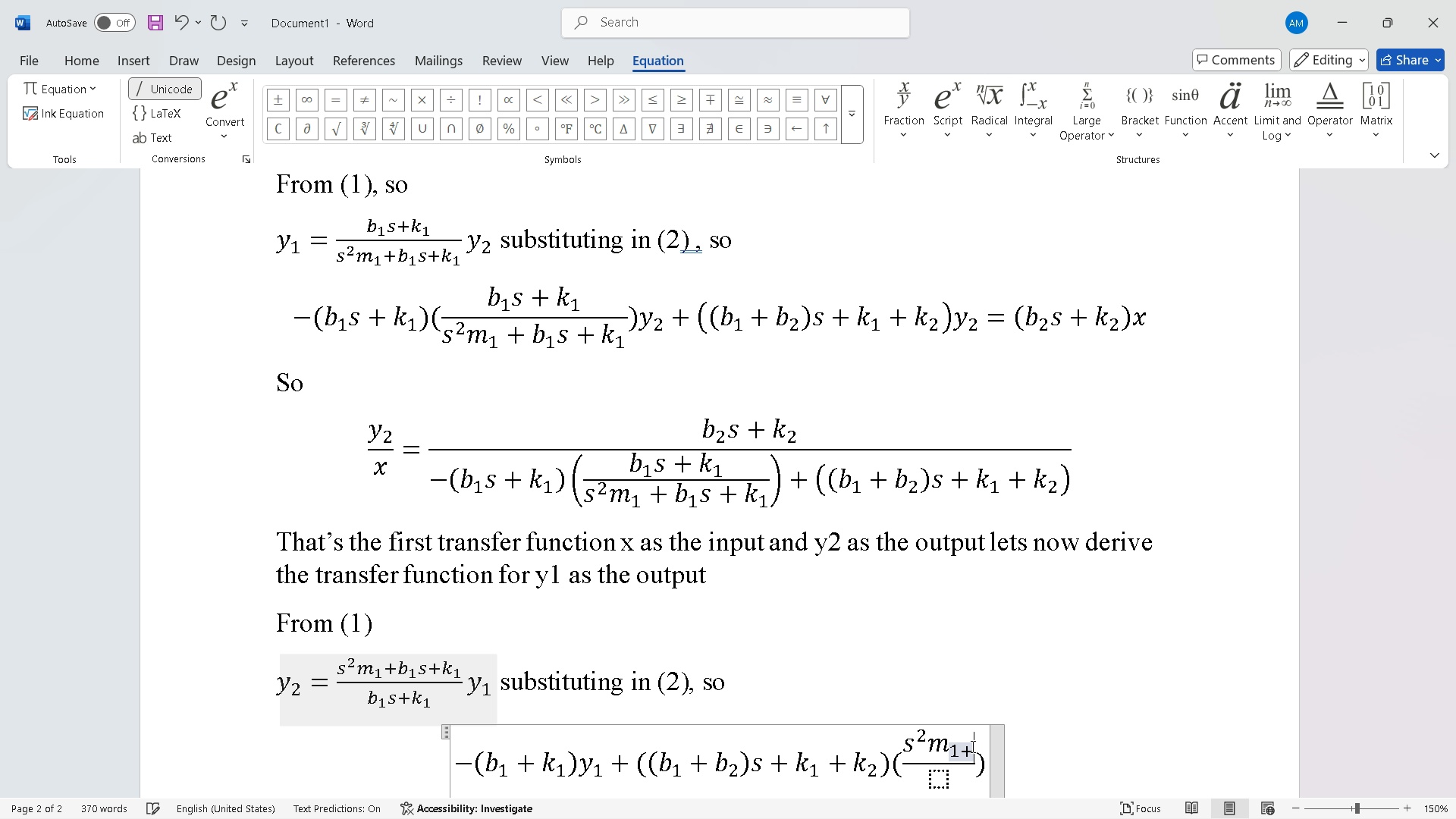 
key(Backspace)
 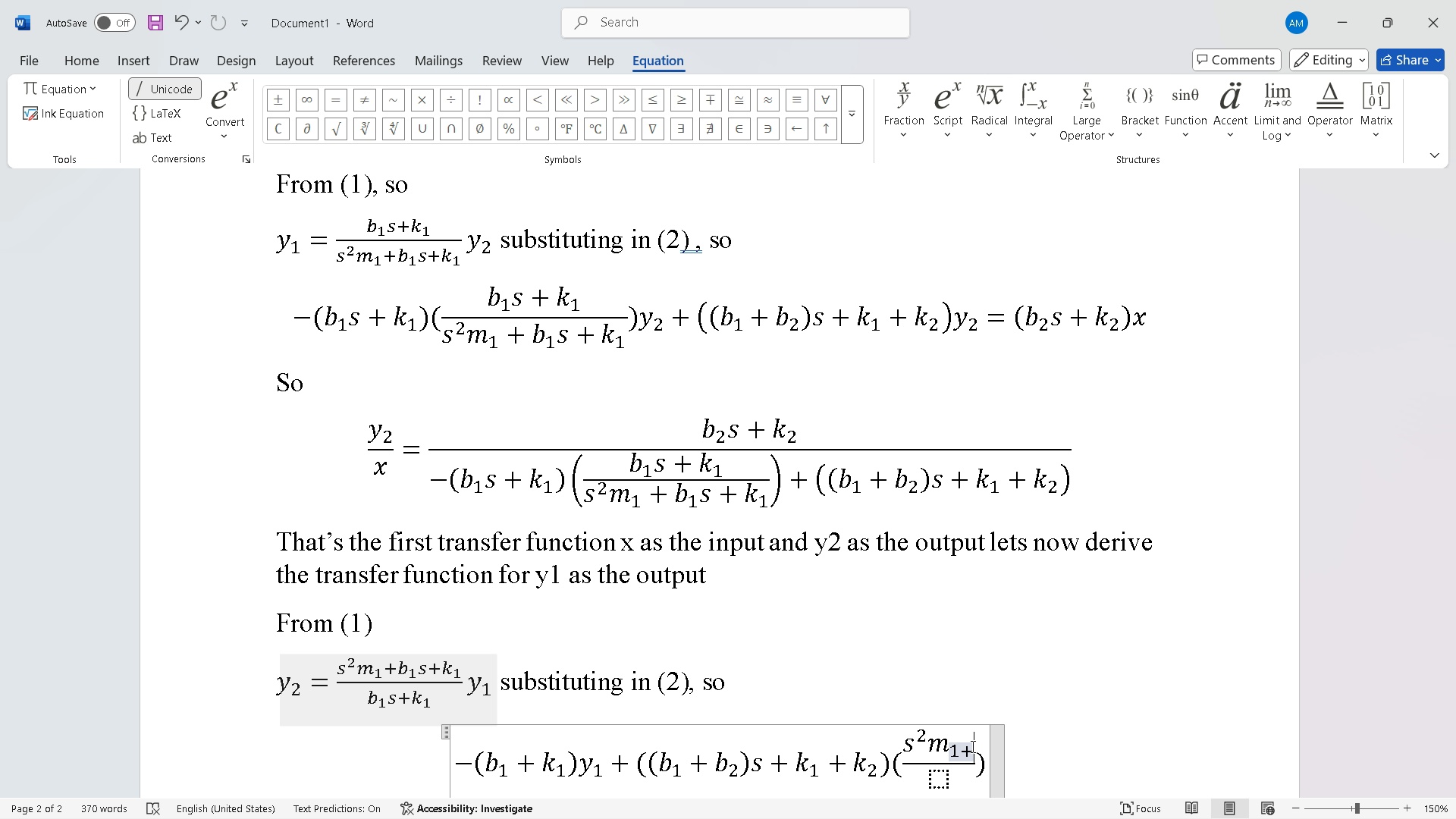 
key(Backspace)
 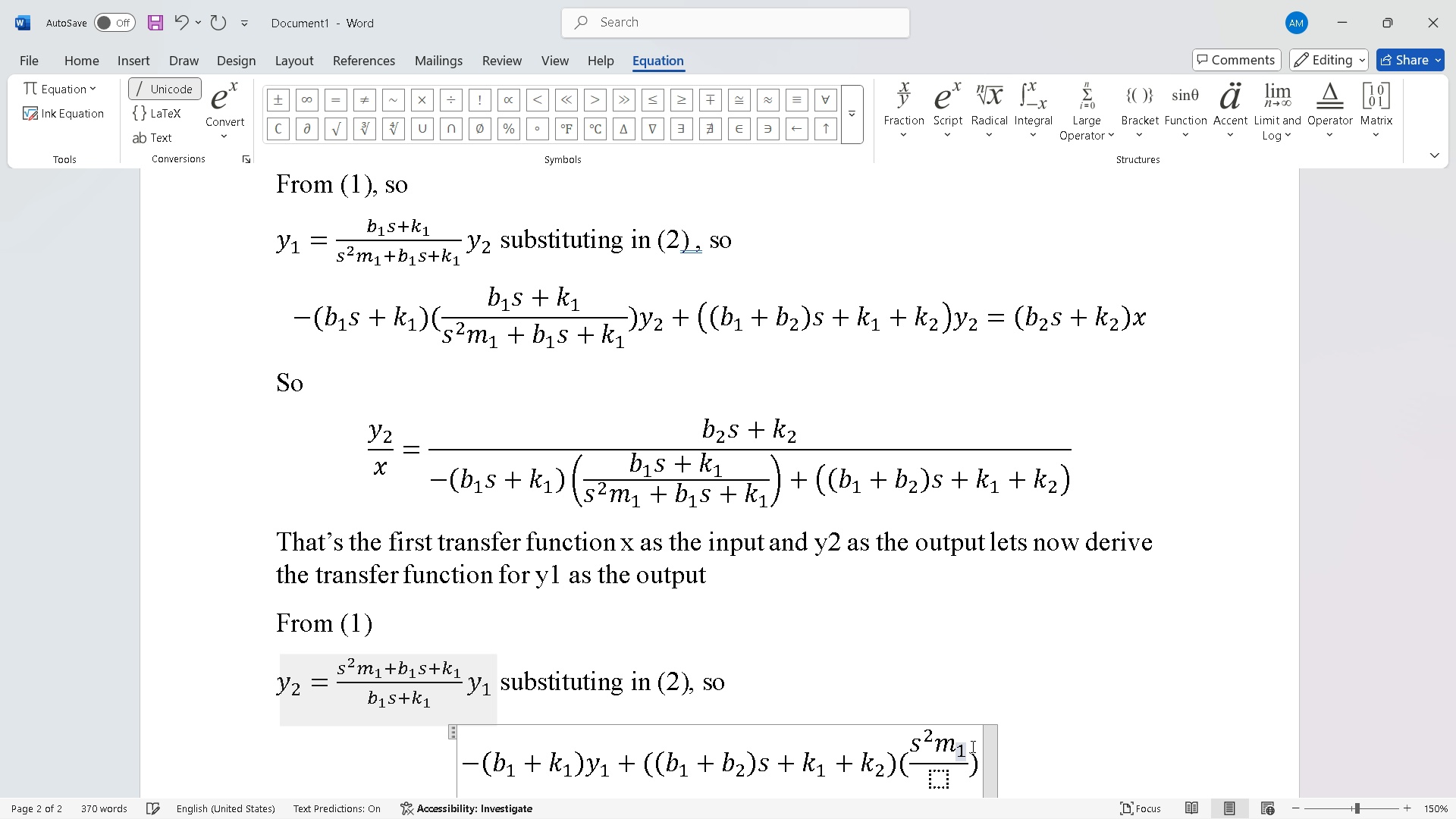 
key(ArrowRight)
 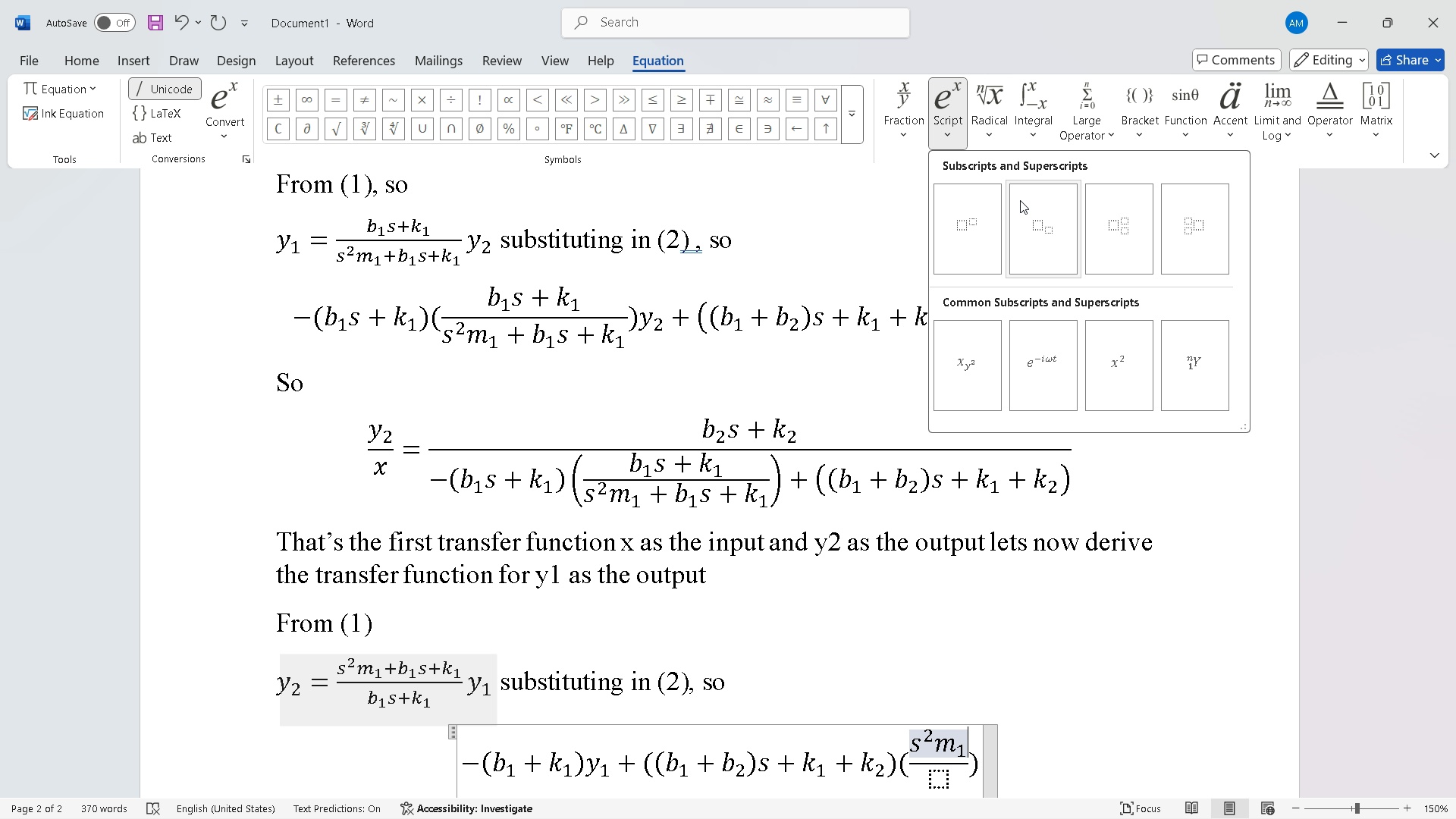 
left_click([1028, 232])
 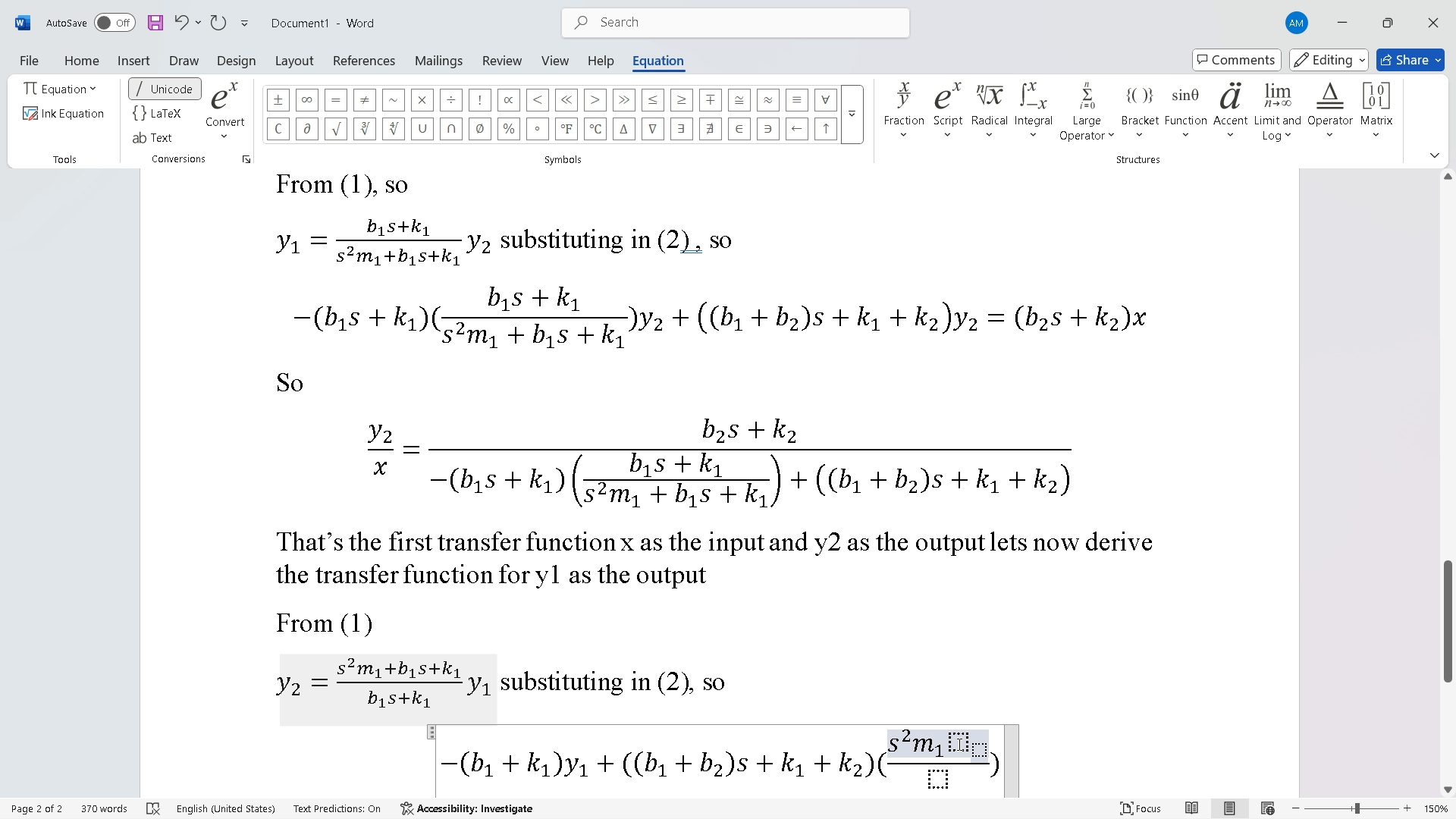 
left_click([959, 743])
 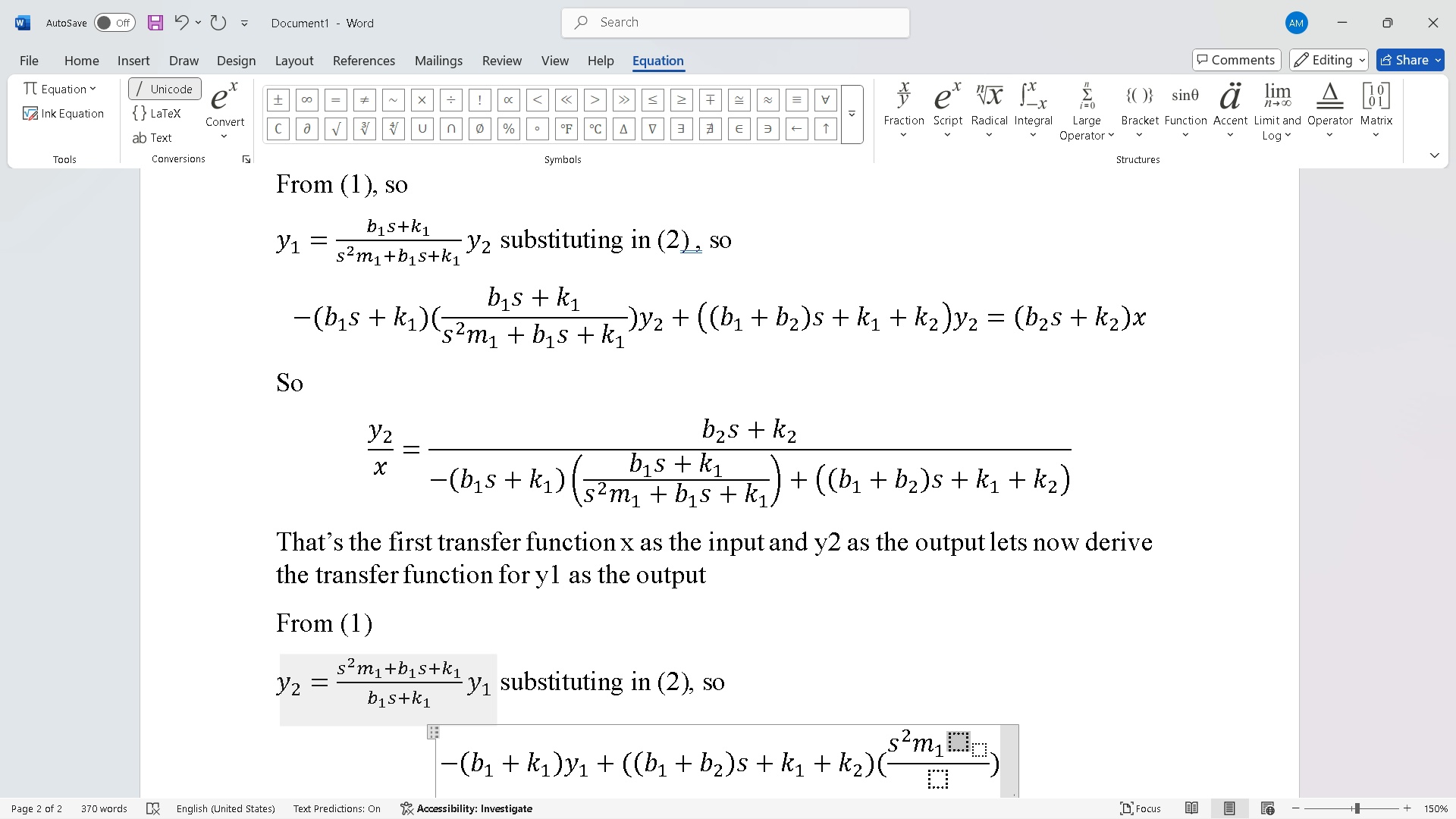 
type(b1)
 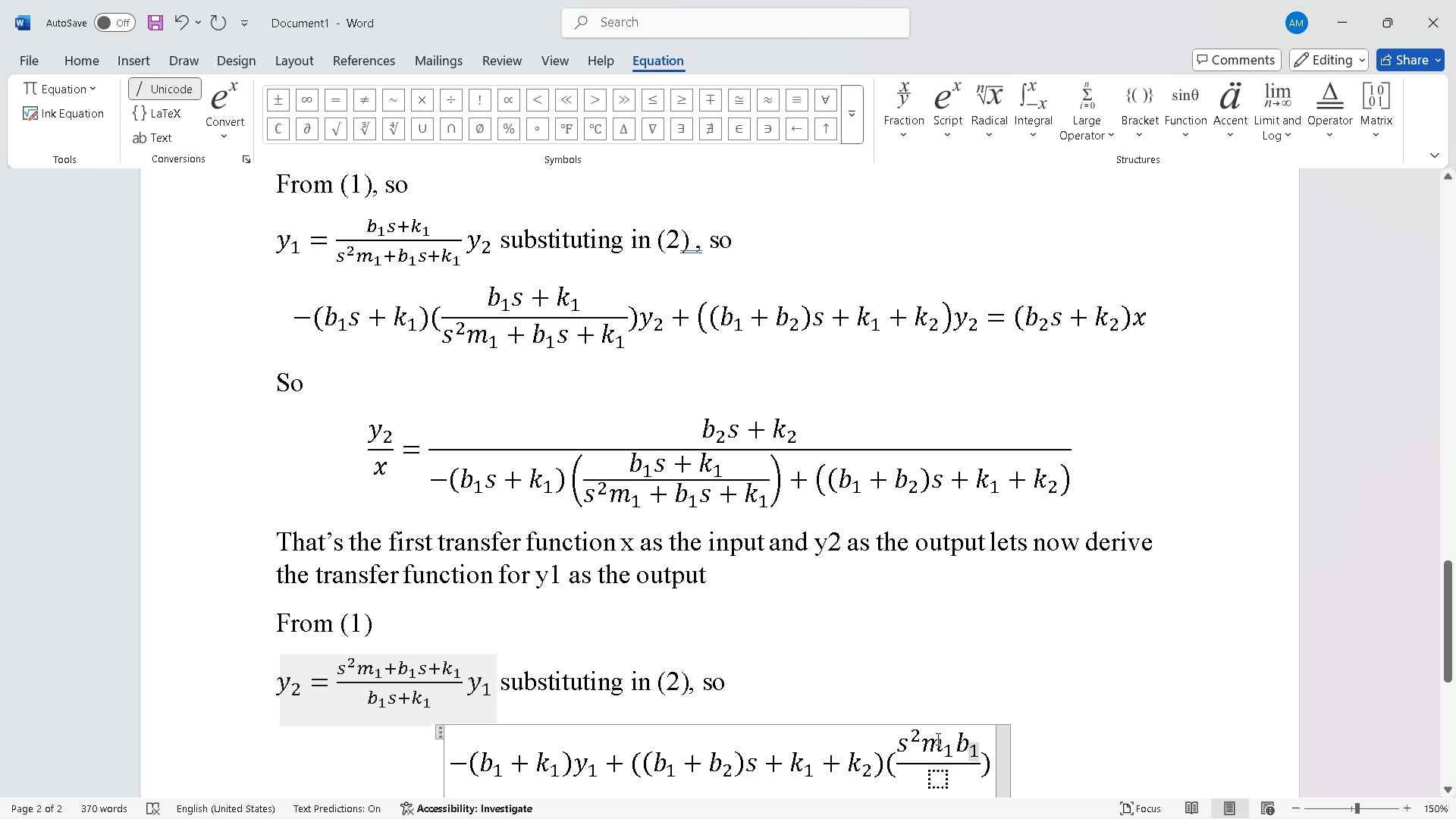 
left_click([937, 738])
 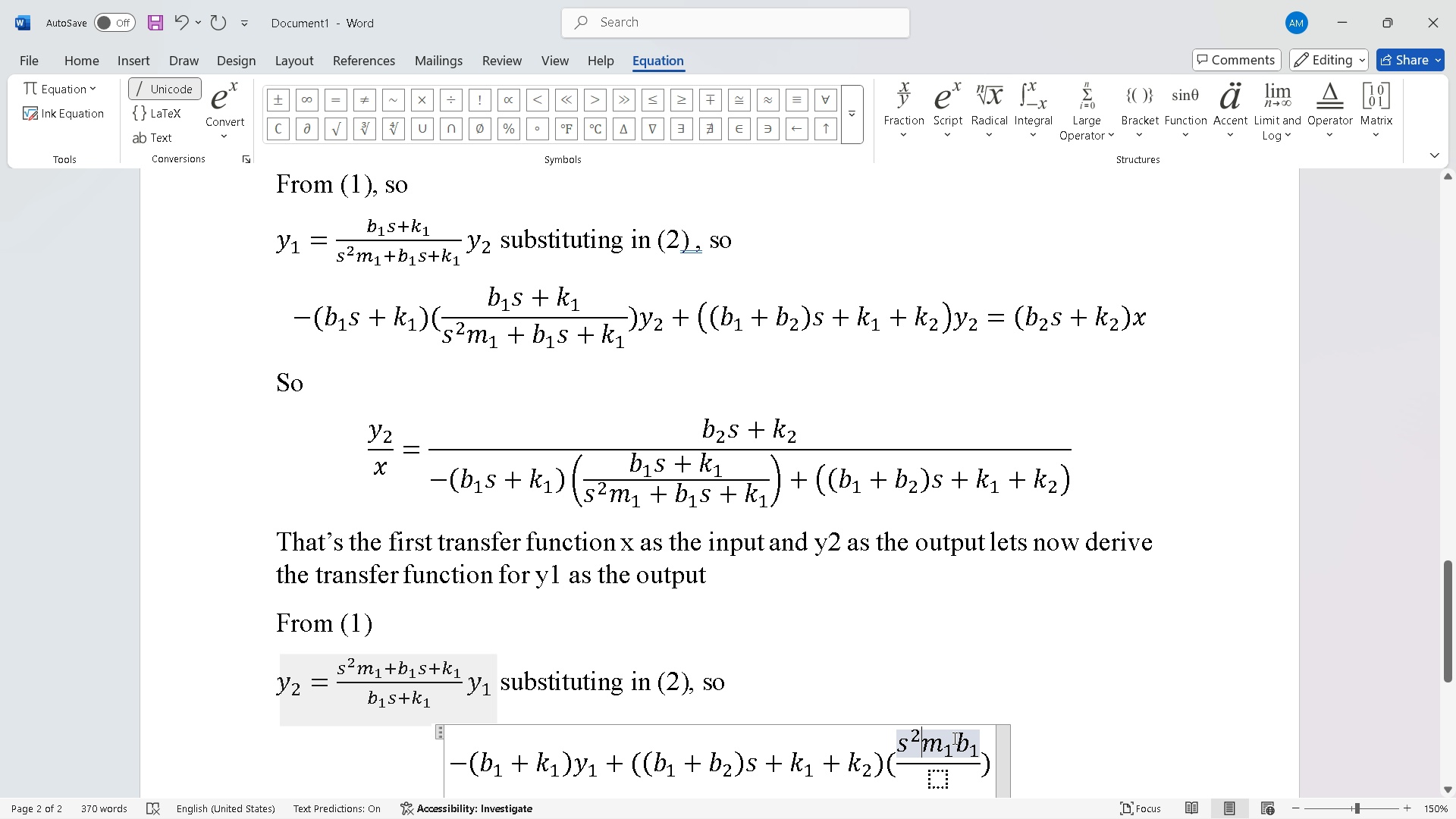 
key(ArrowRight)
 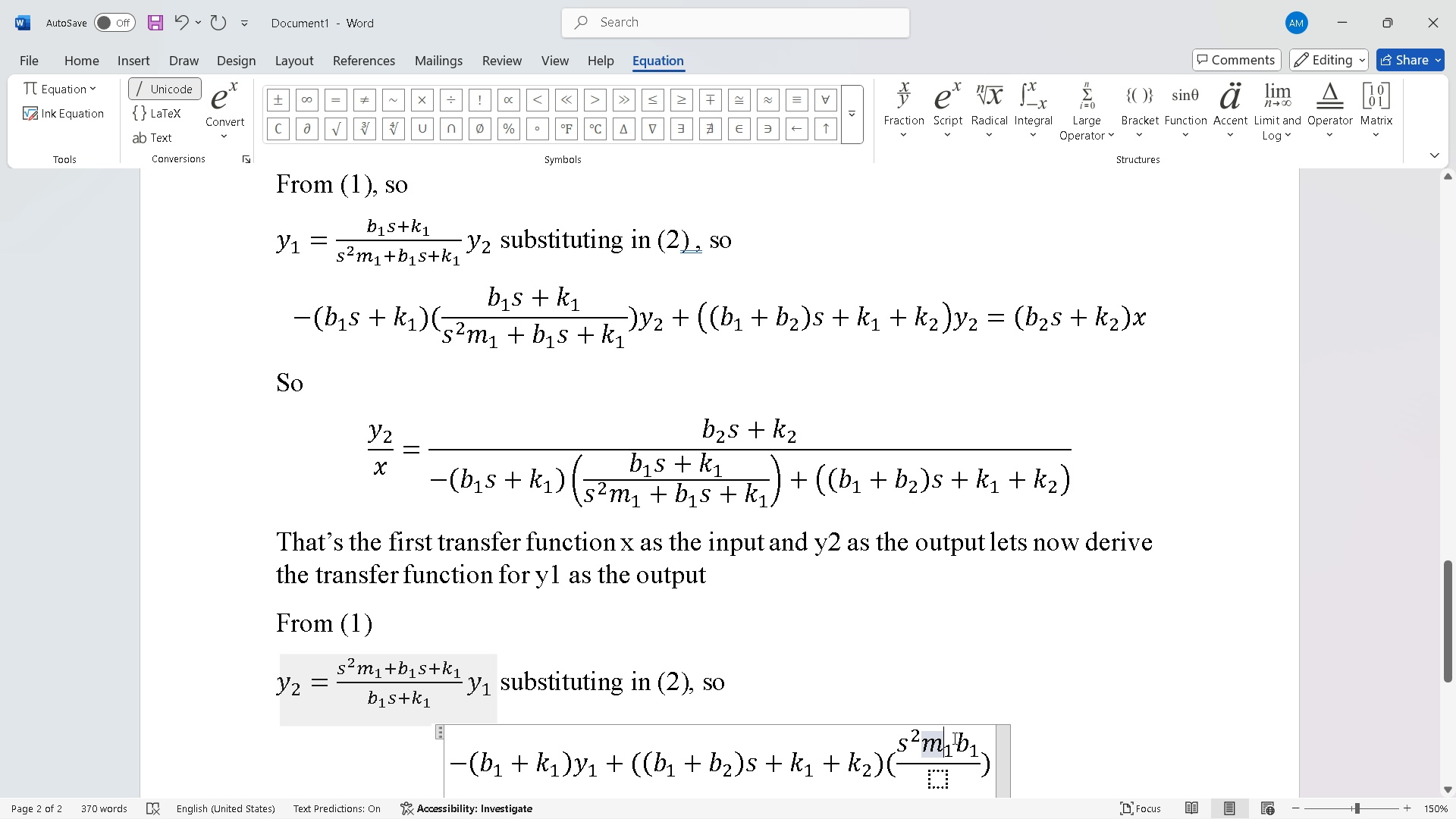 
key(ArrowRight)
 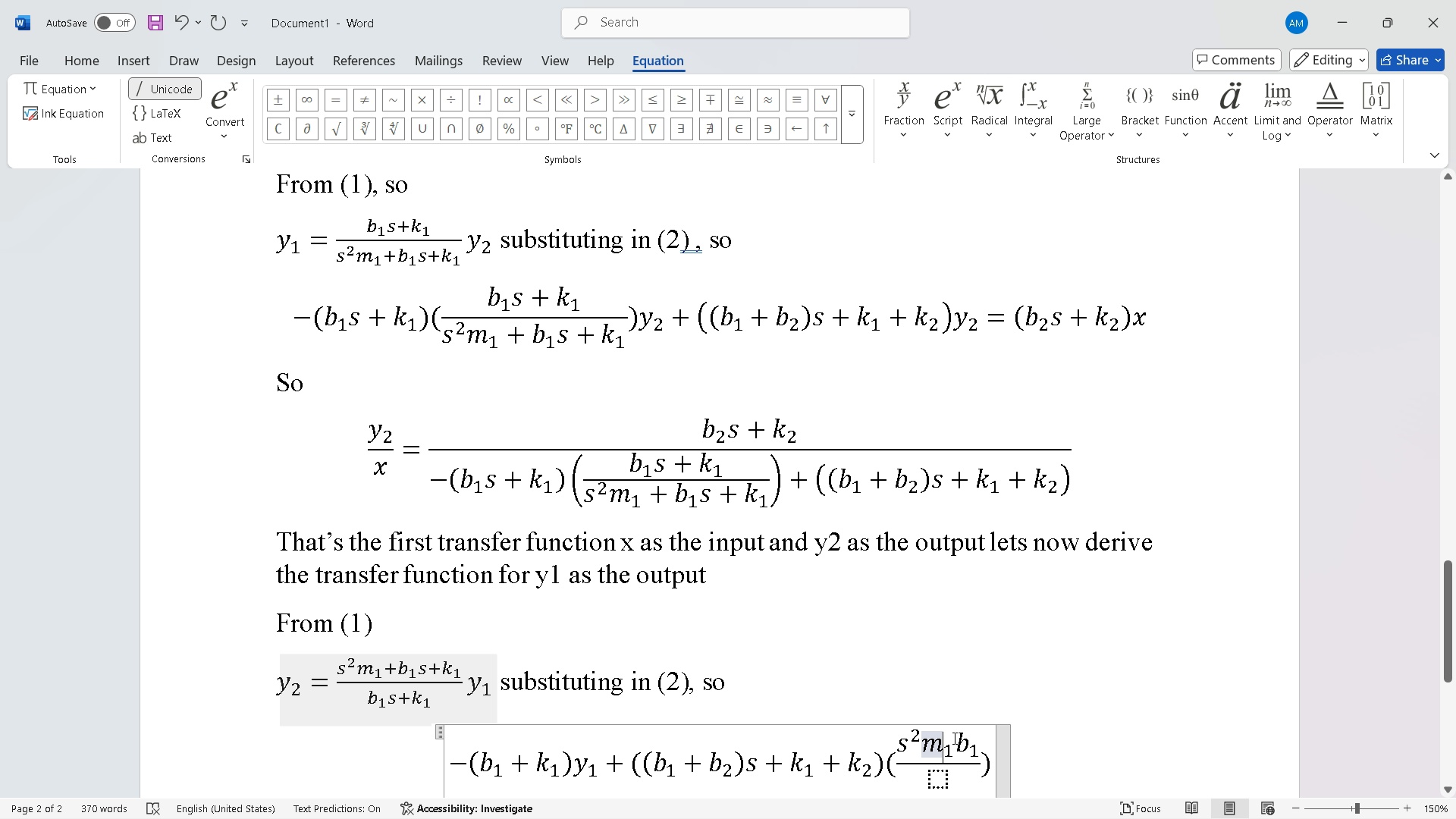 
key(ArrowRight)
 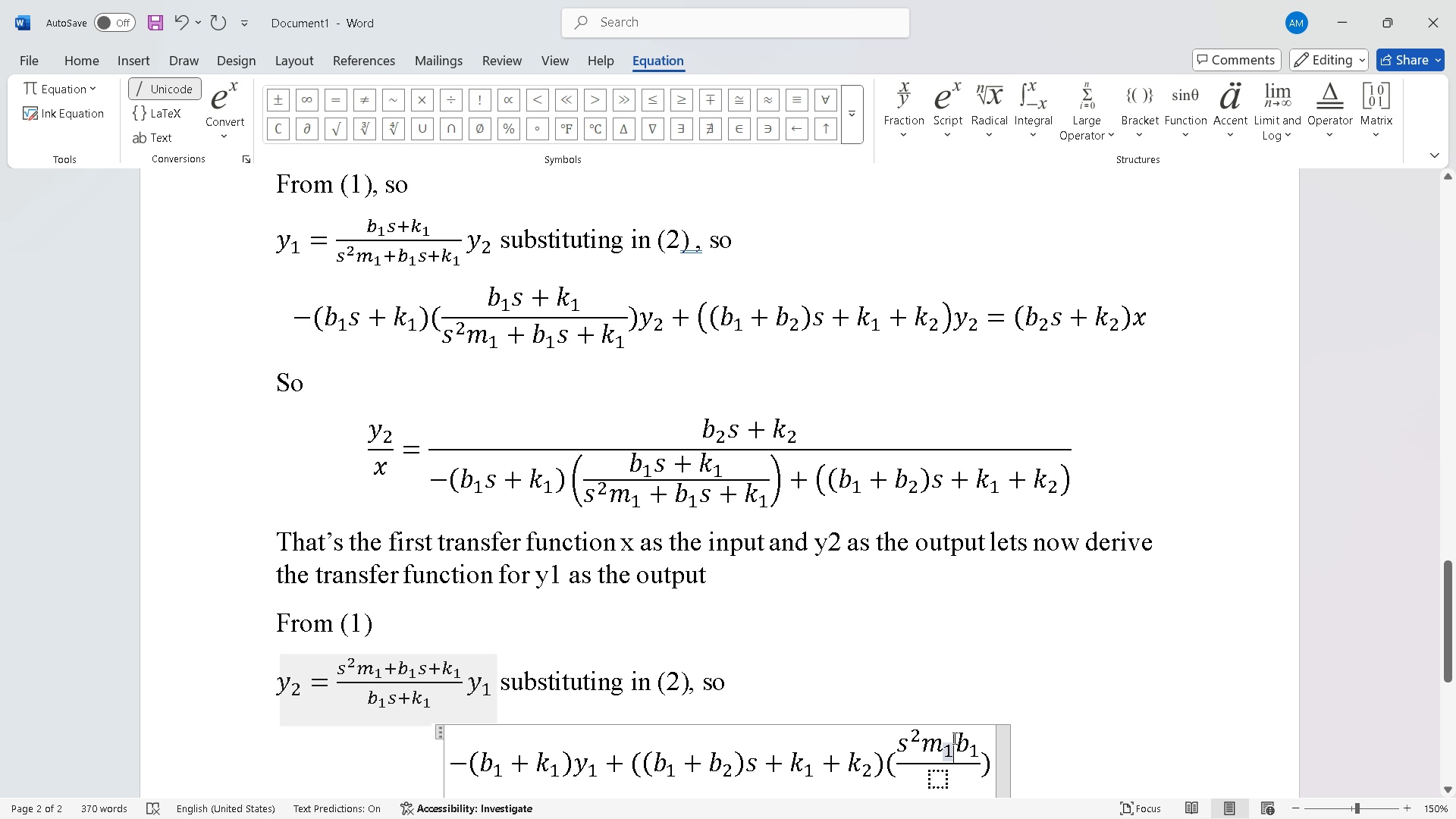 
key(ArrowRight)
 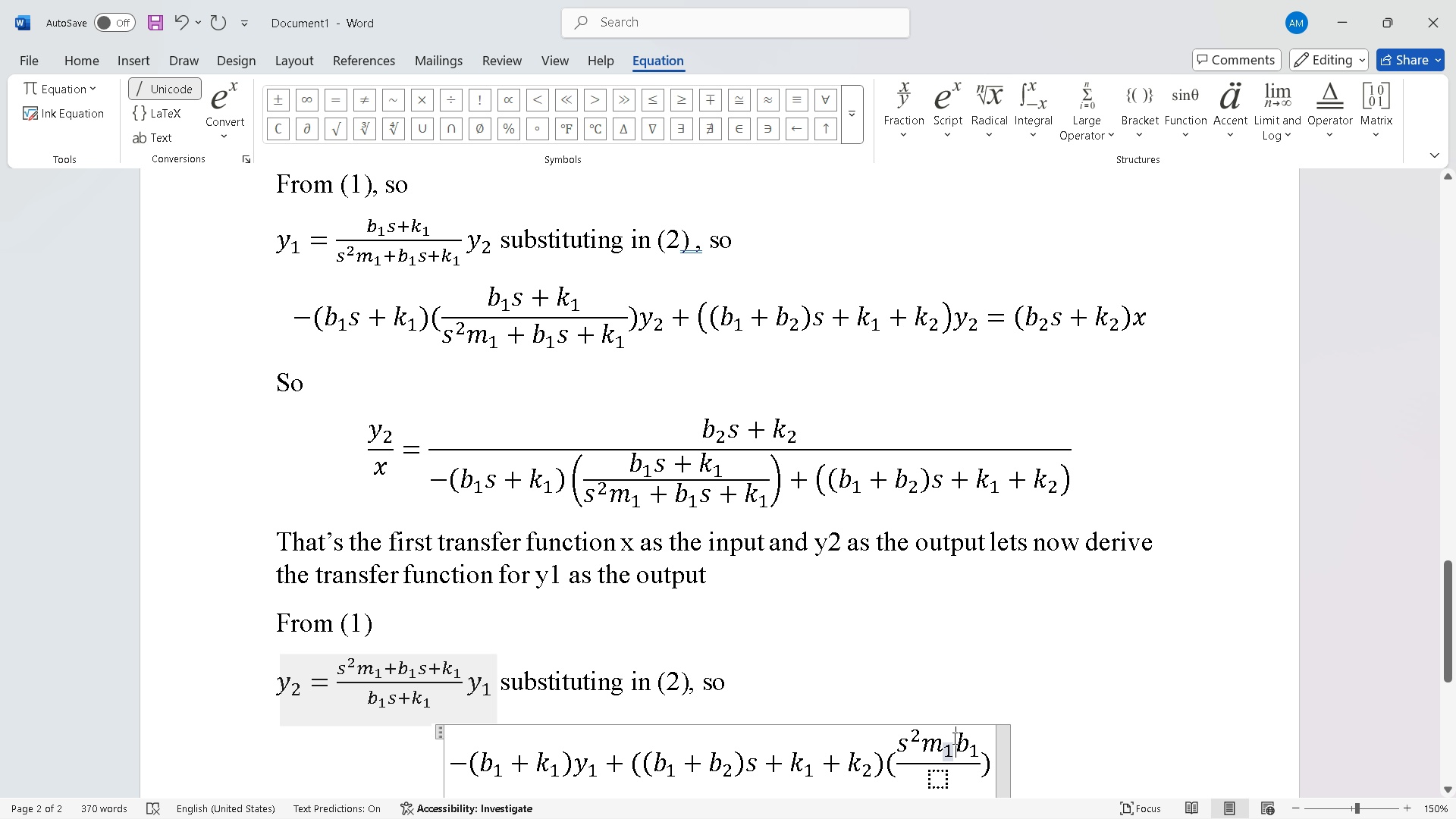 
key(ArrowRight)
 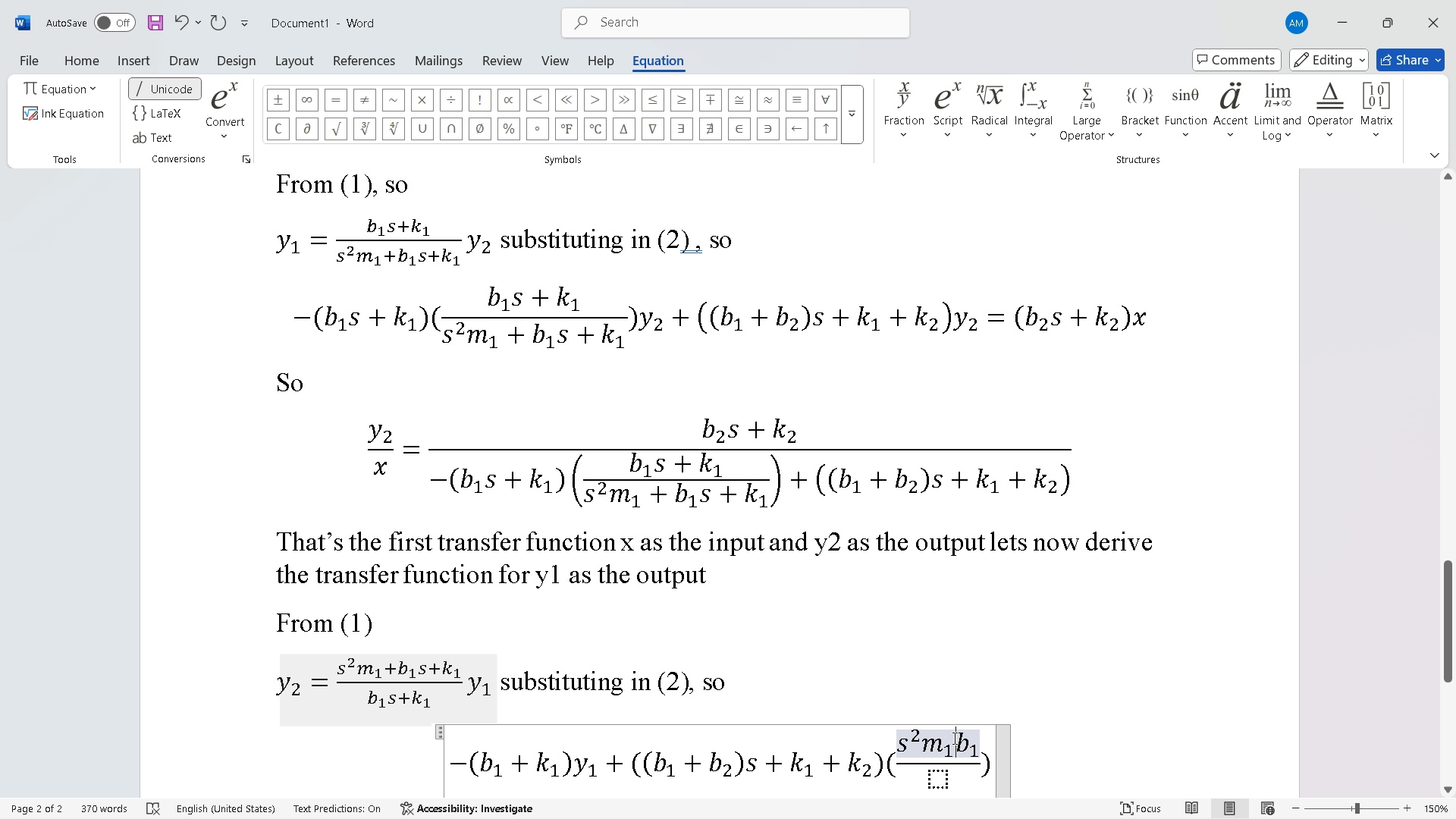 
key(Shift+ShiftRight)
 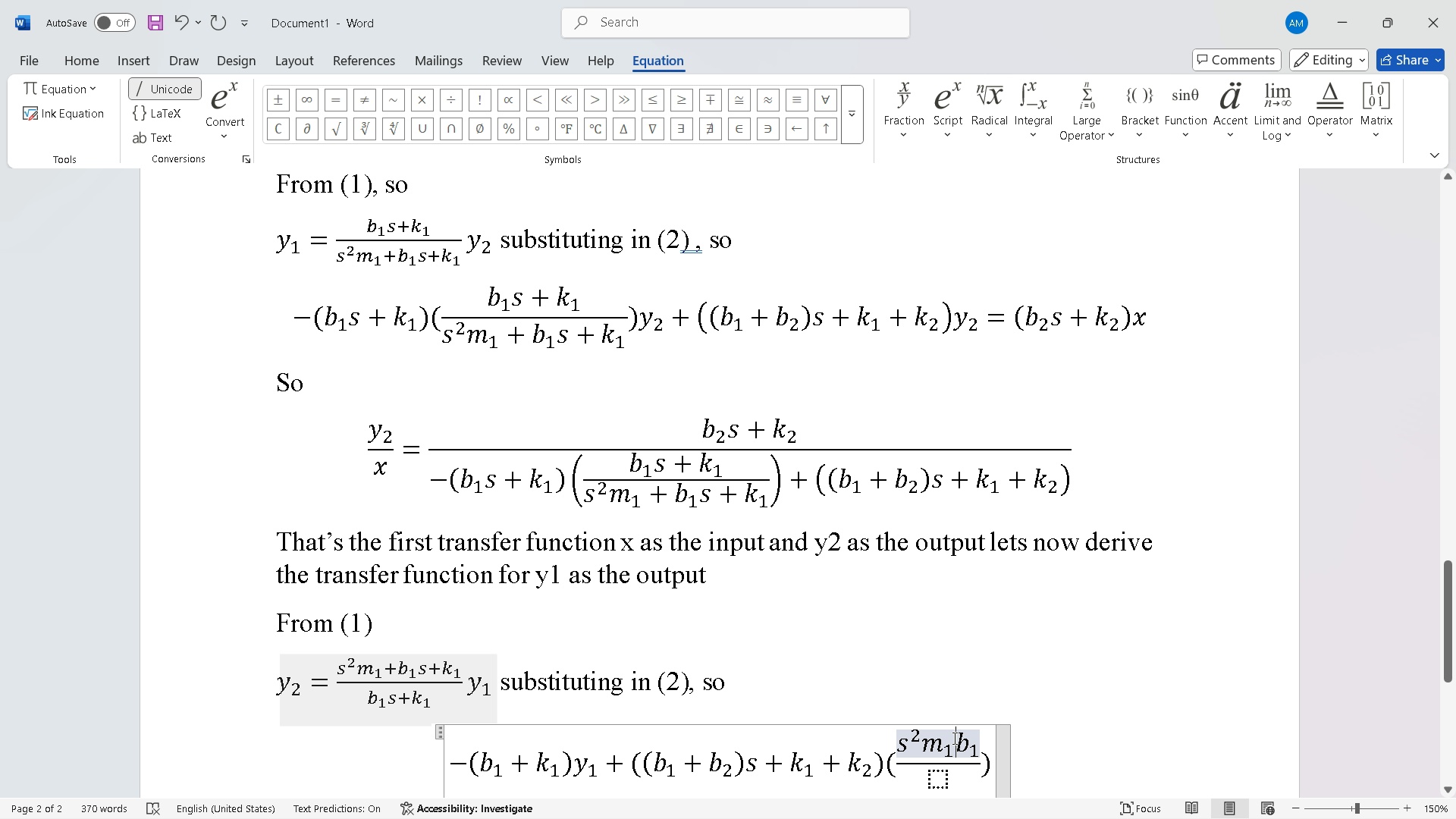 
key(Shift+Equal)
 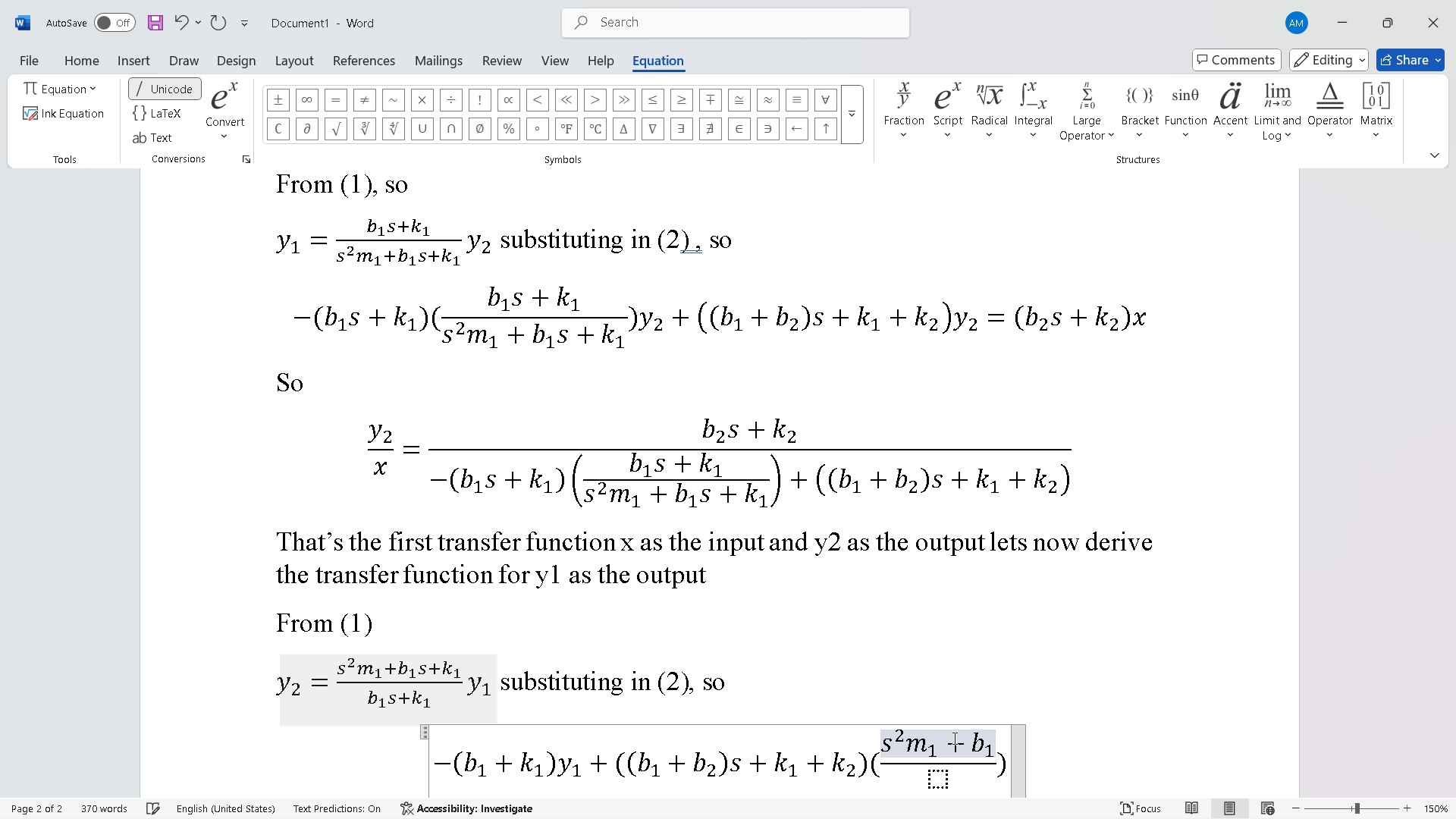 
key(ArrowRight)
 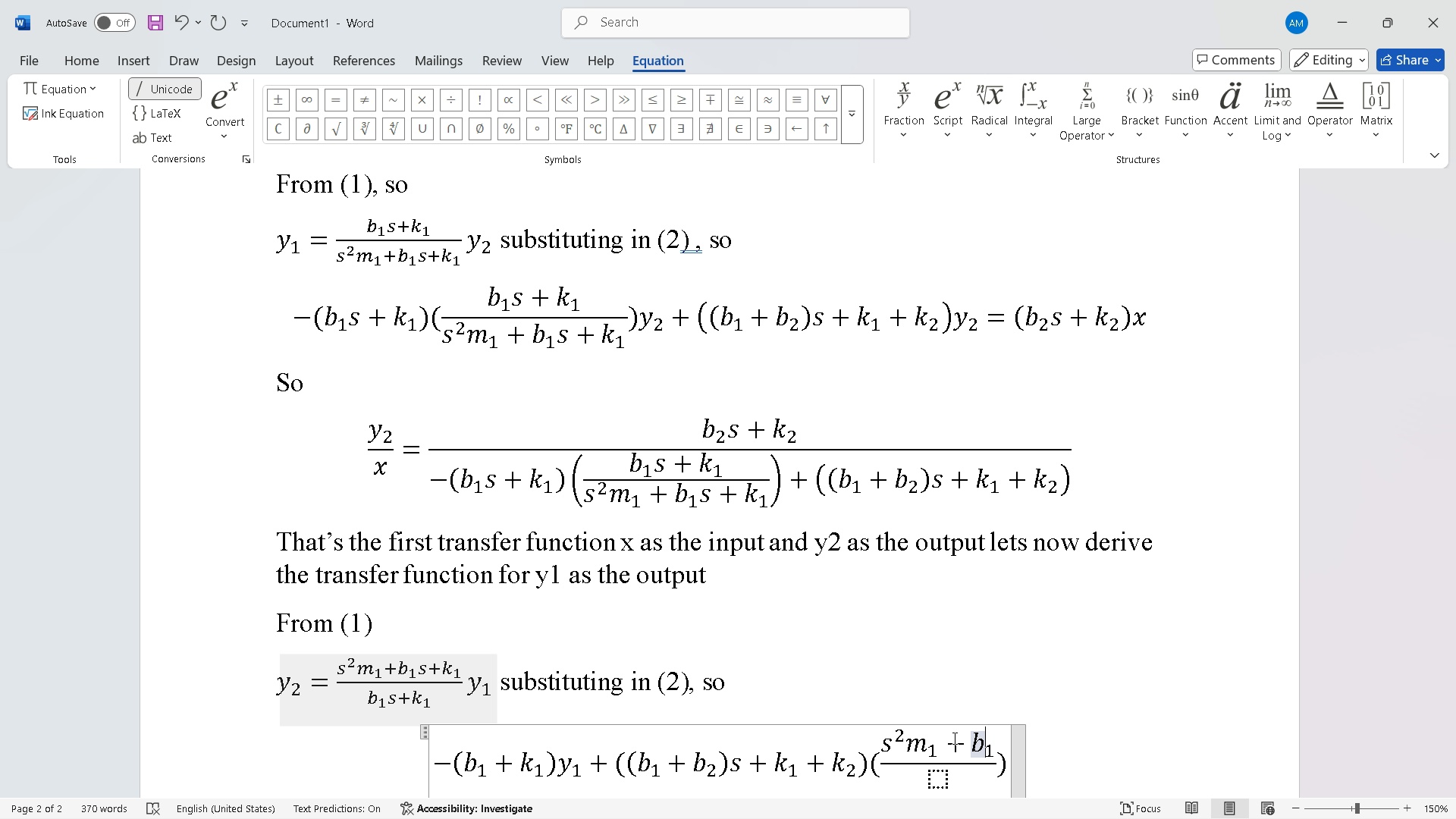 
key(ArrowRight)
 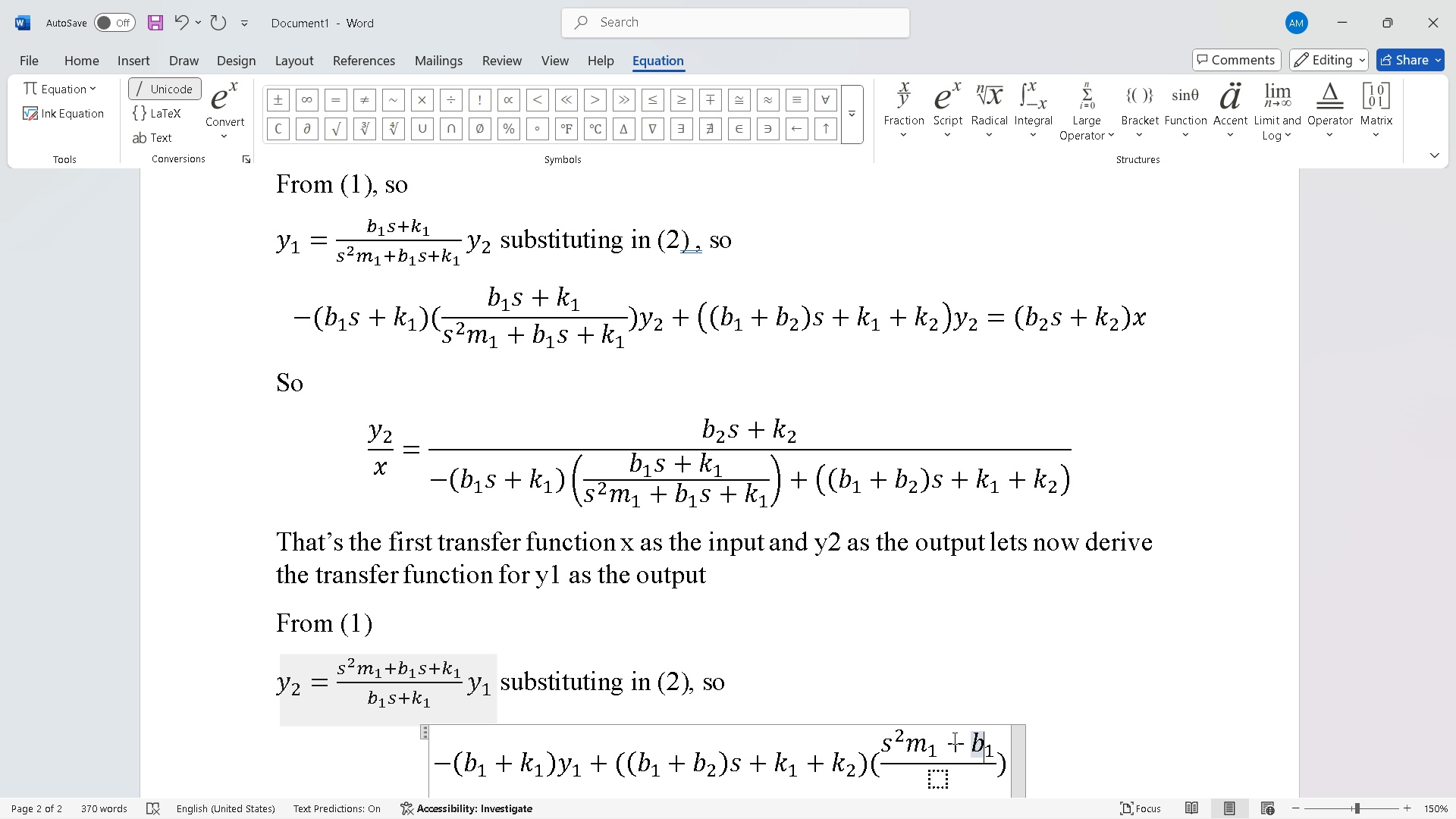 
key(ArrowRight)
 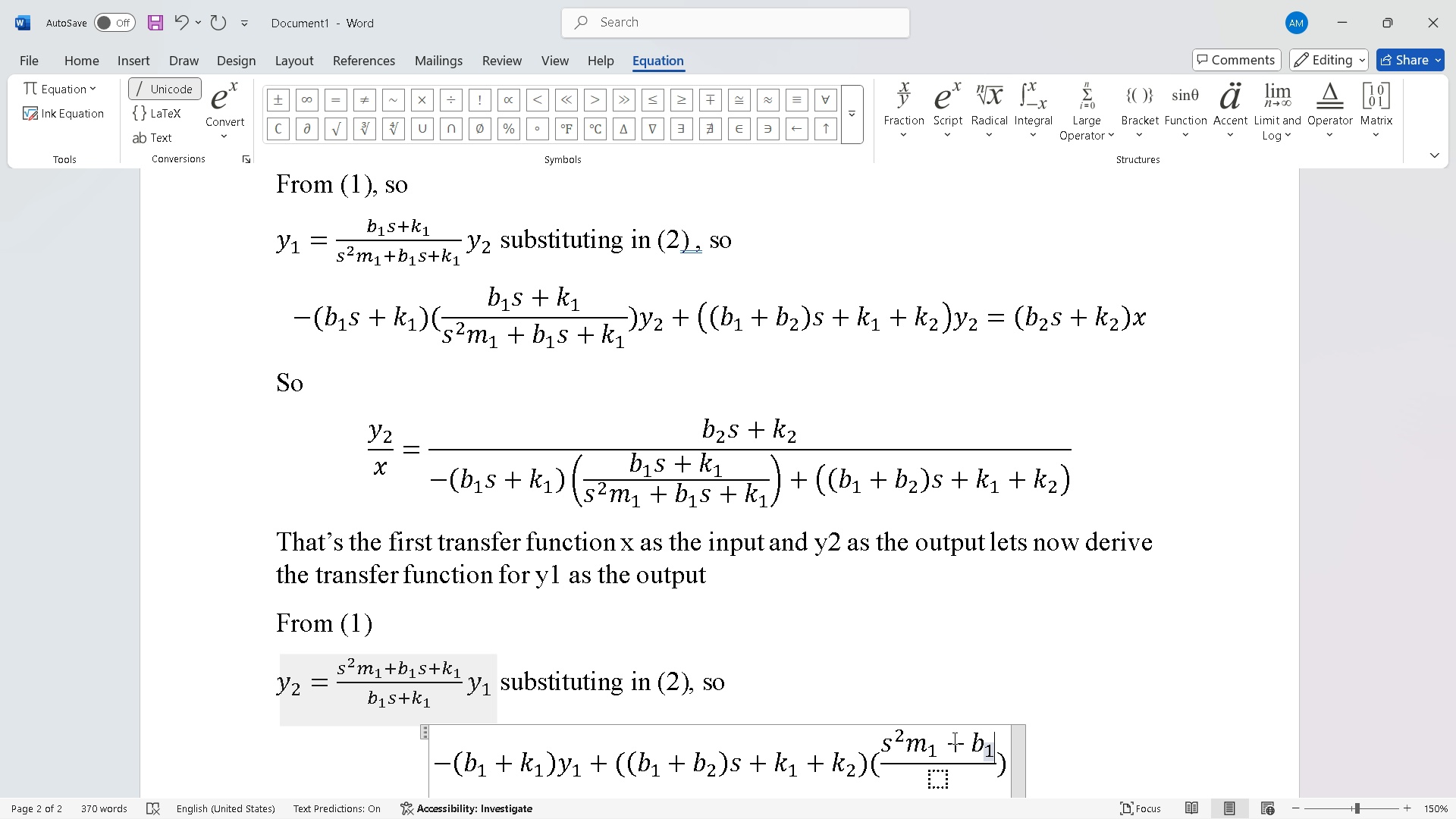 
key(ArrowRight)
 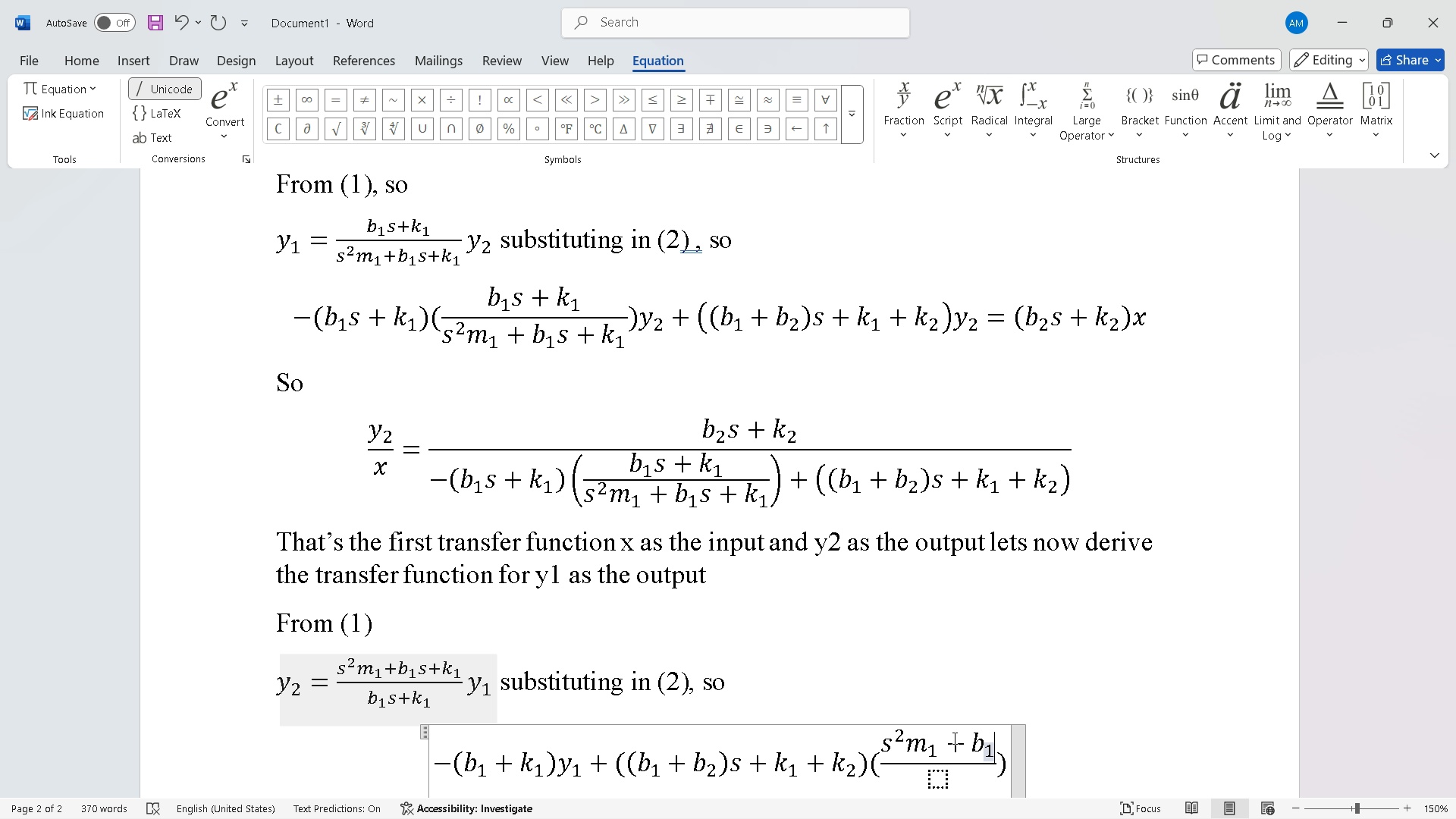 
key(S)
 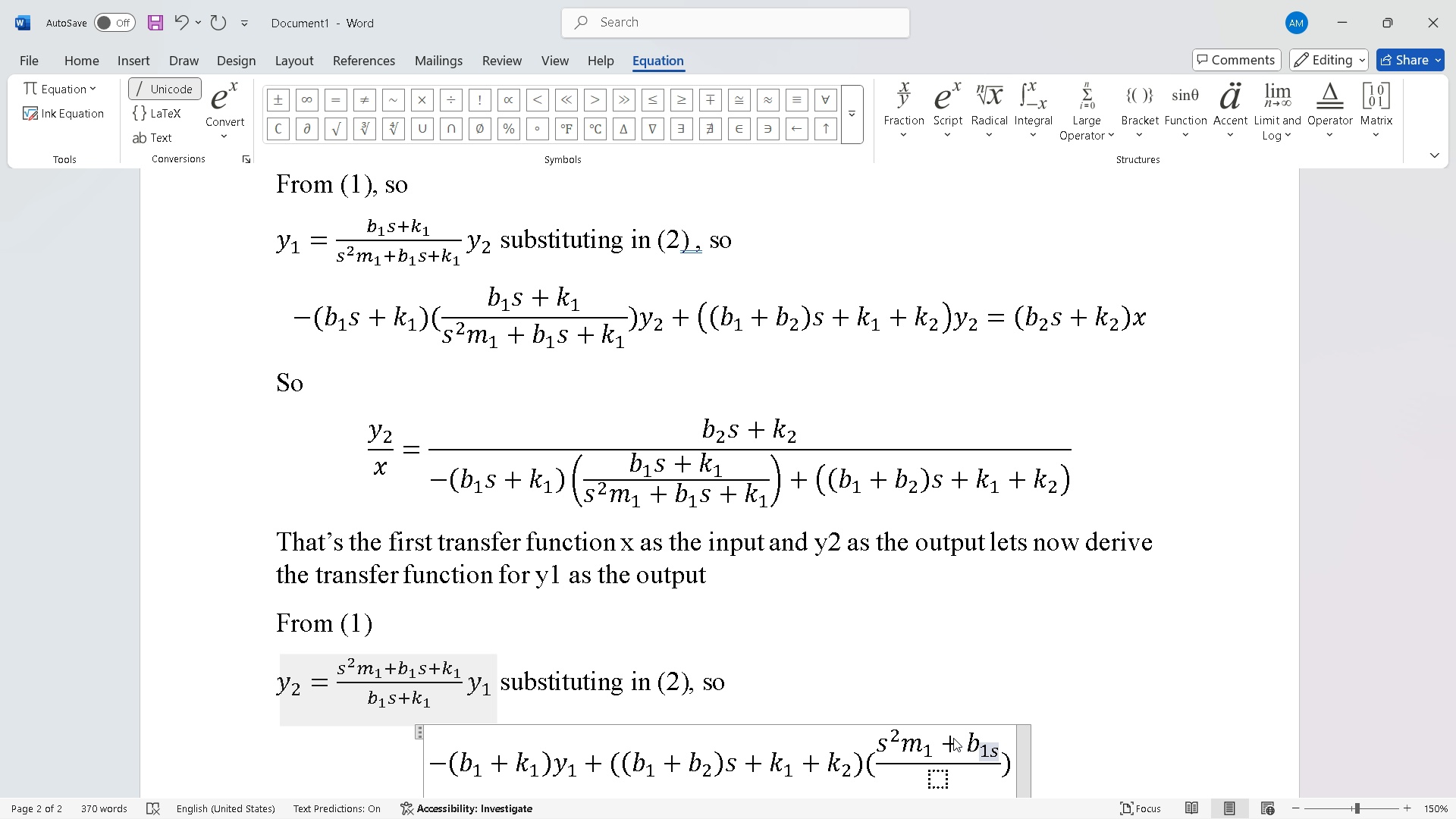 
key(Backspace)
 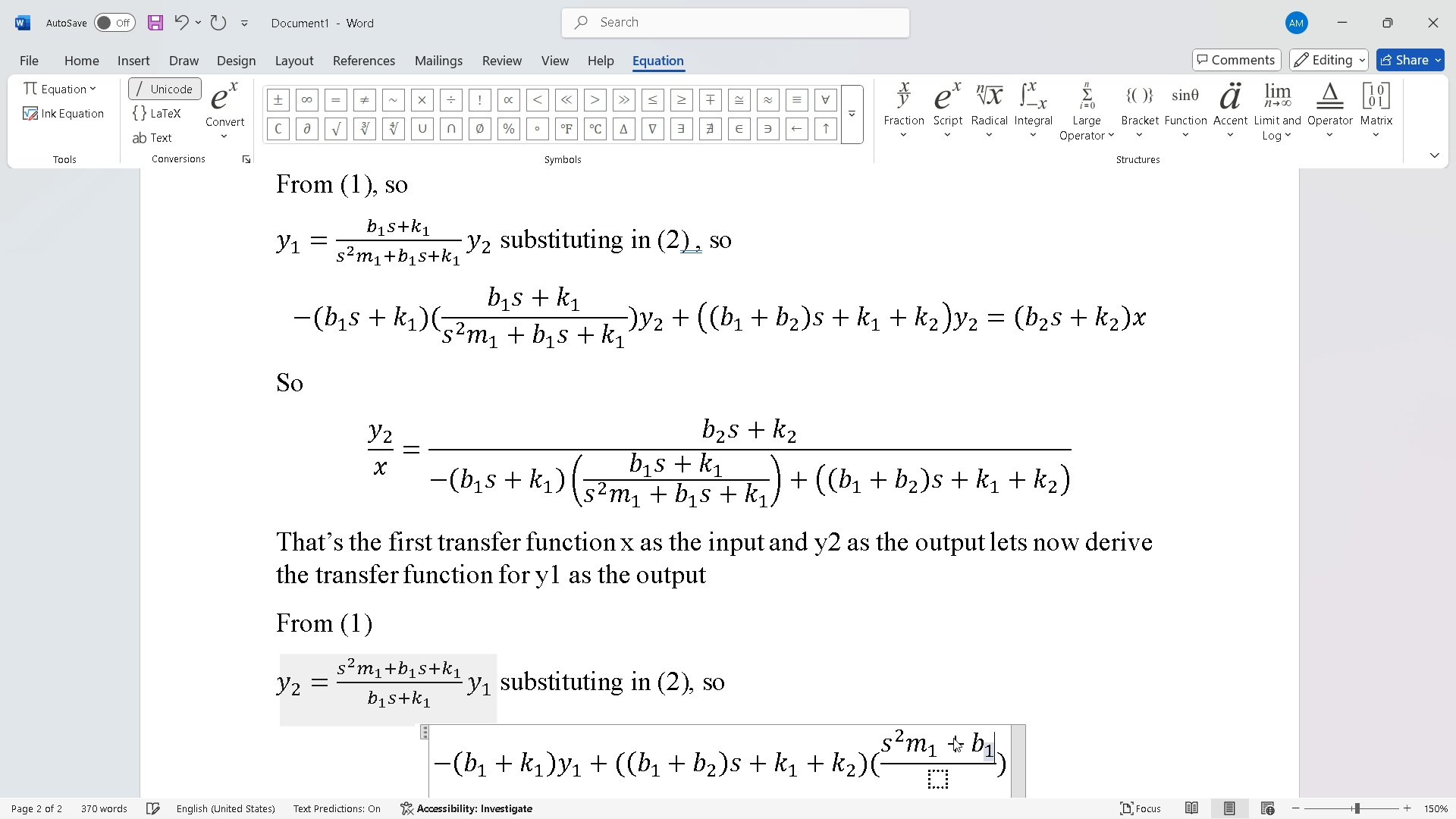 
key(ArrowRight)
 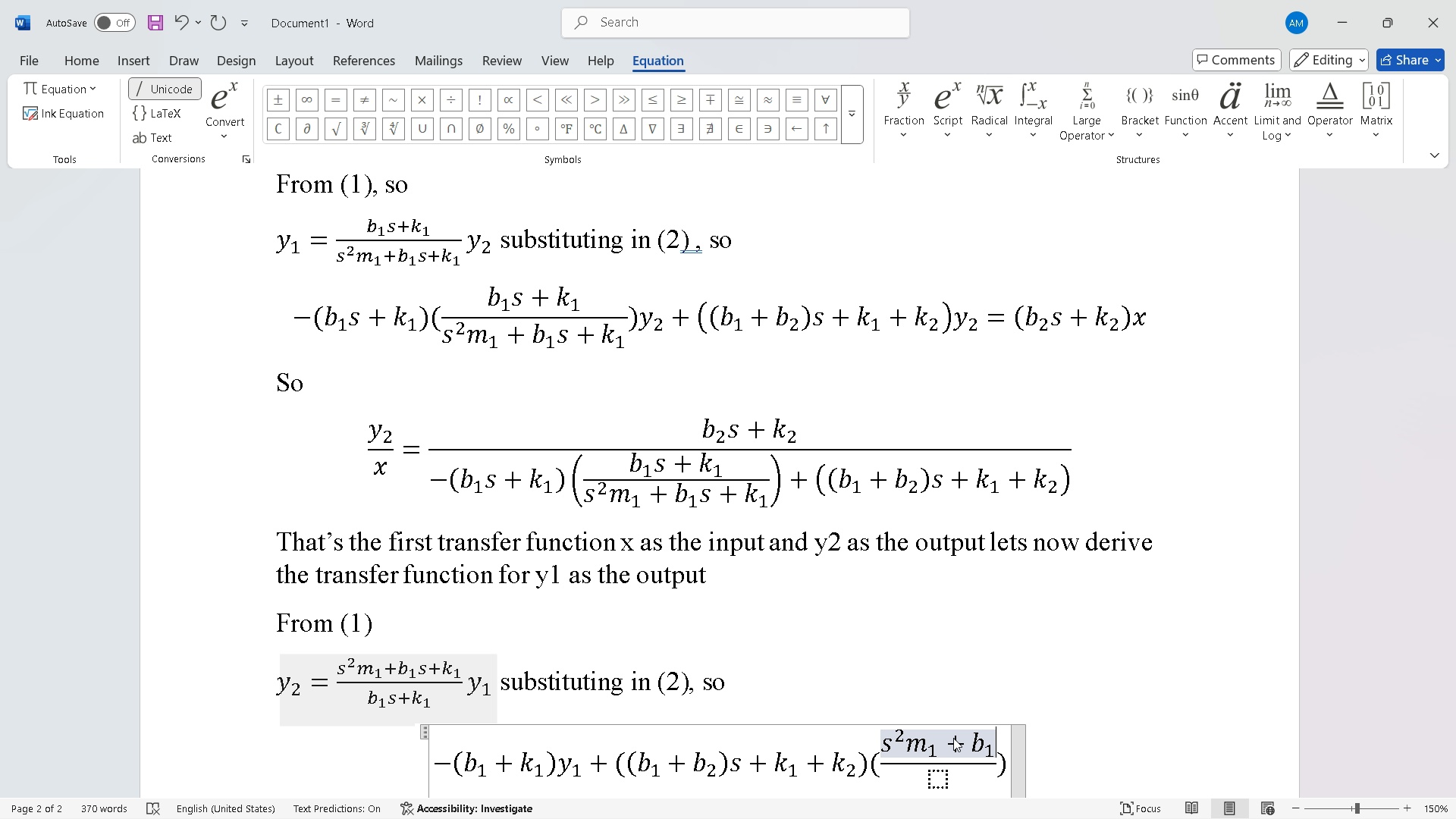 
key(S)
 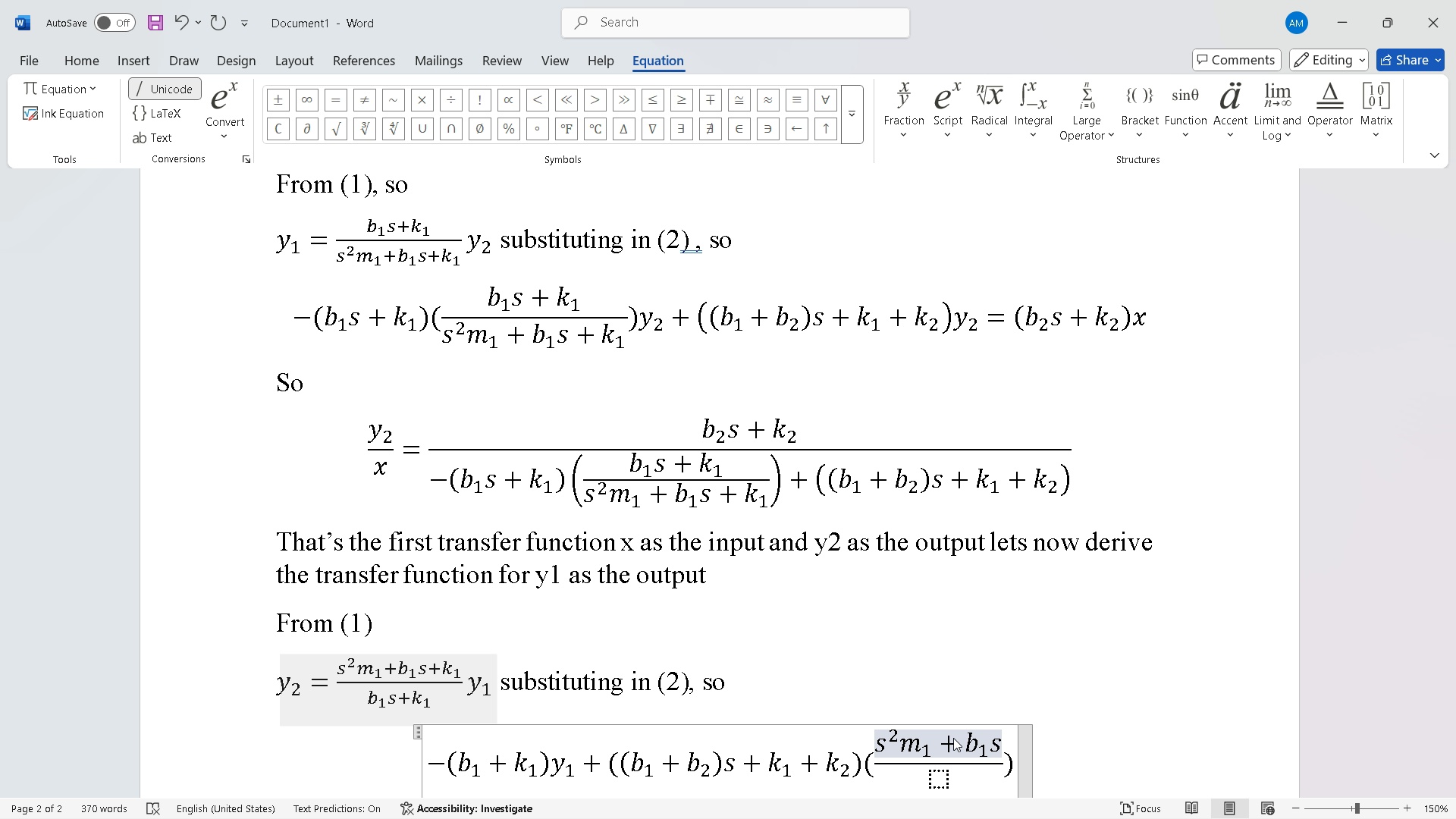 
key(Shift+ShiftRight)
 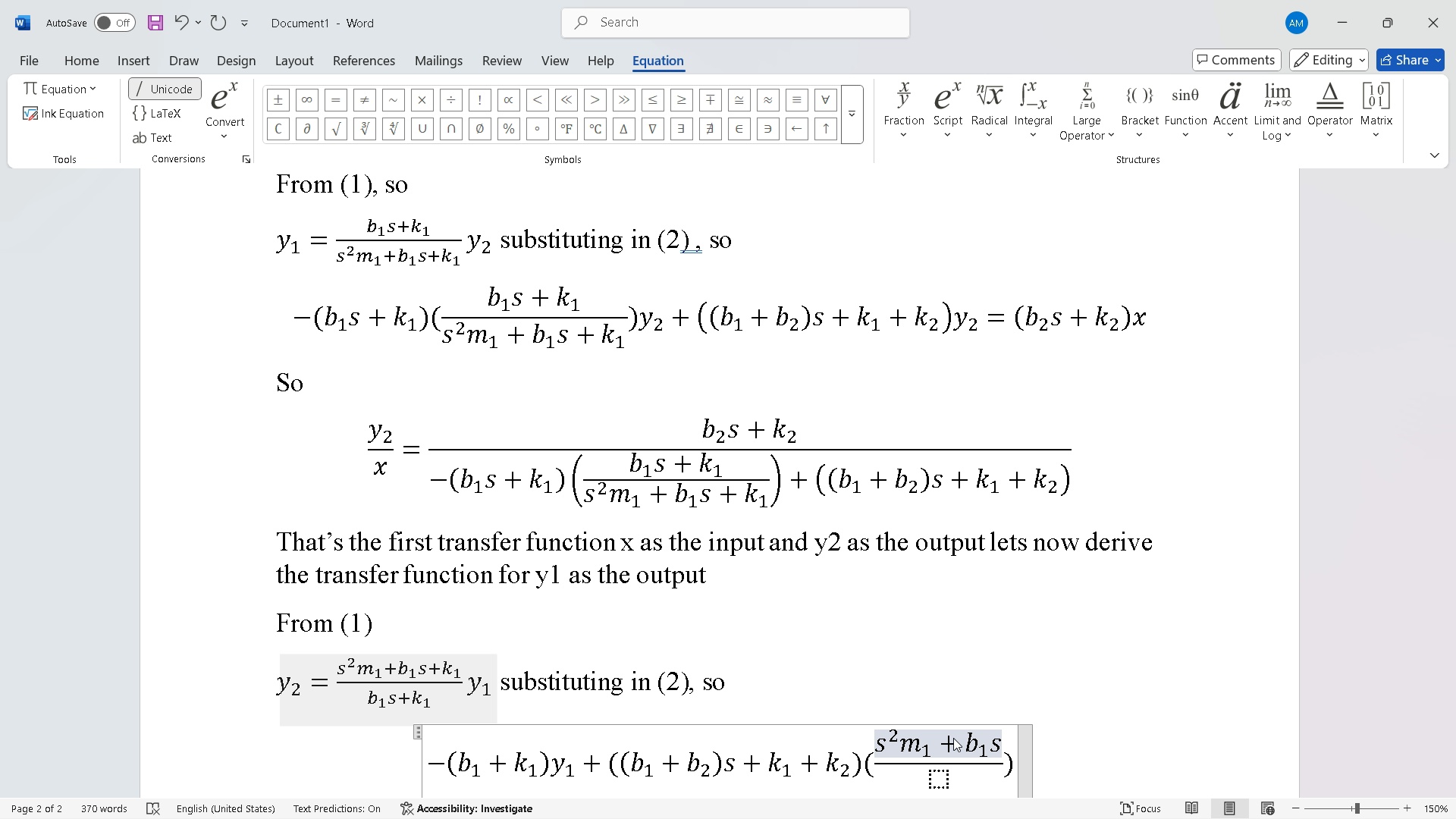 
key(Shift+Equal)
 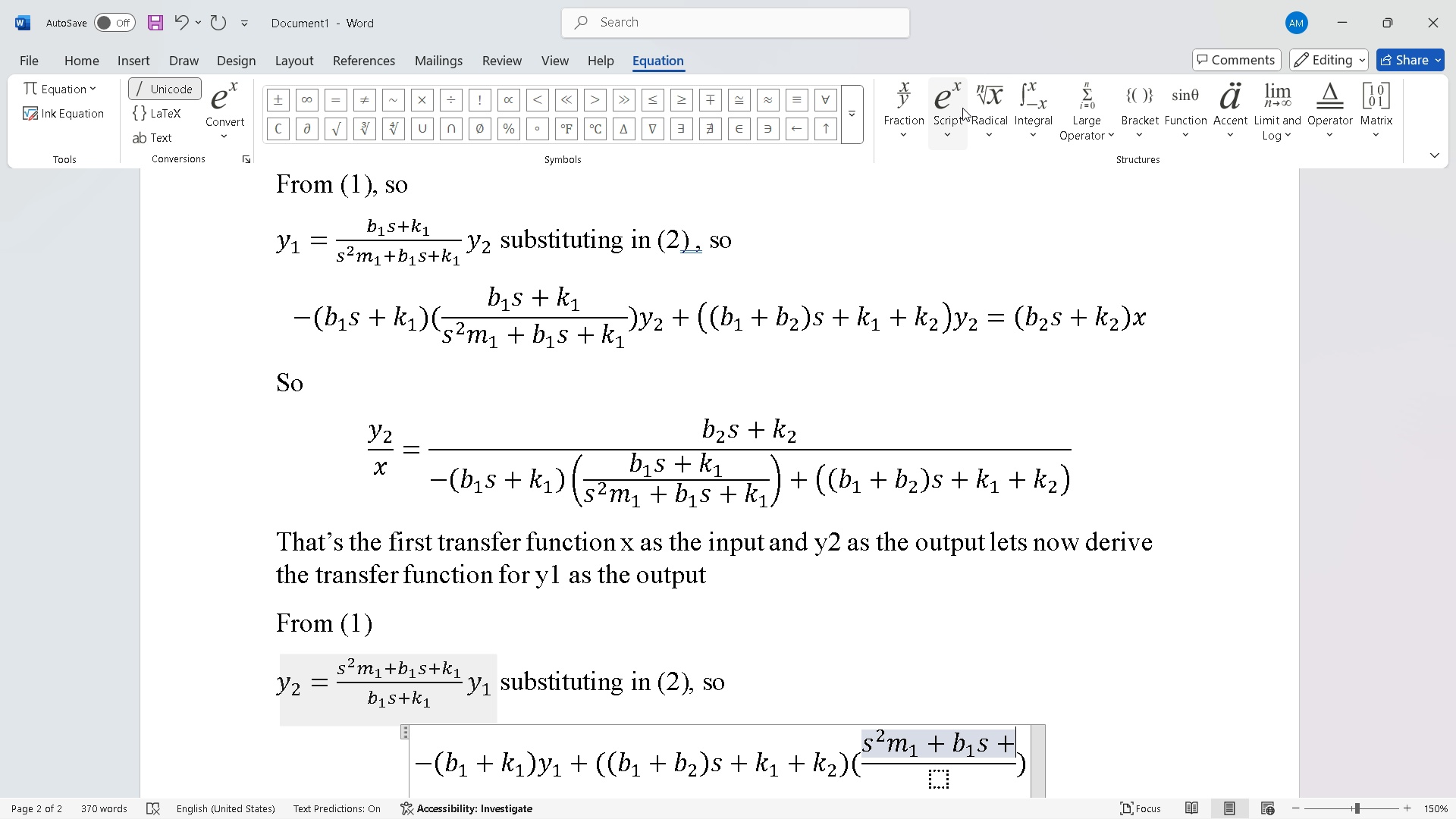 
left_click([954, 126])
 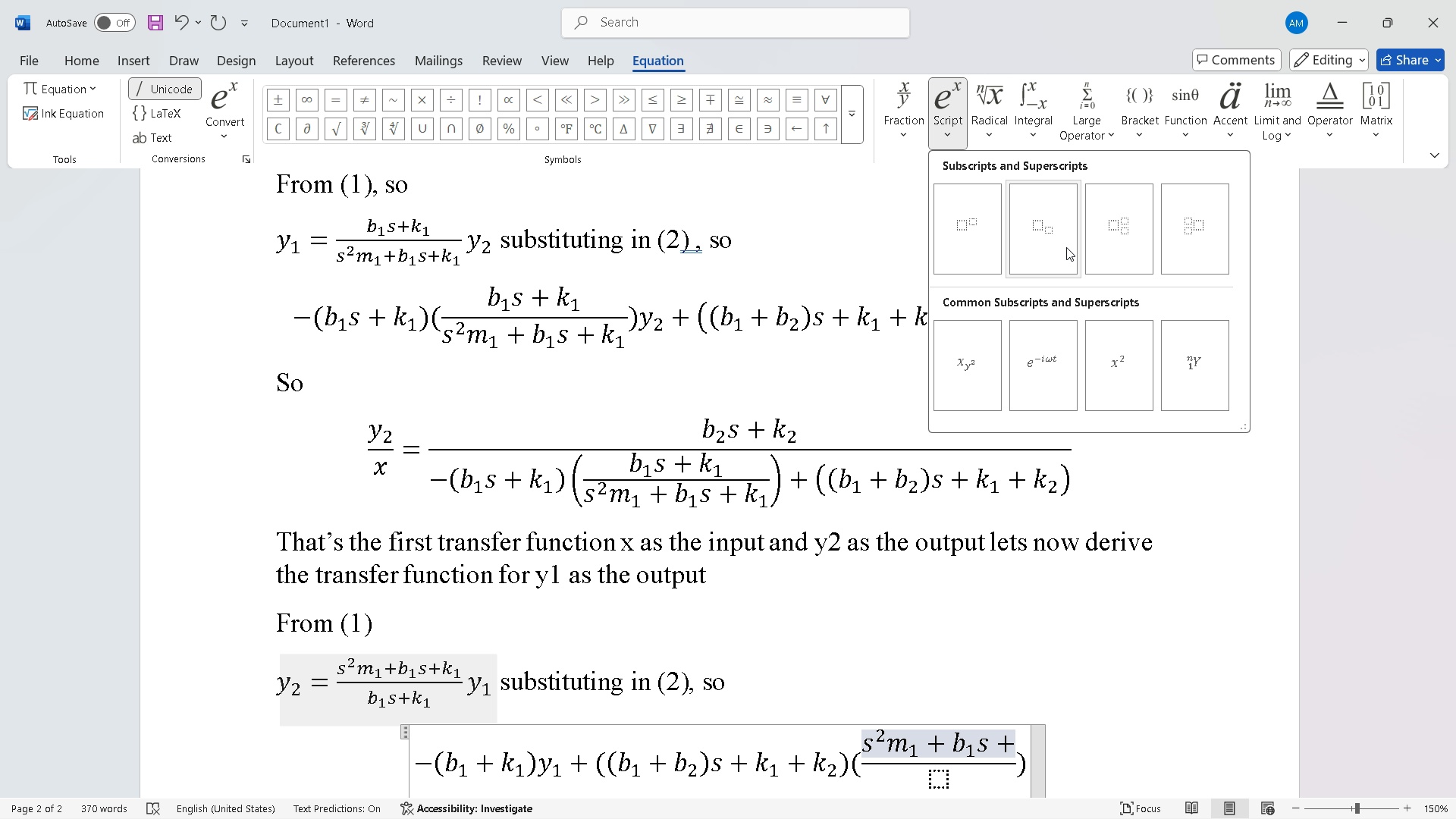 
left_click([1065, 246])
 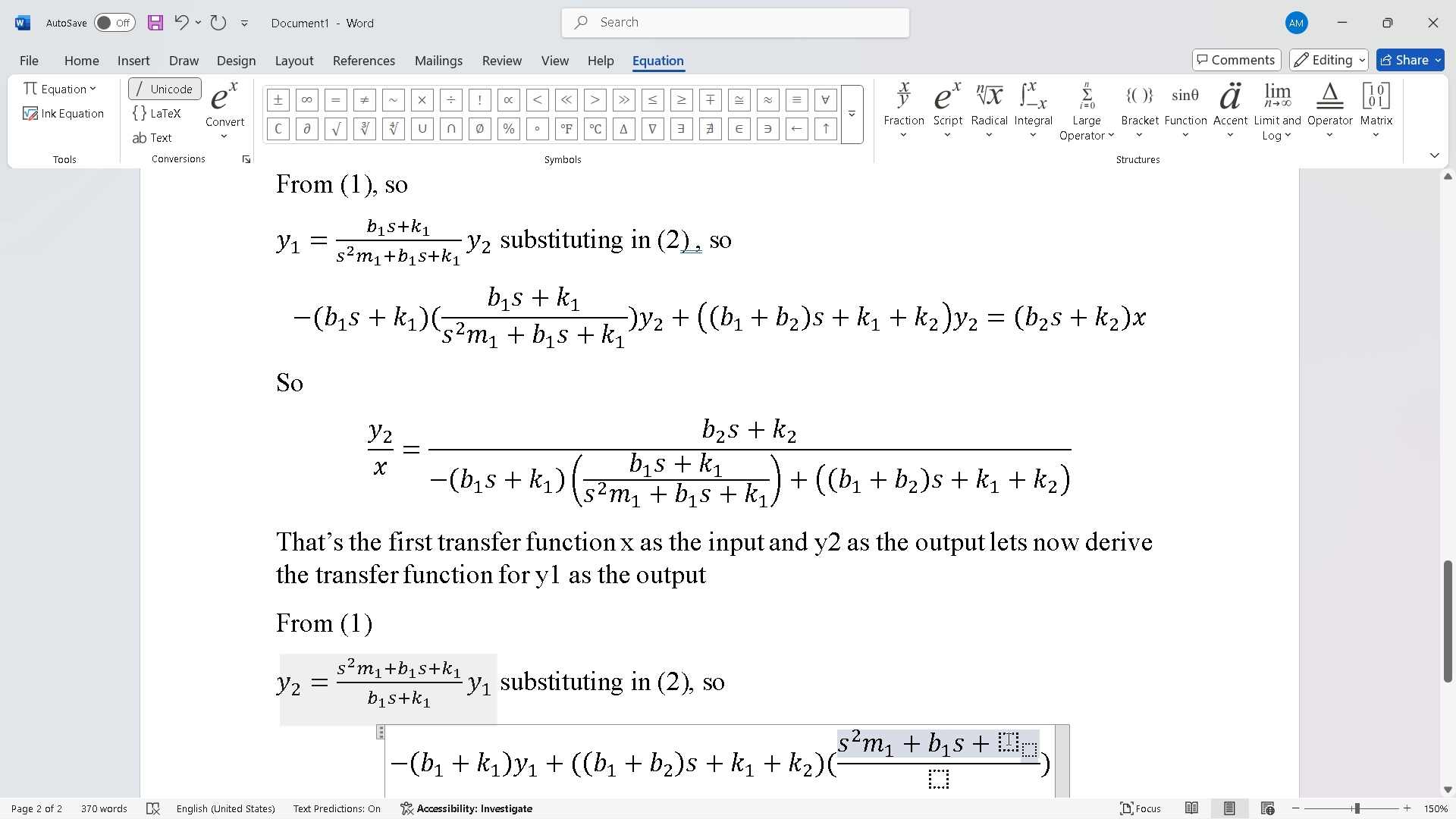 
left_click([1008, 739])
 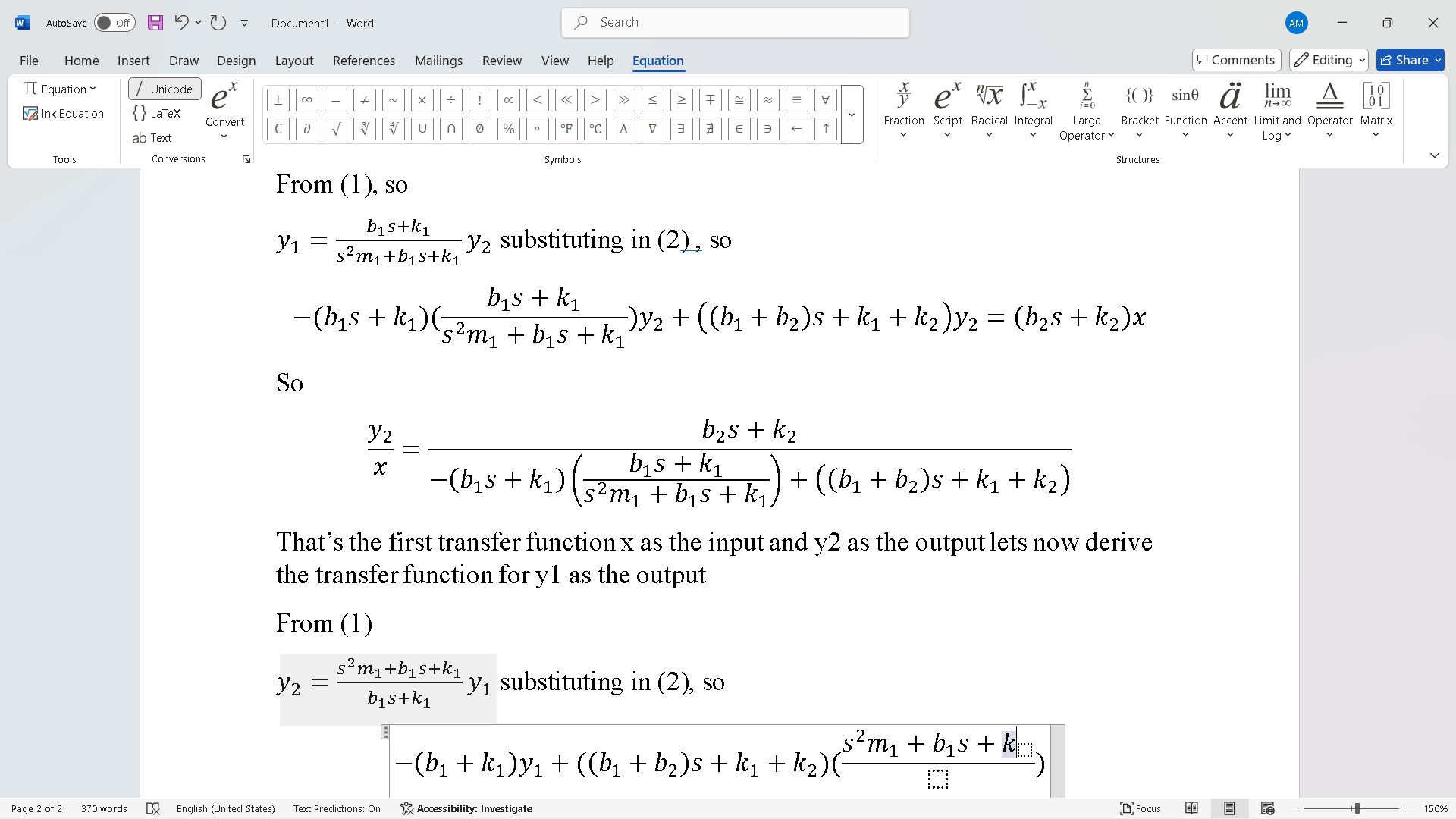 
key(K)
 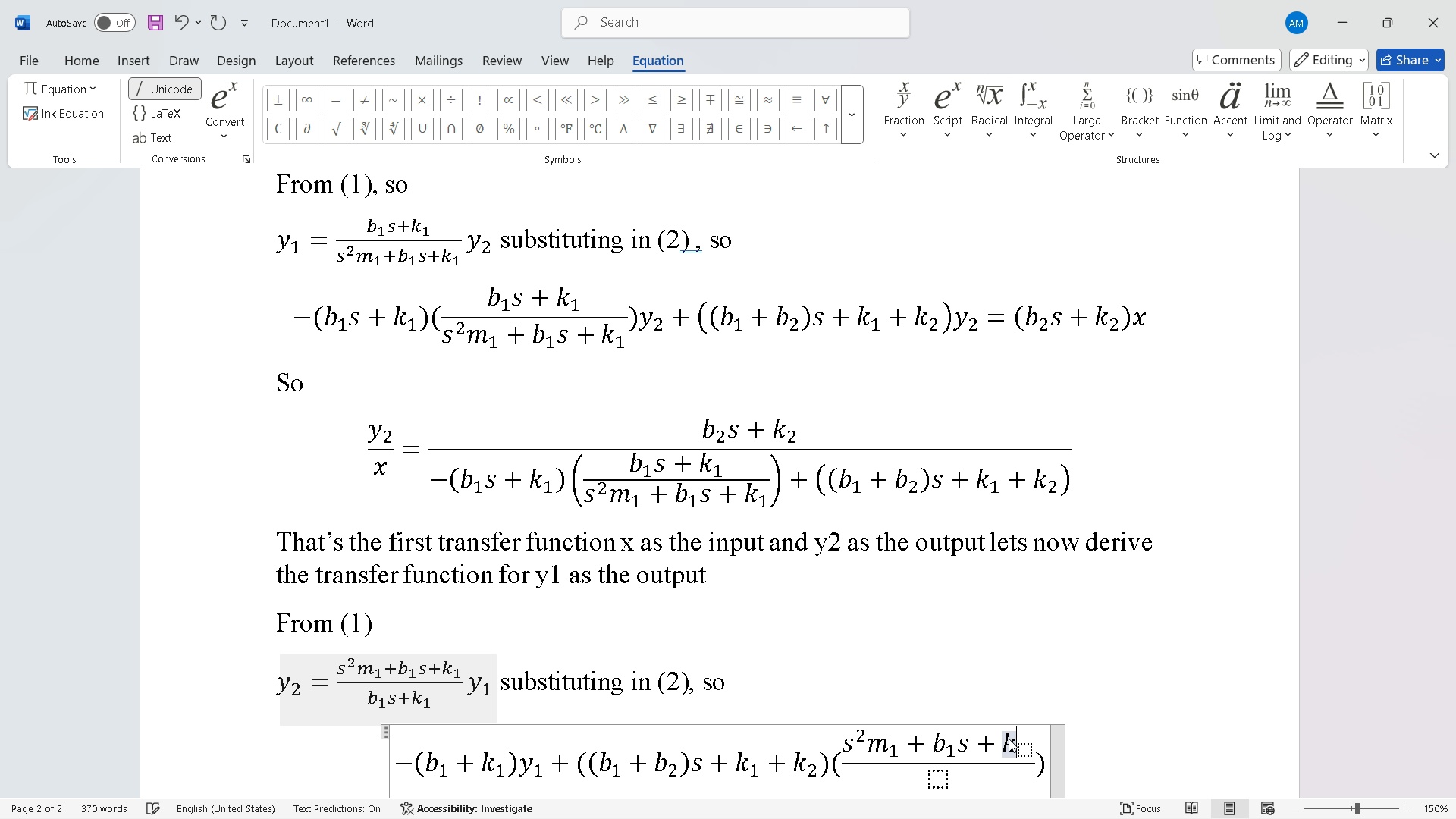 
key(ArrowRight)
 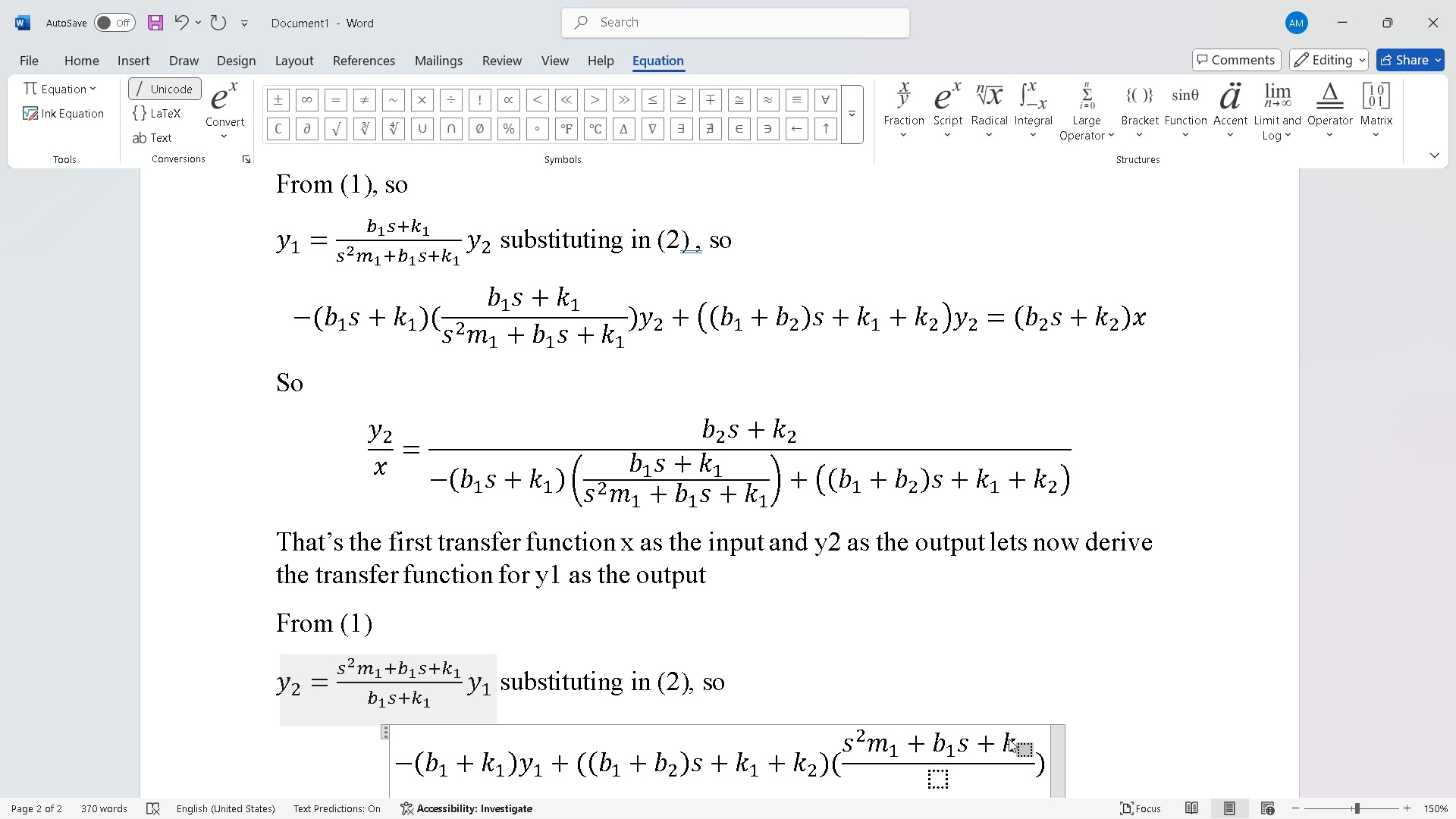 
key(ArrowRight)
 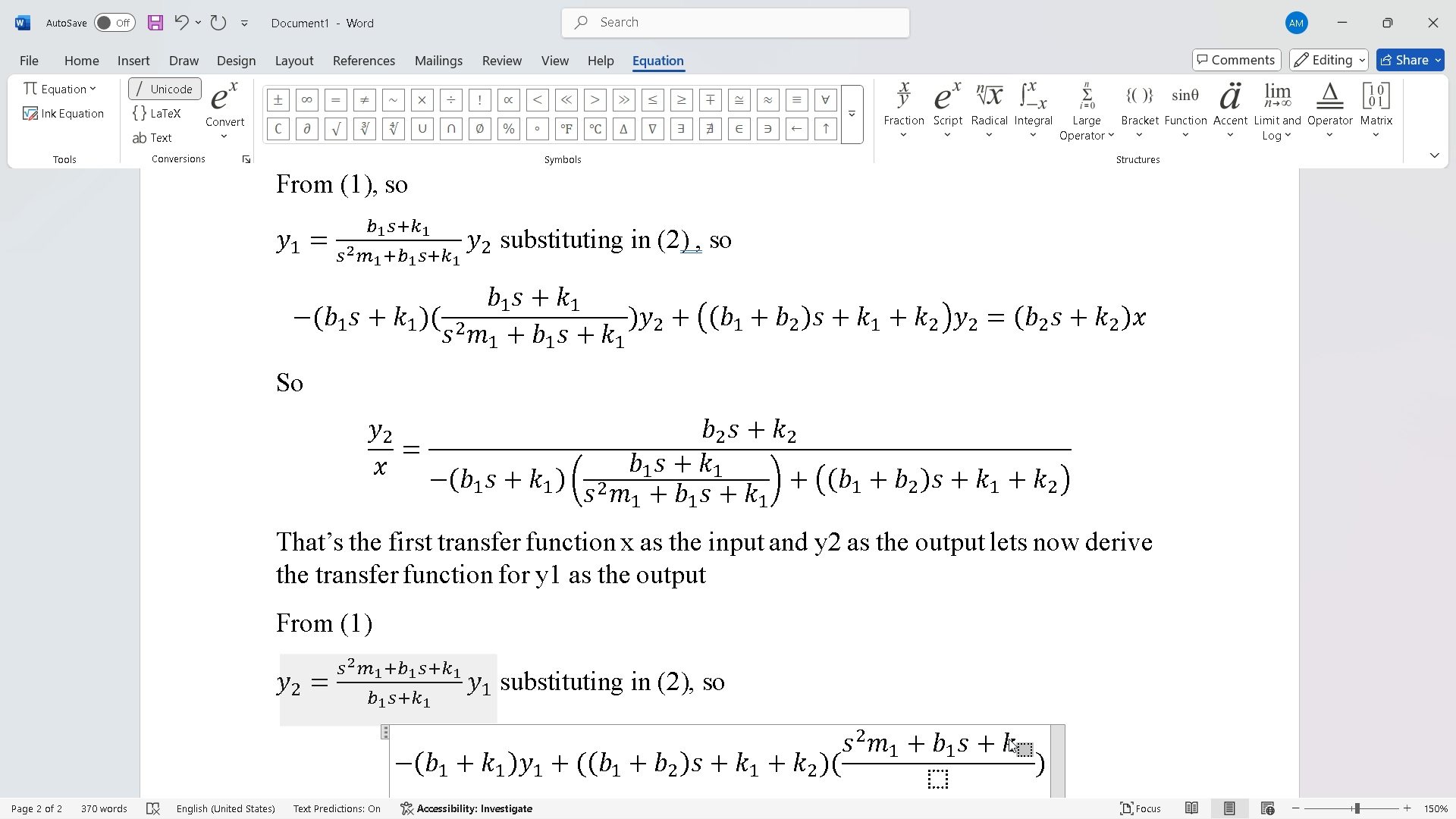 
key(ArrowLeft)
 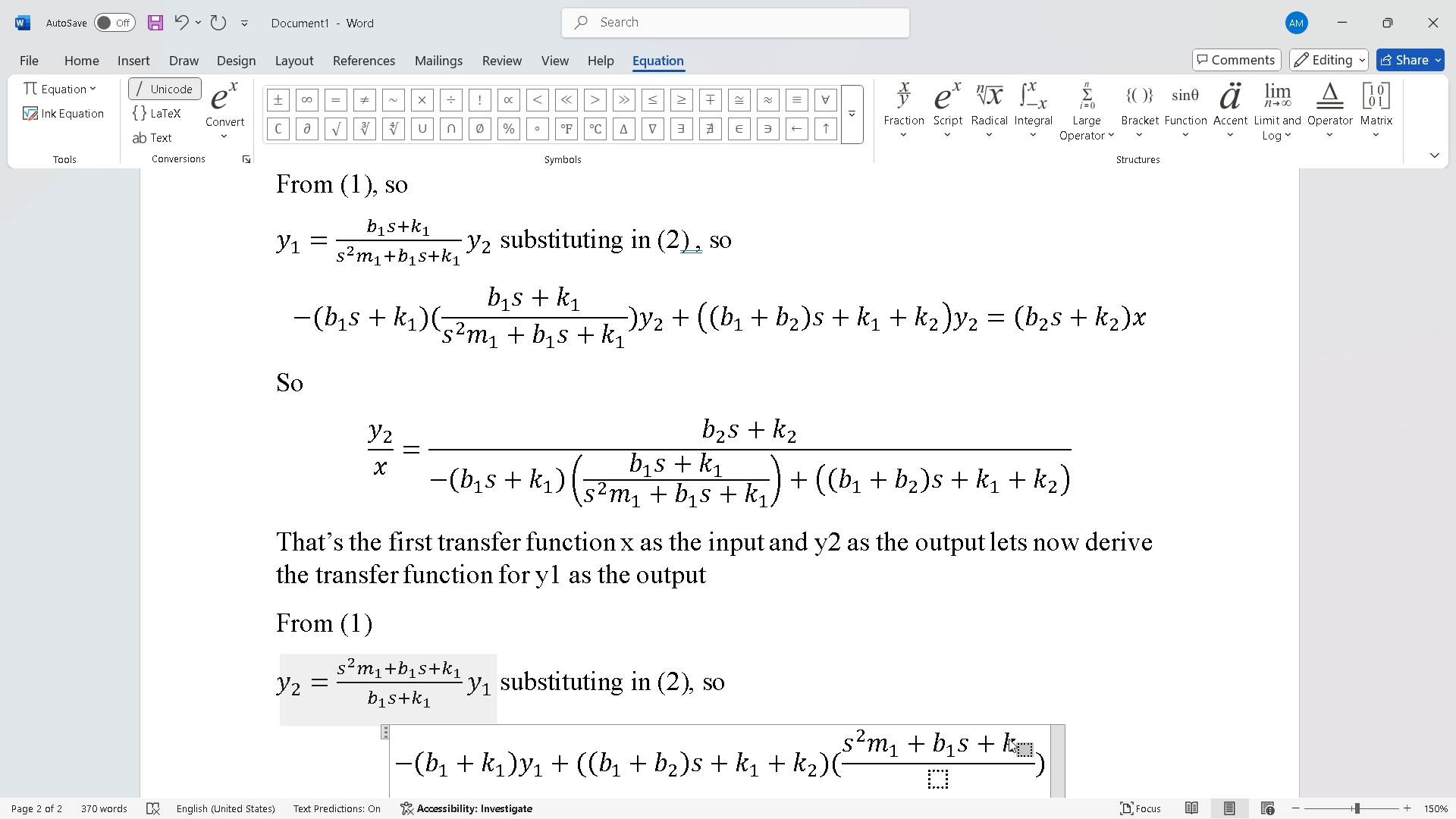 
key(1)
 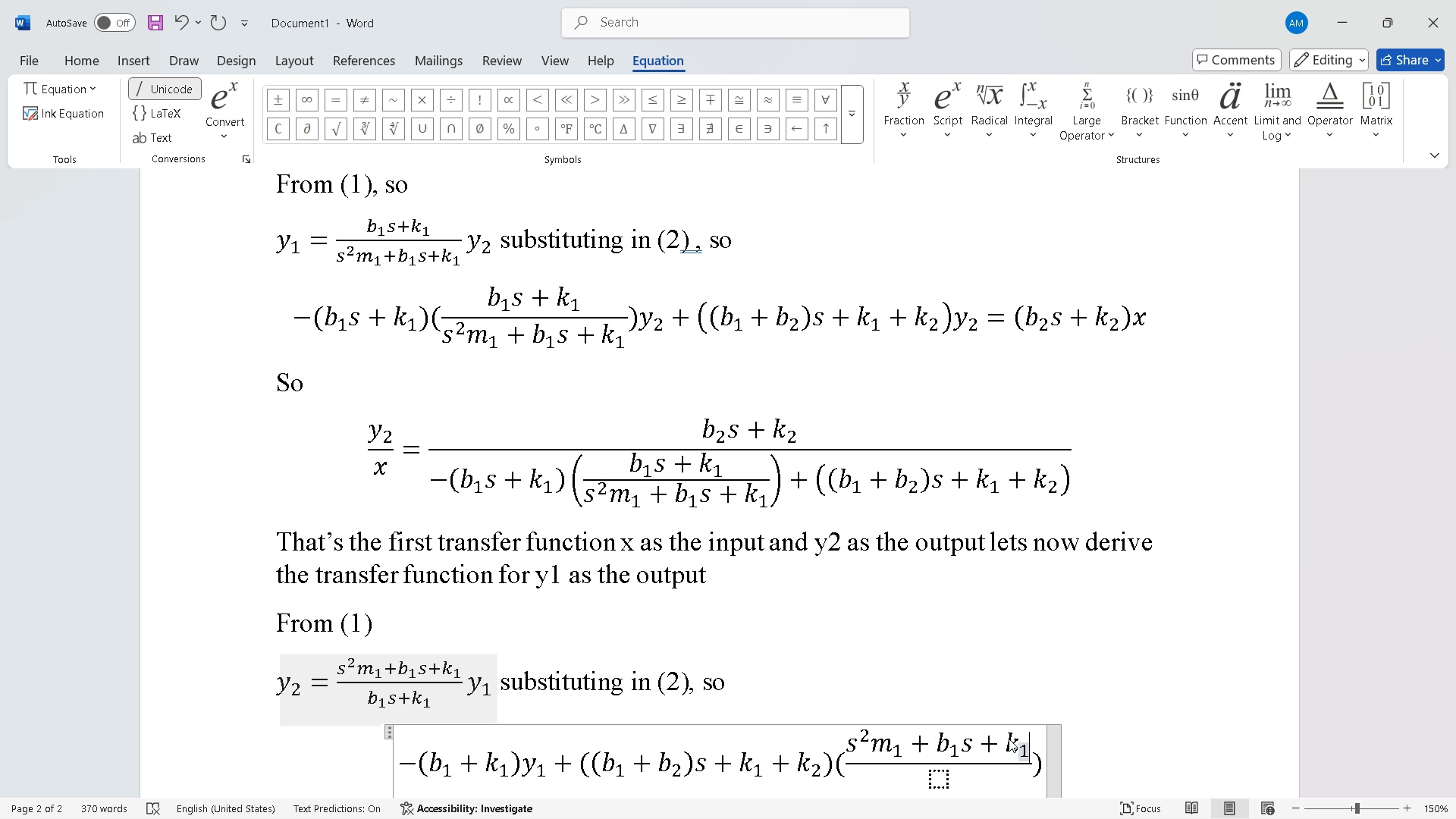 
key(ArrowRight)
 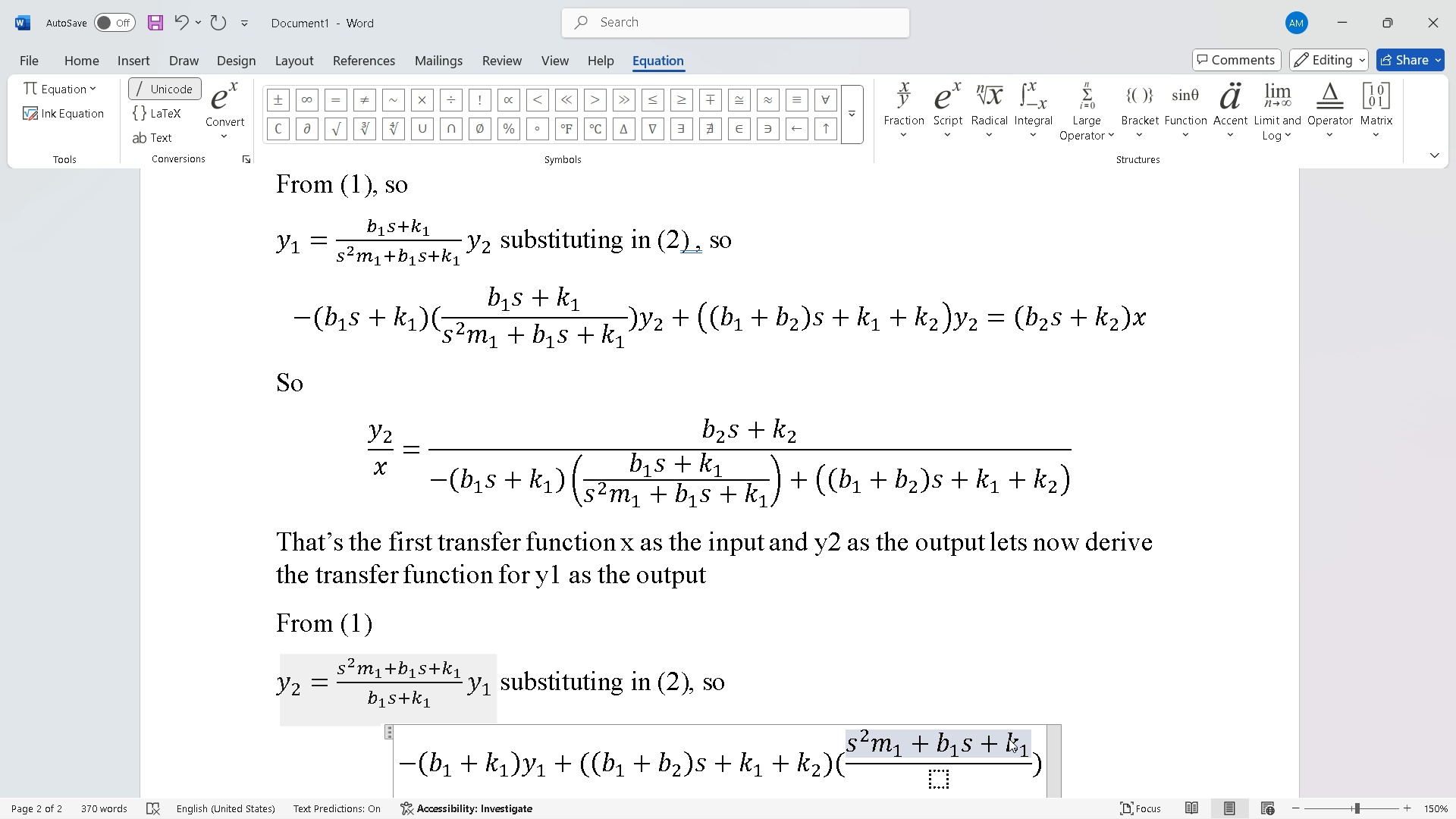 
key(ArrowDown)
 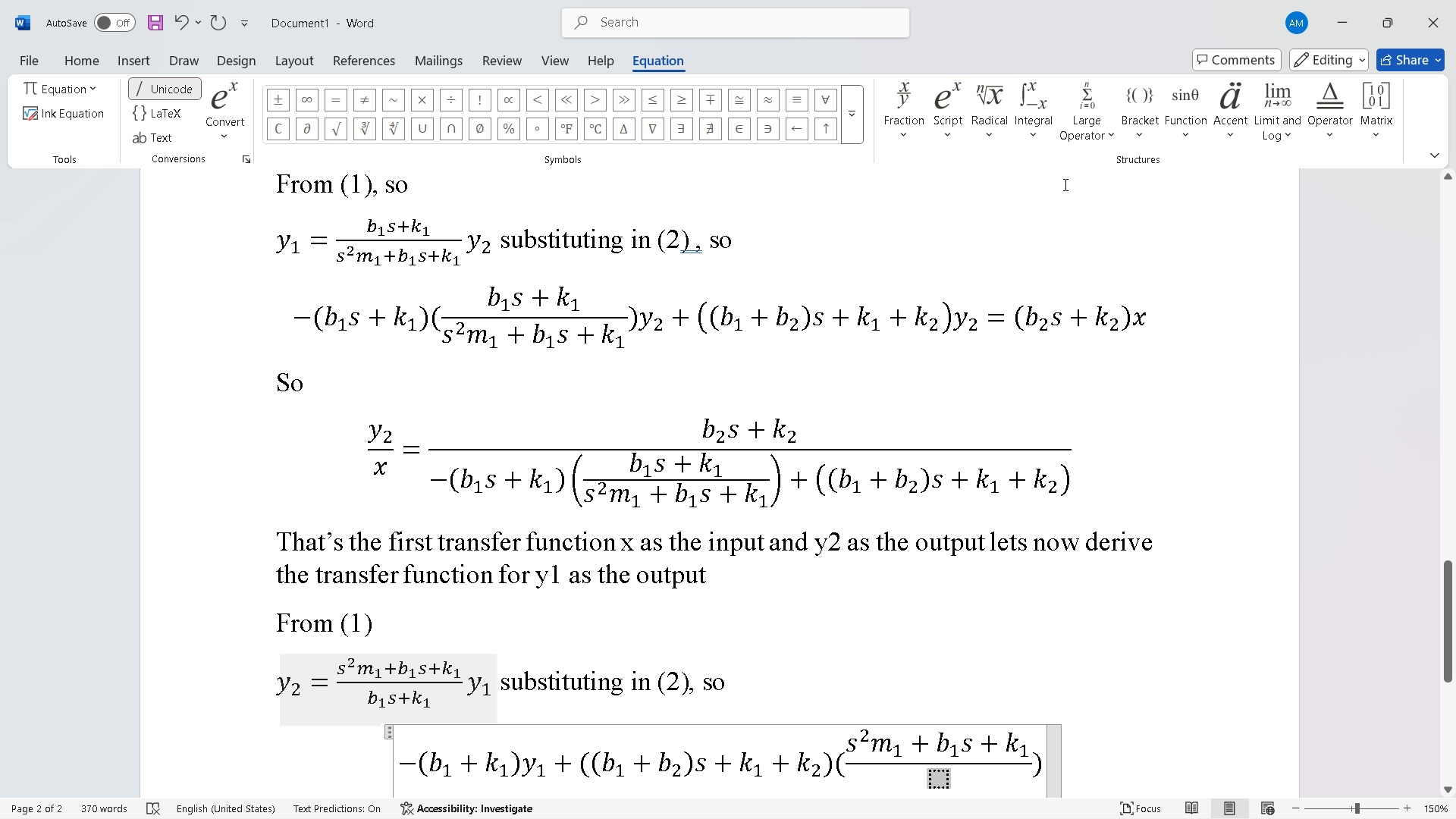 
left_click([948, 133])
 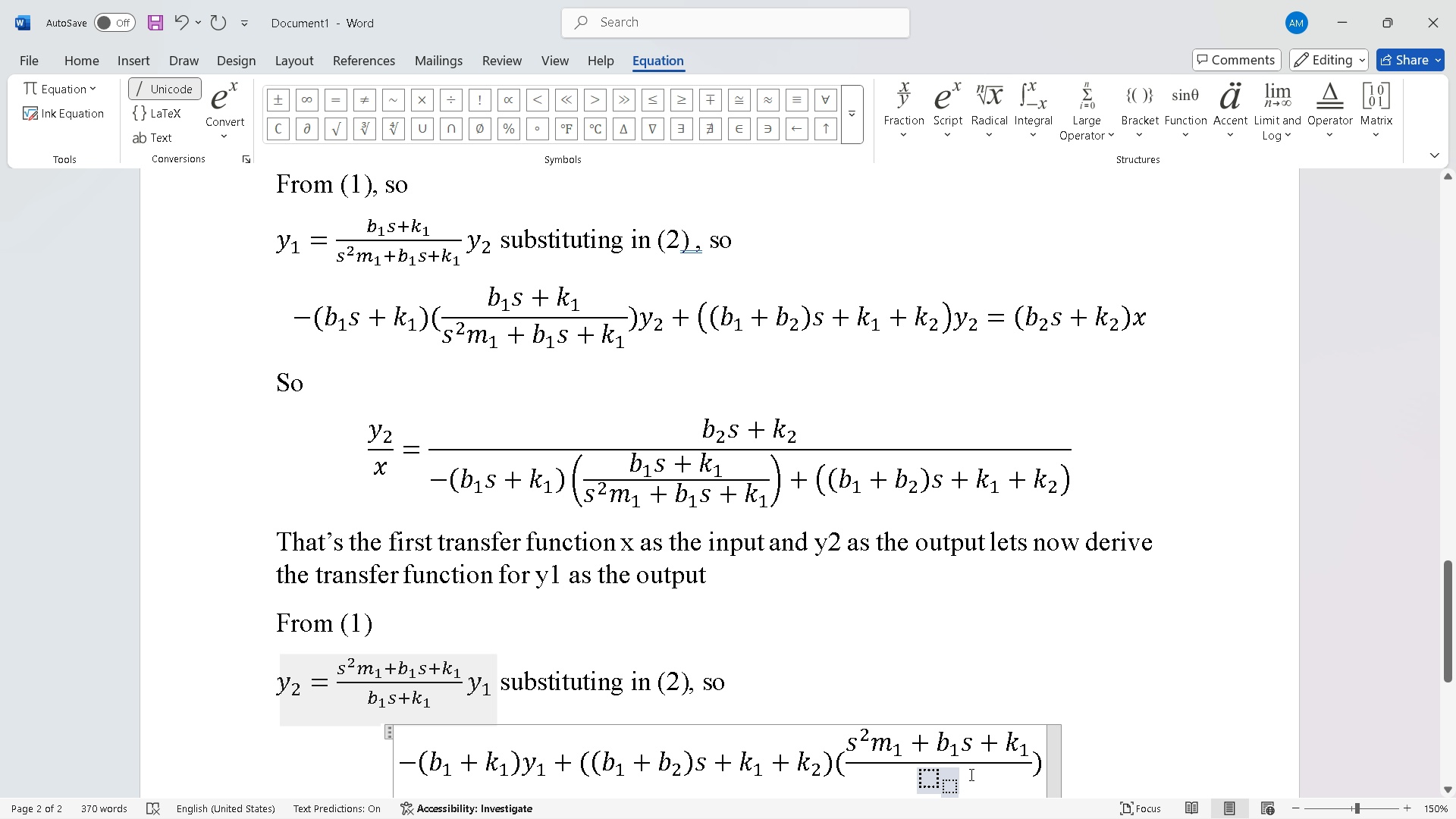 
left_click([952, 777])
 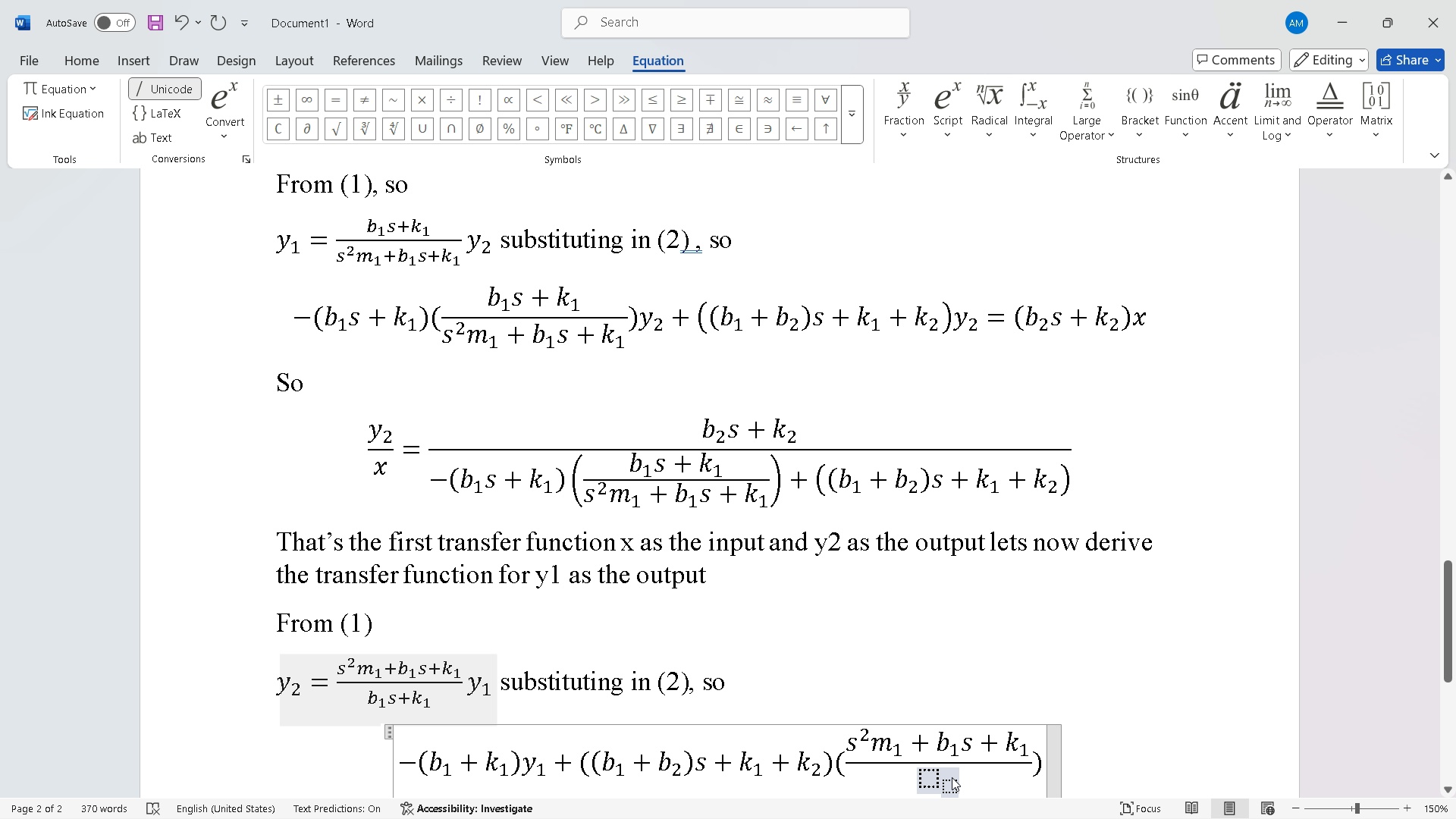 
key(ArrowLeft)
 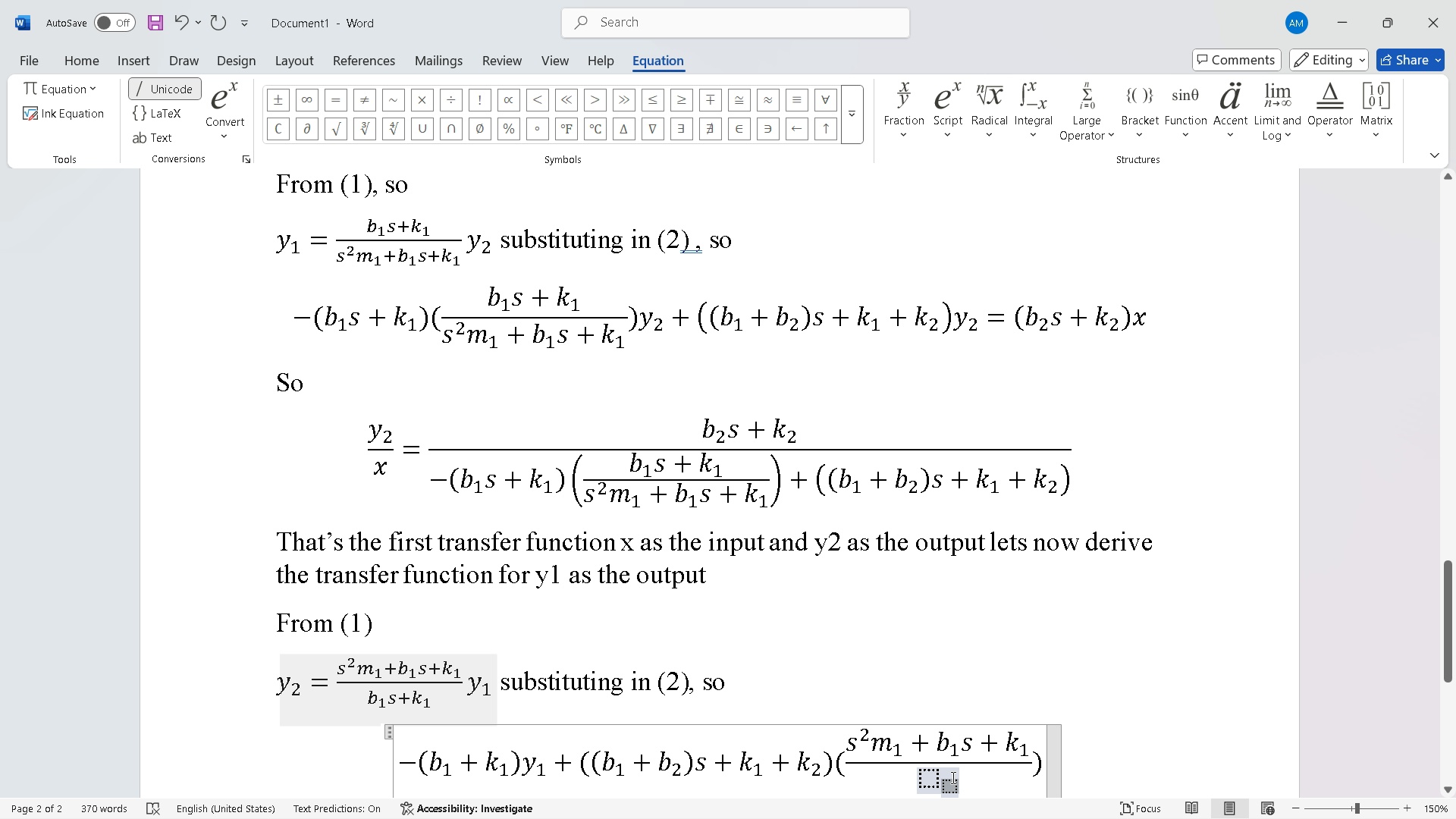 
key(Control+ControlRight)
 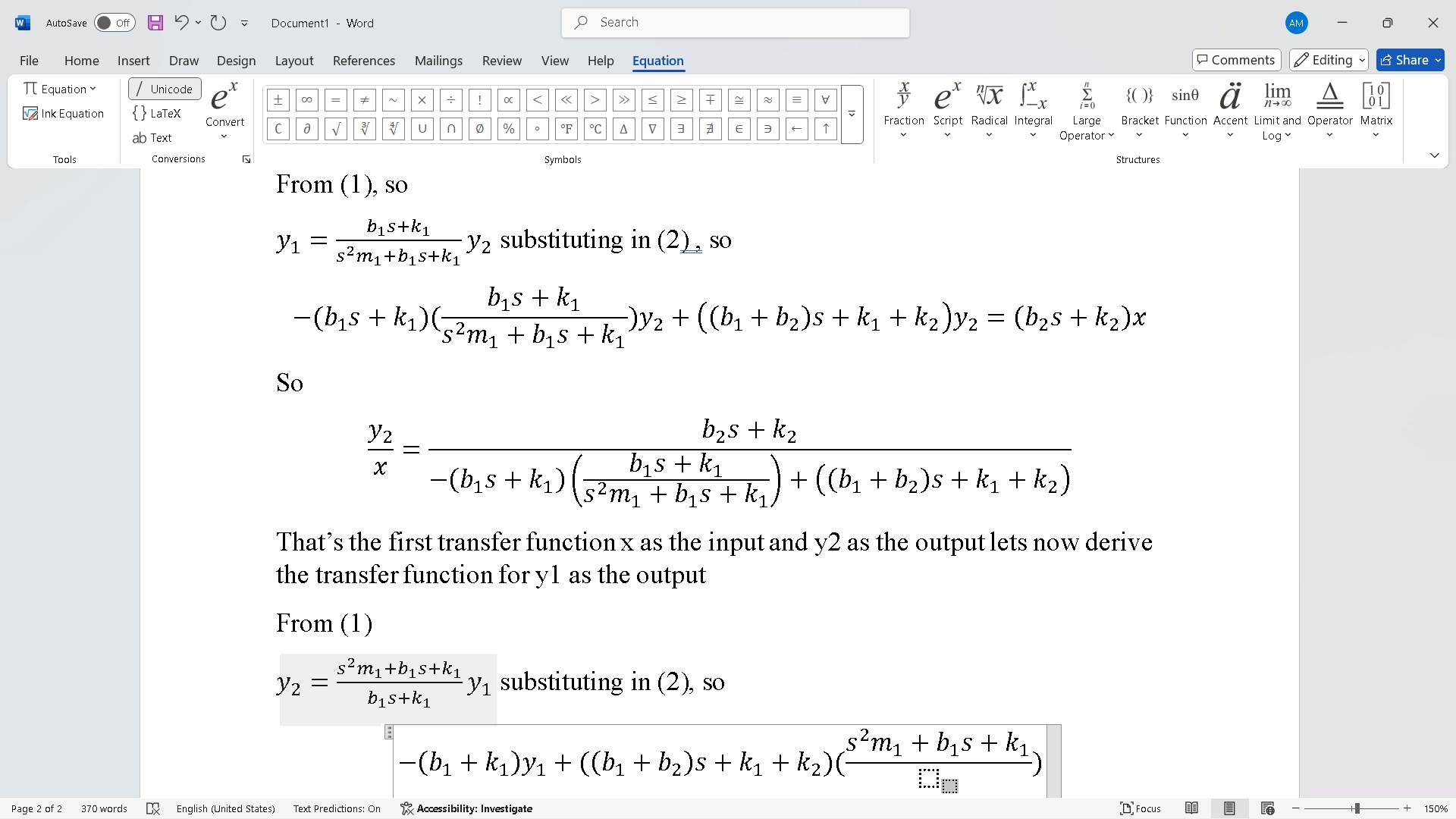 
key(1)
 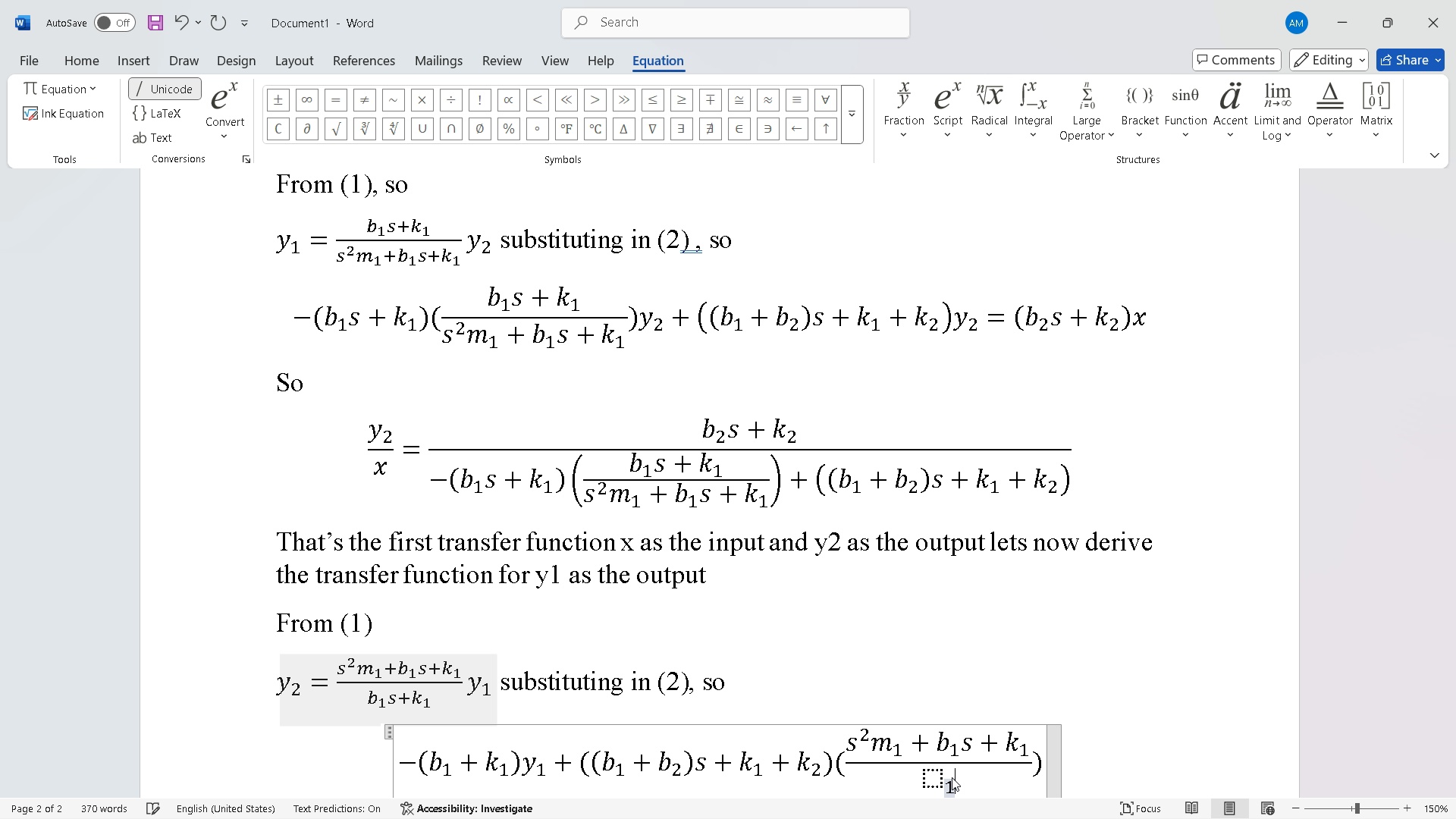 
key(ArrowLeft)
 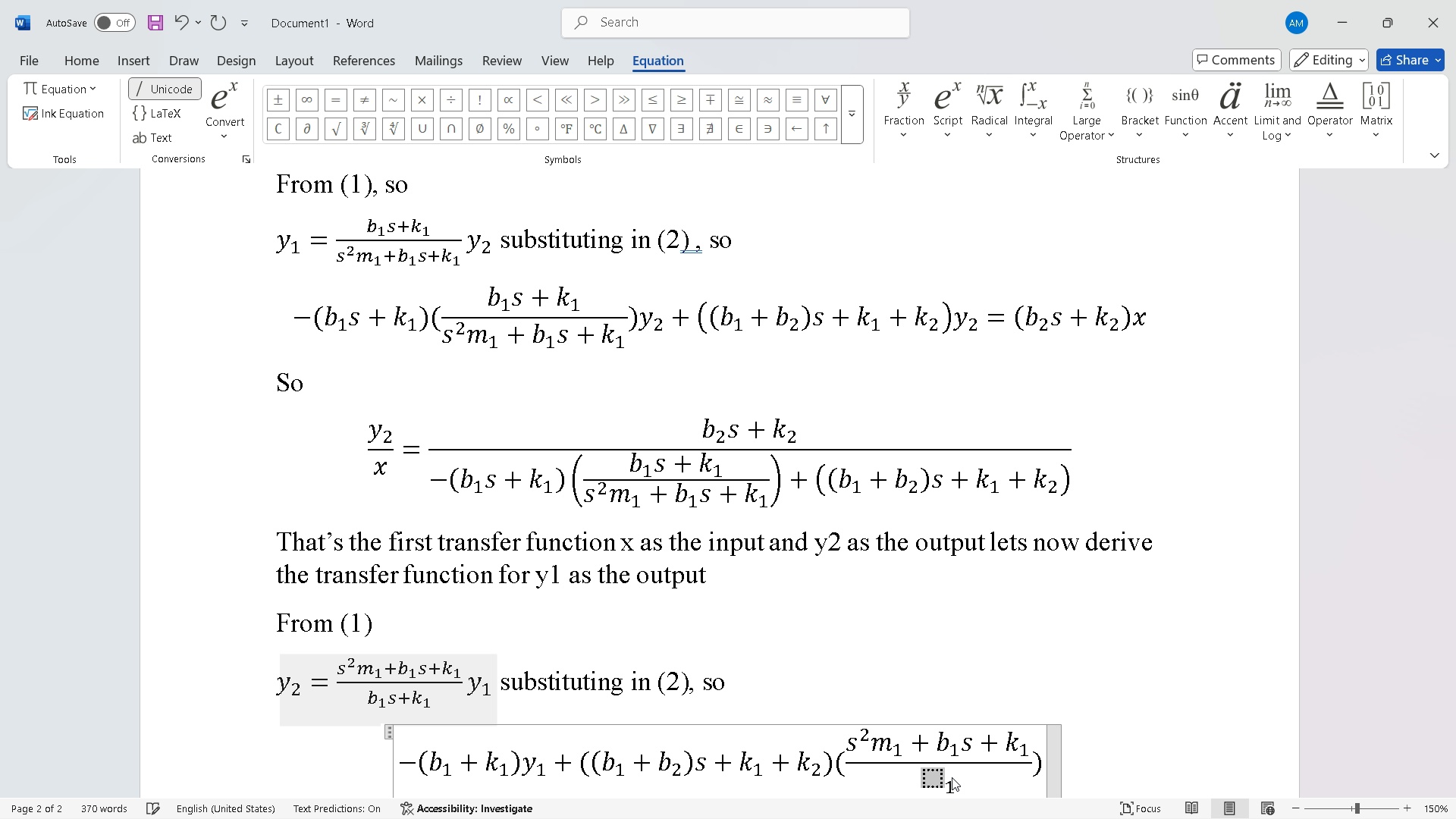 
key(ArrowLeft)
 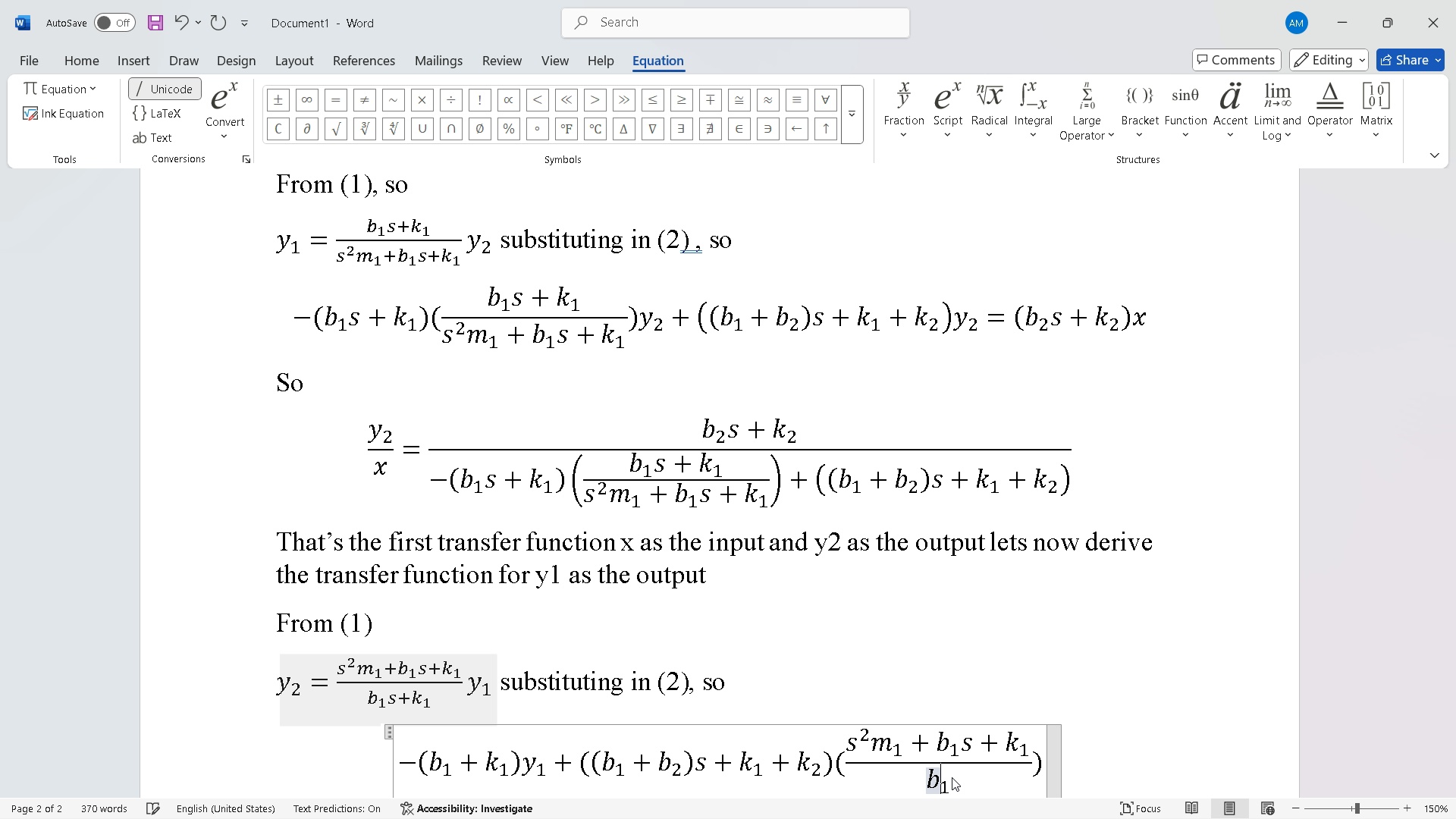 
key(B)
 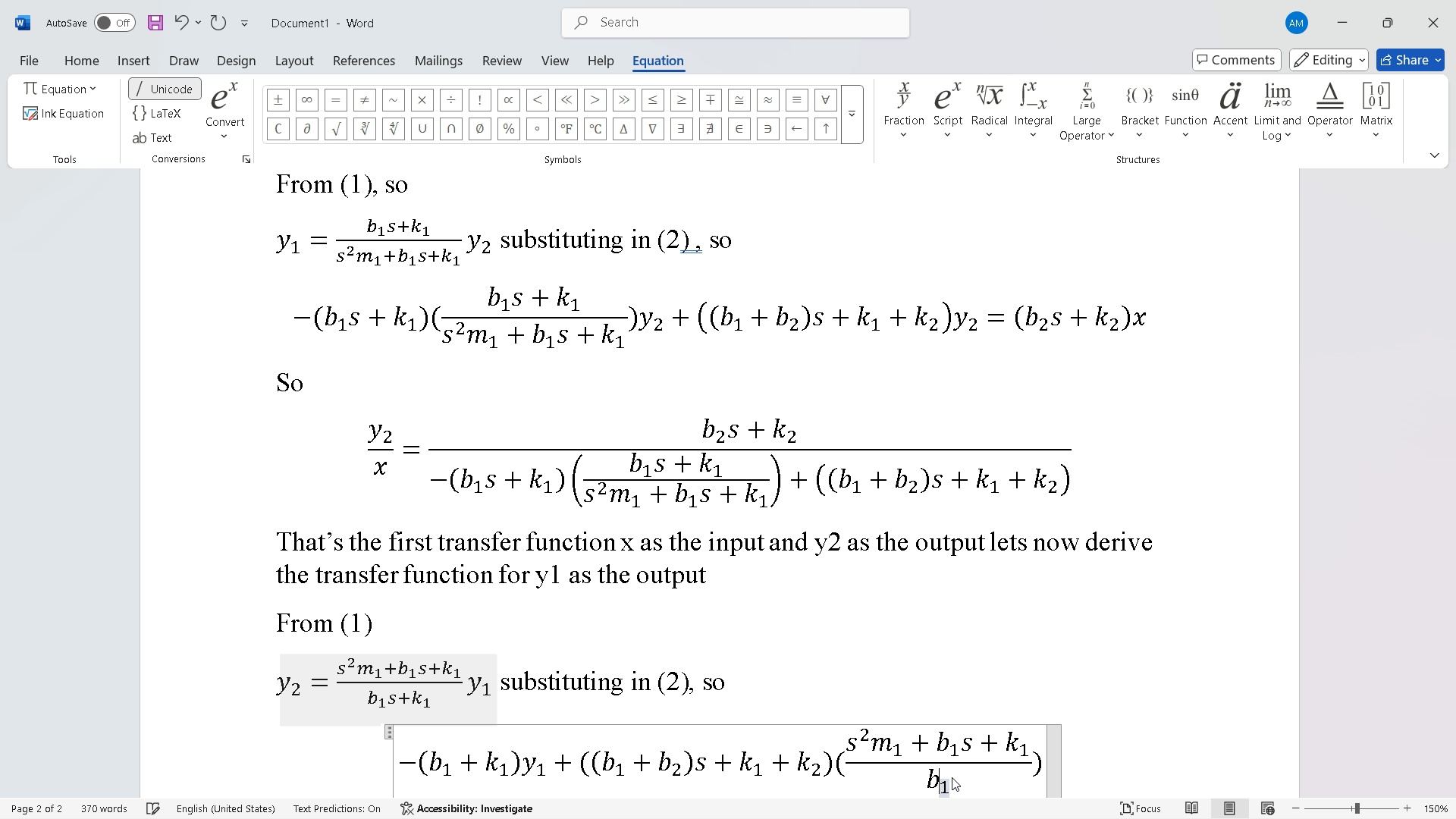 
key(ArrowRight)
 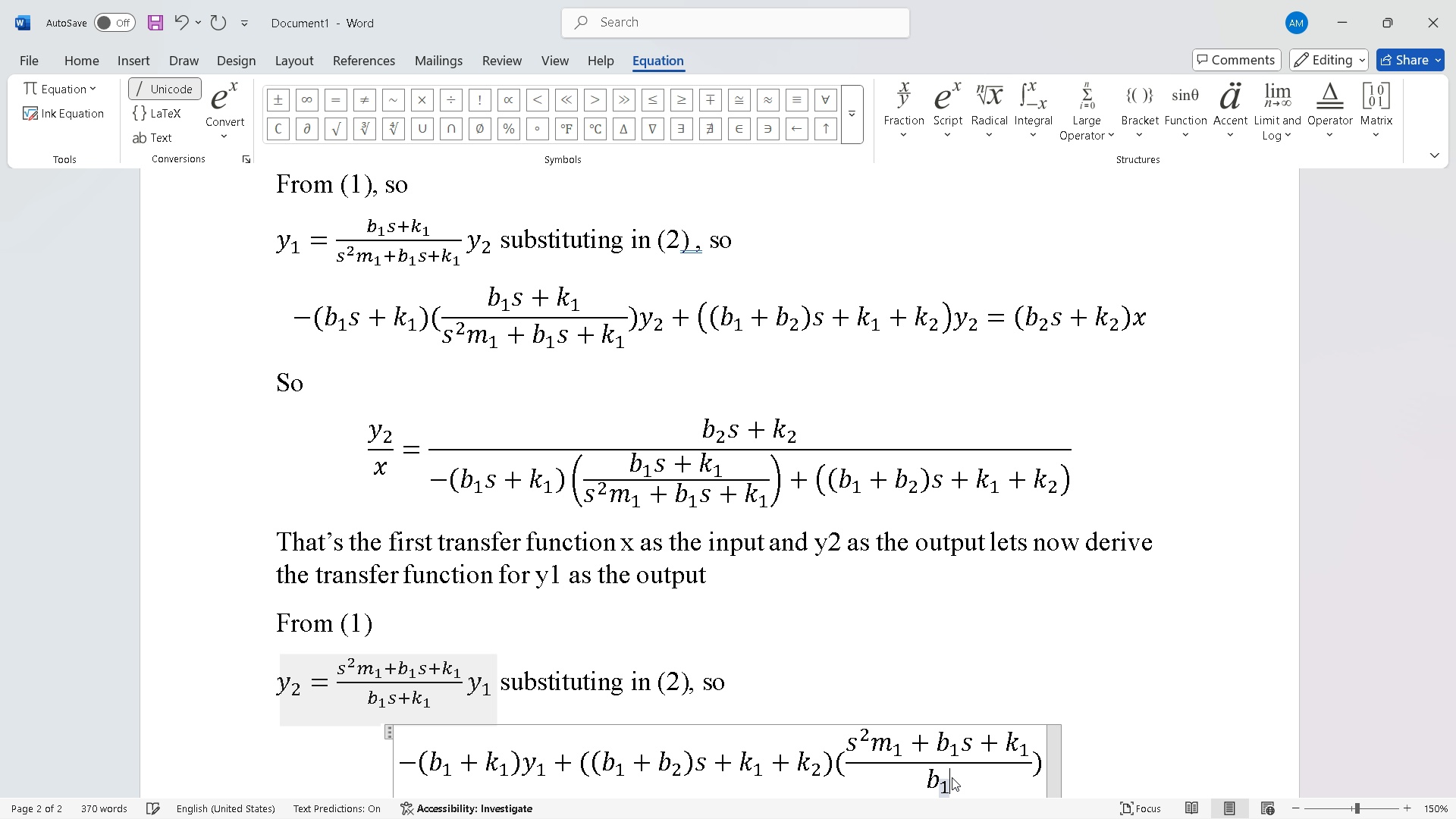 
key(ArrowRight)
 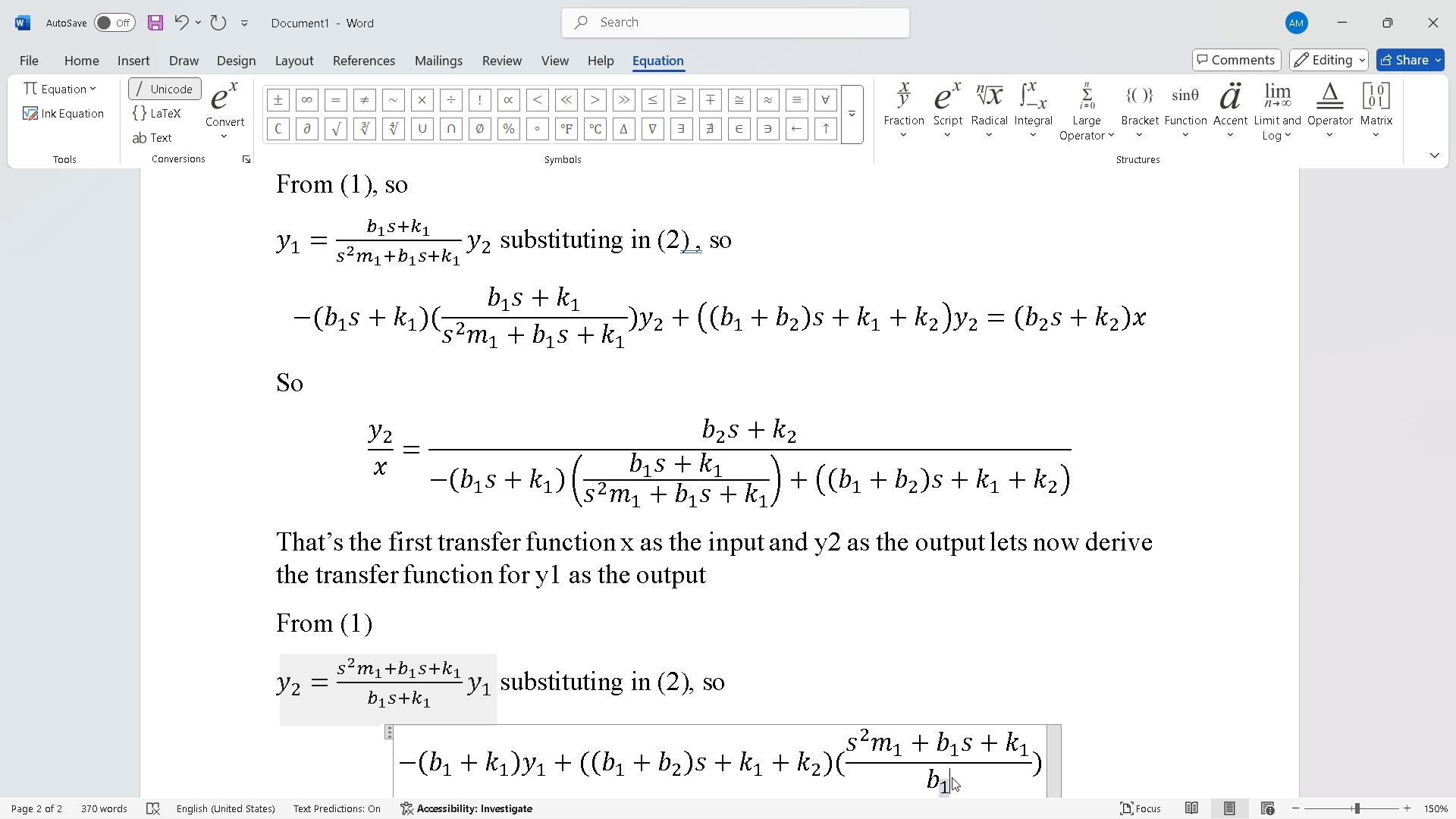 
key(ArrowRight)
 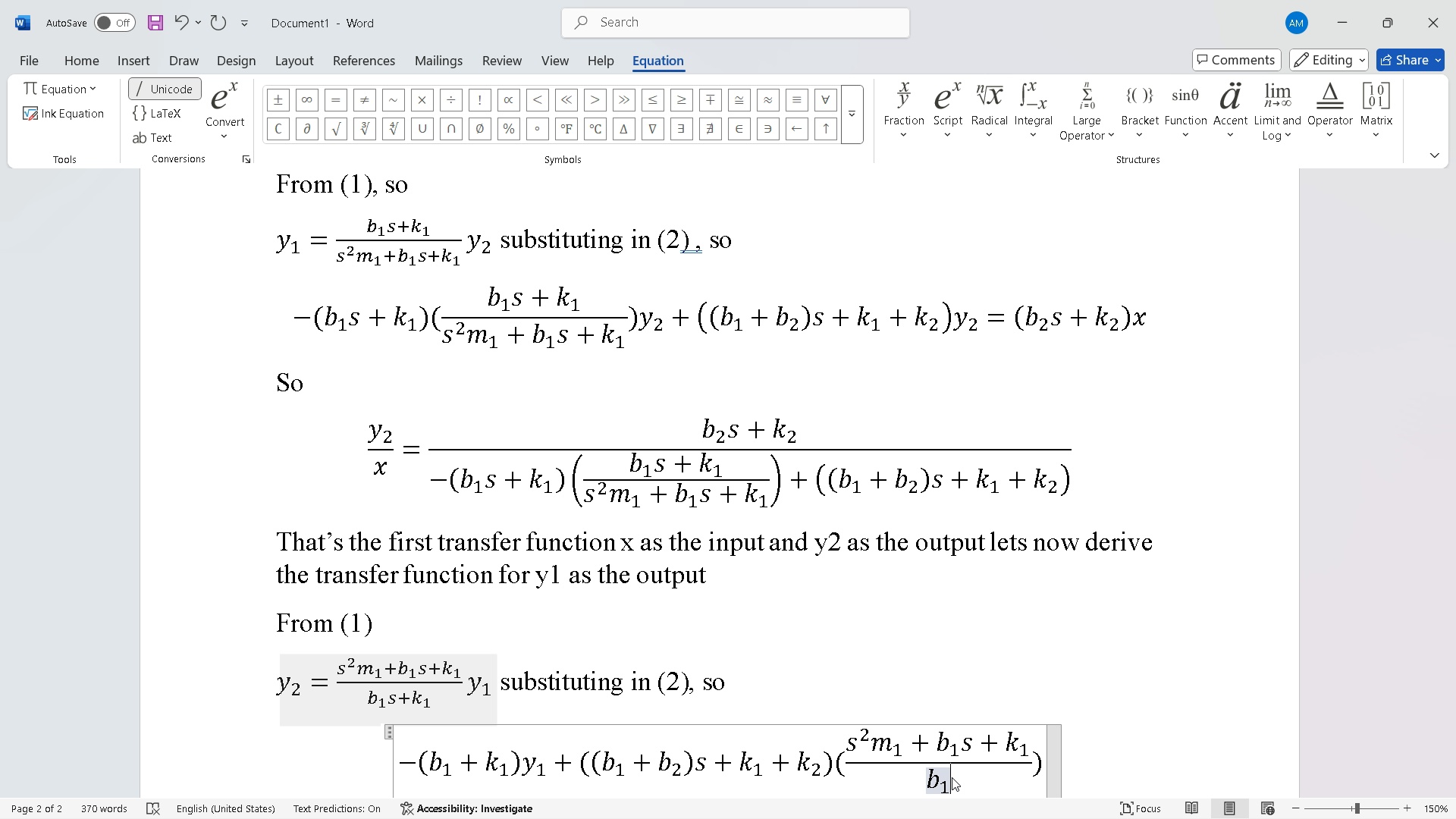 
key(S)
 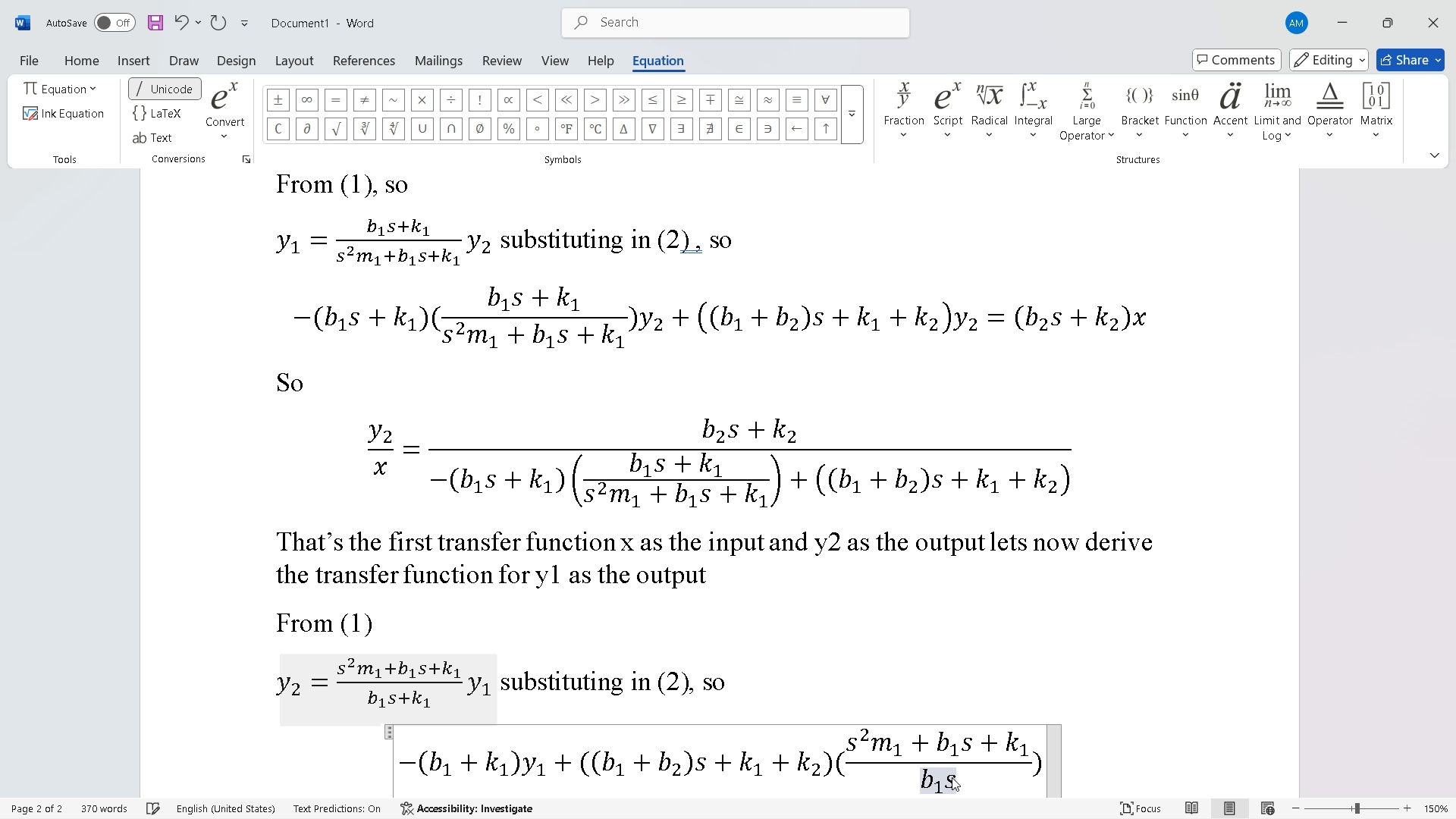 
key(Shift+ShiftRight)
 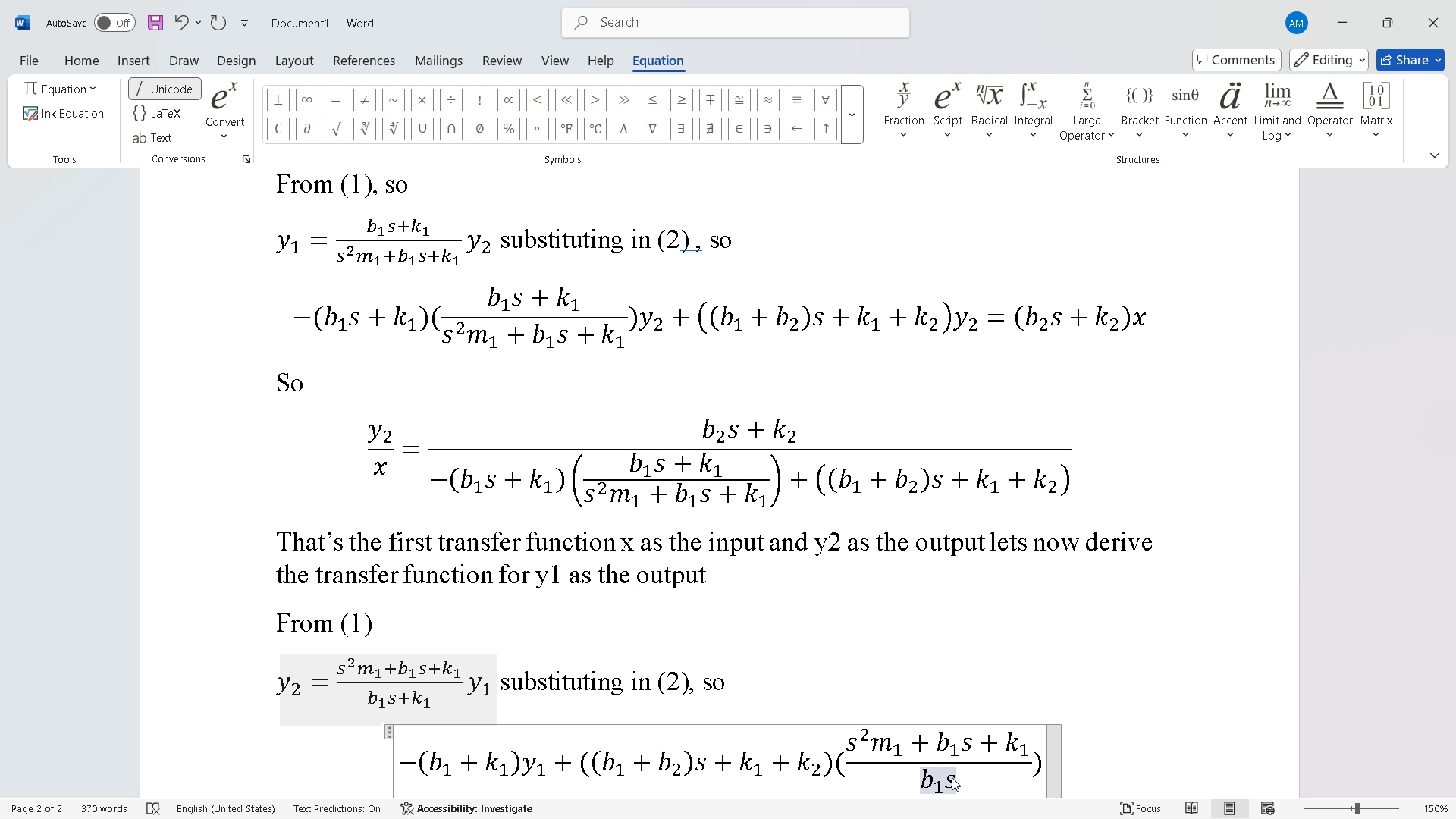 
key(Shift+Equal)
 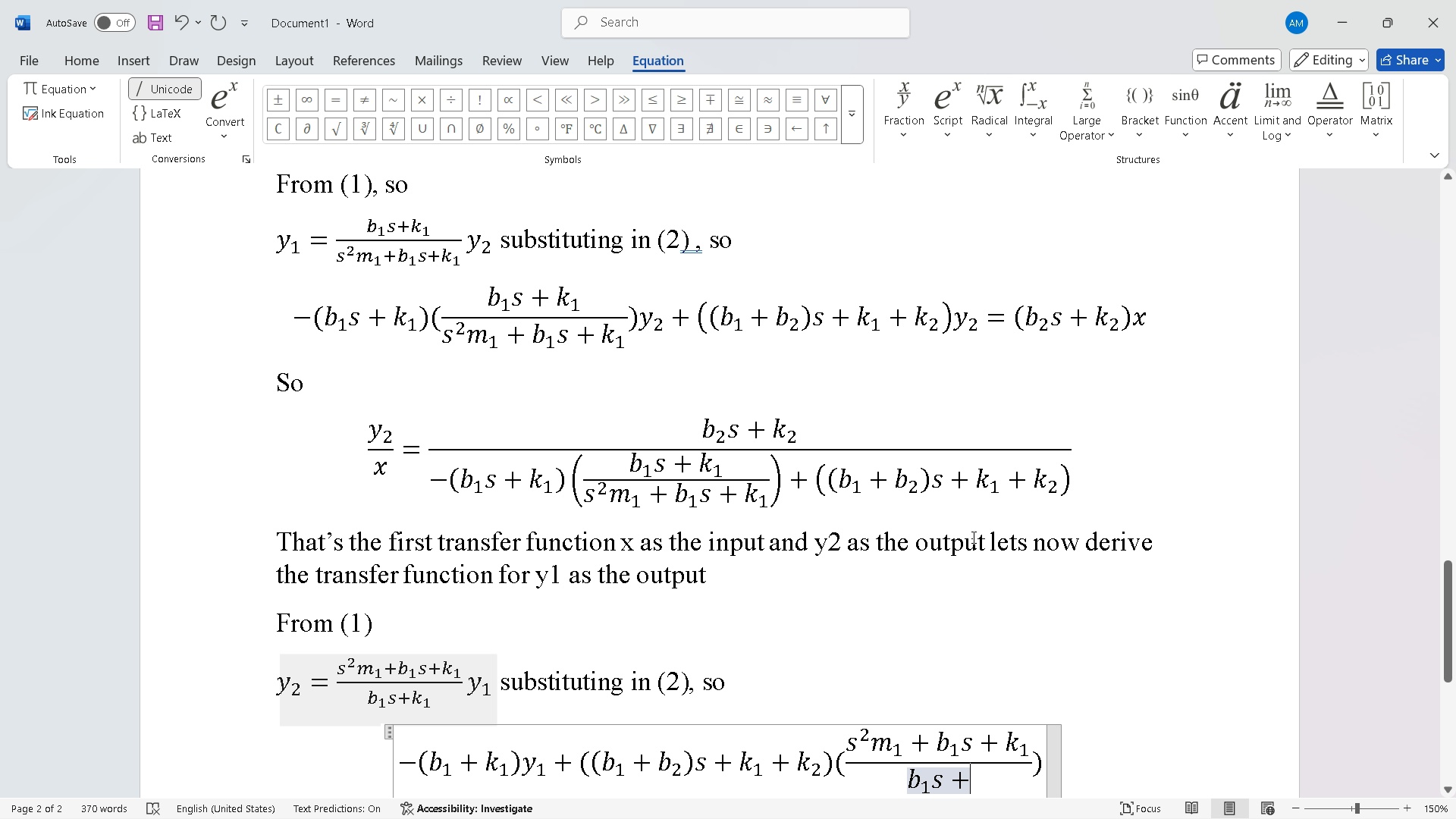 
left_click([951, 134])
 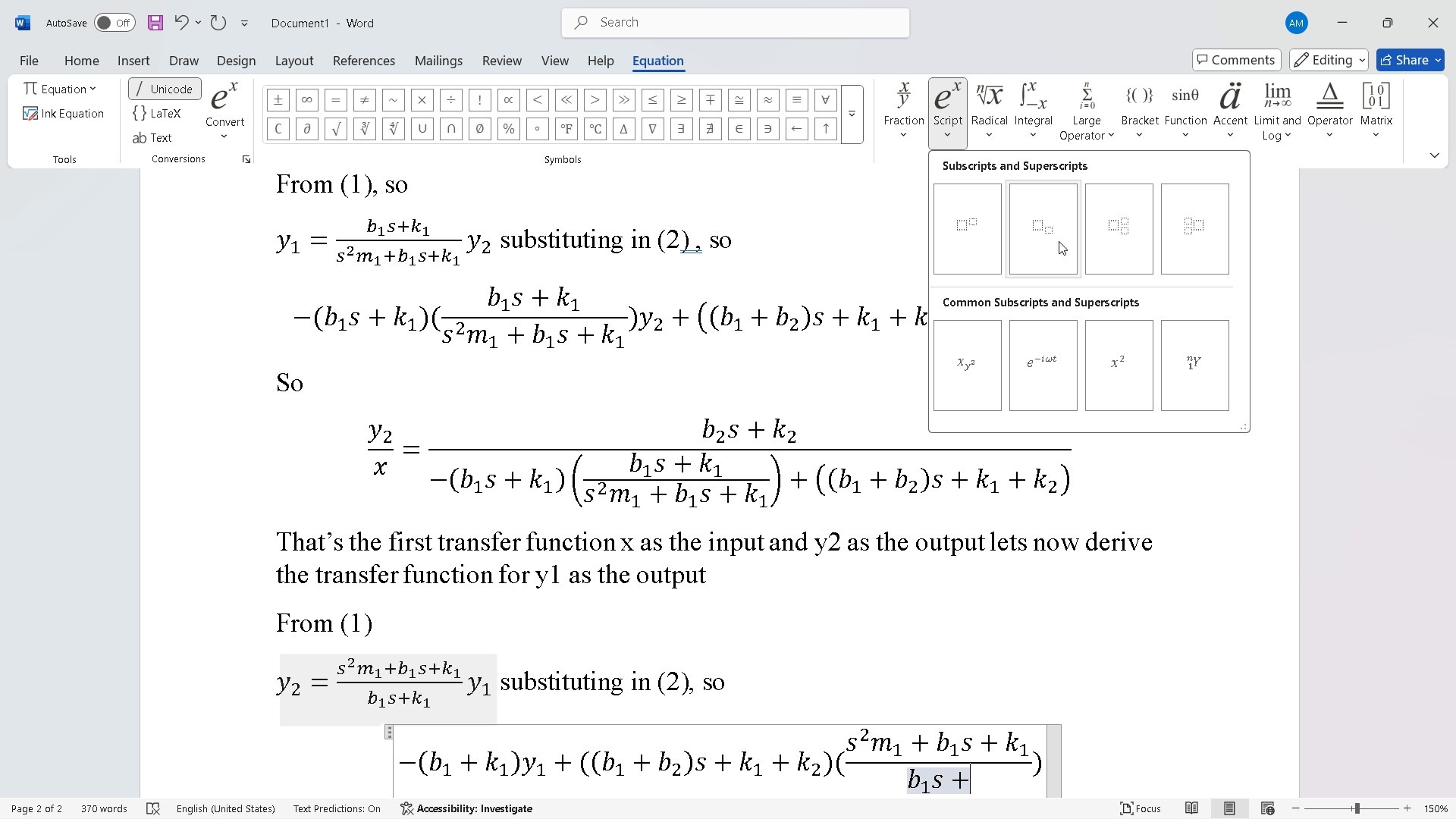 
left_click([1050, 243])
 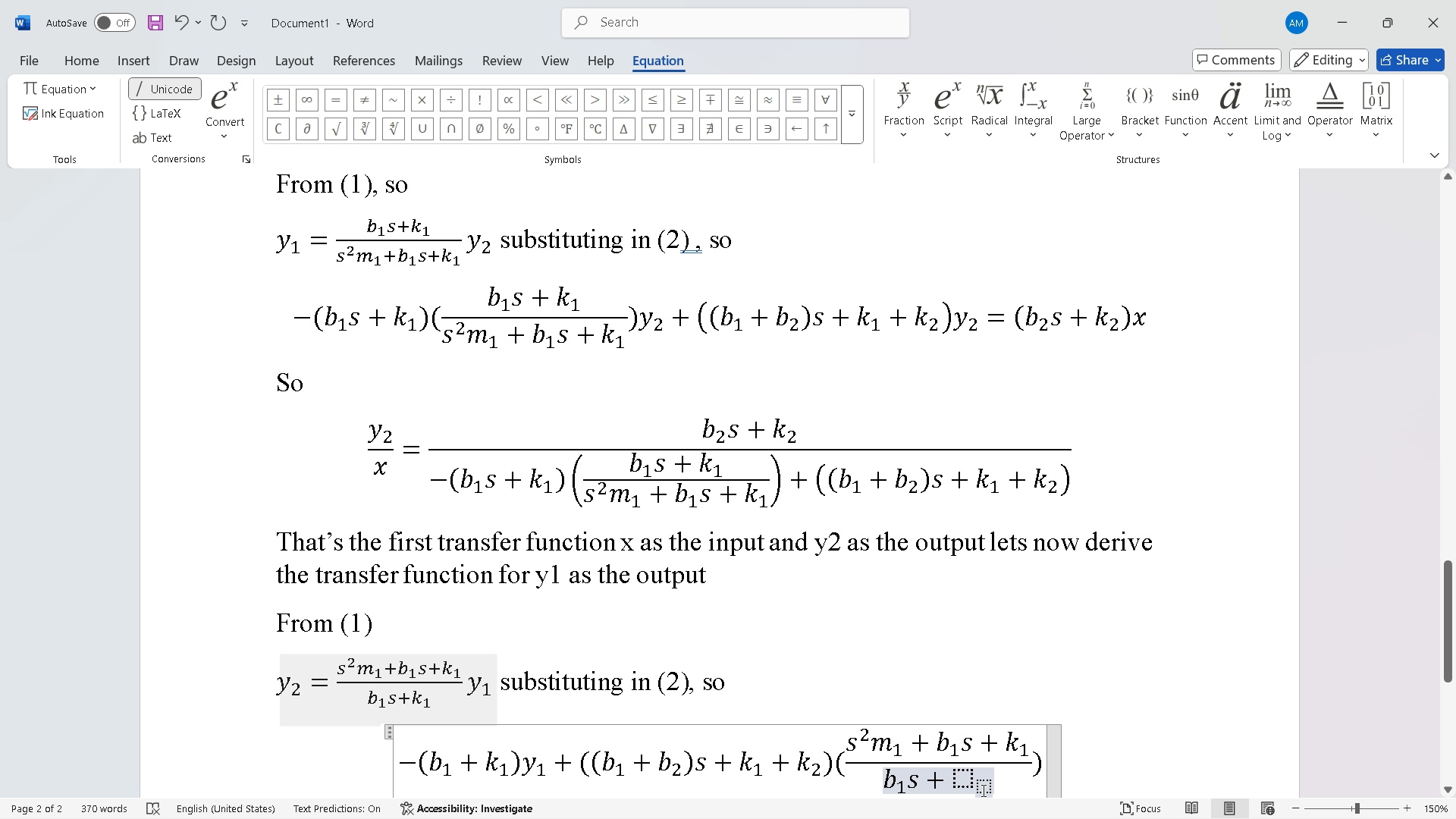 
left_click([982, 790])
 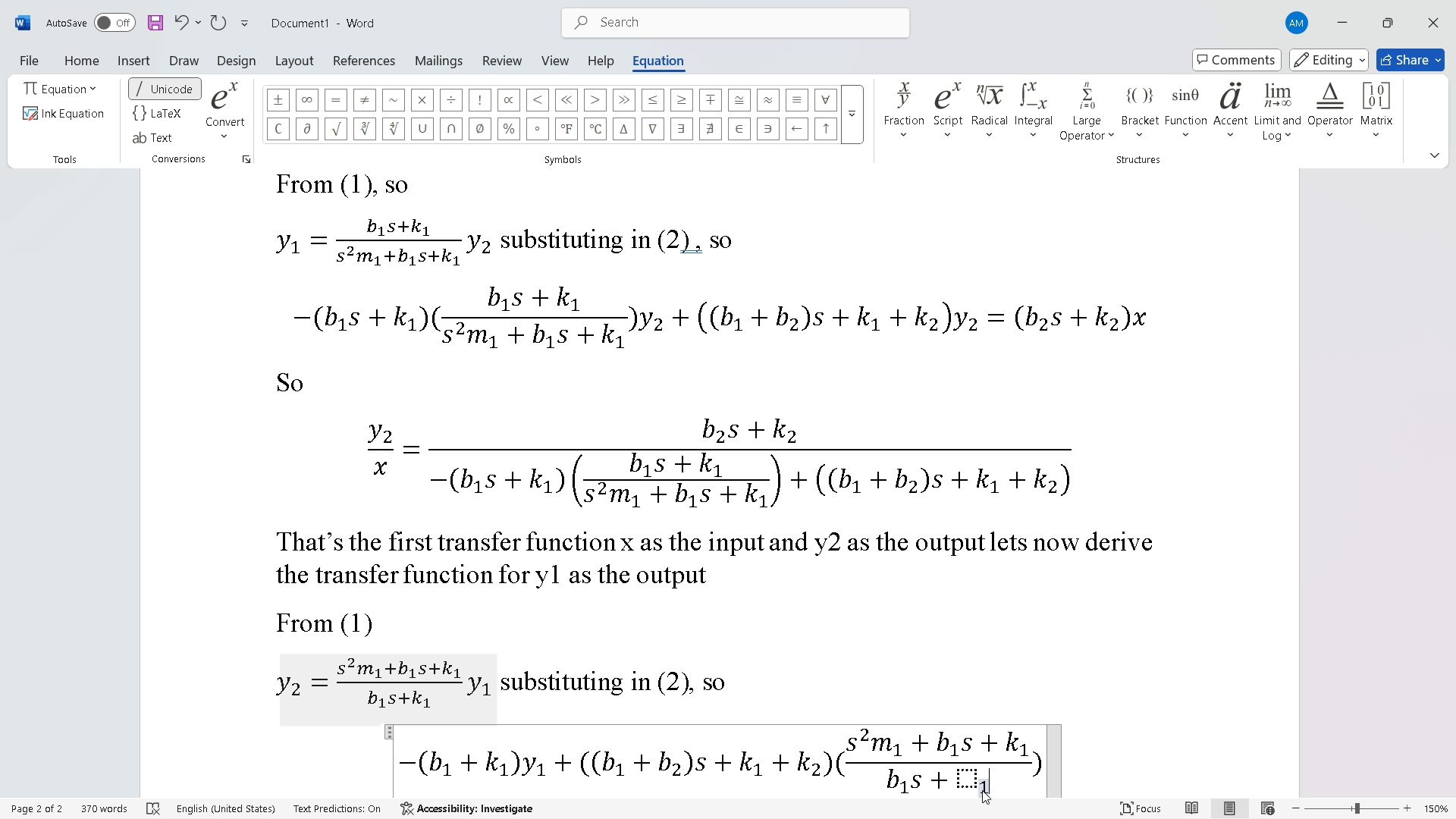 
key(1)
 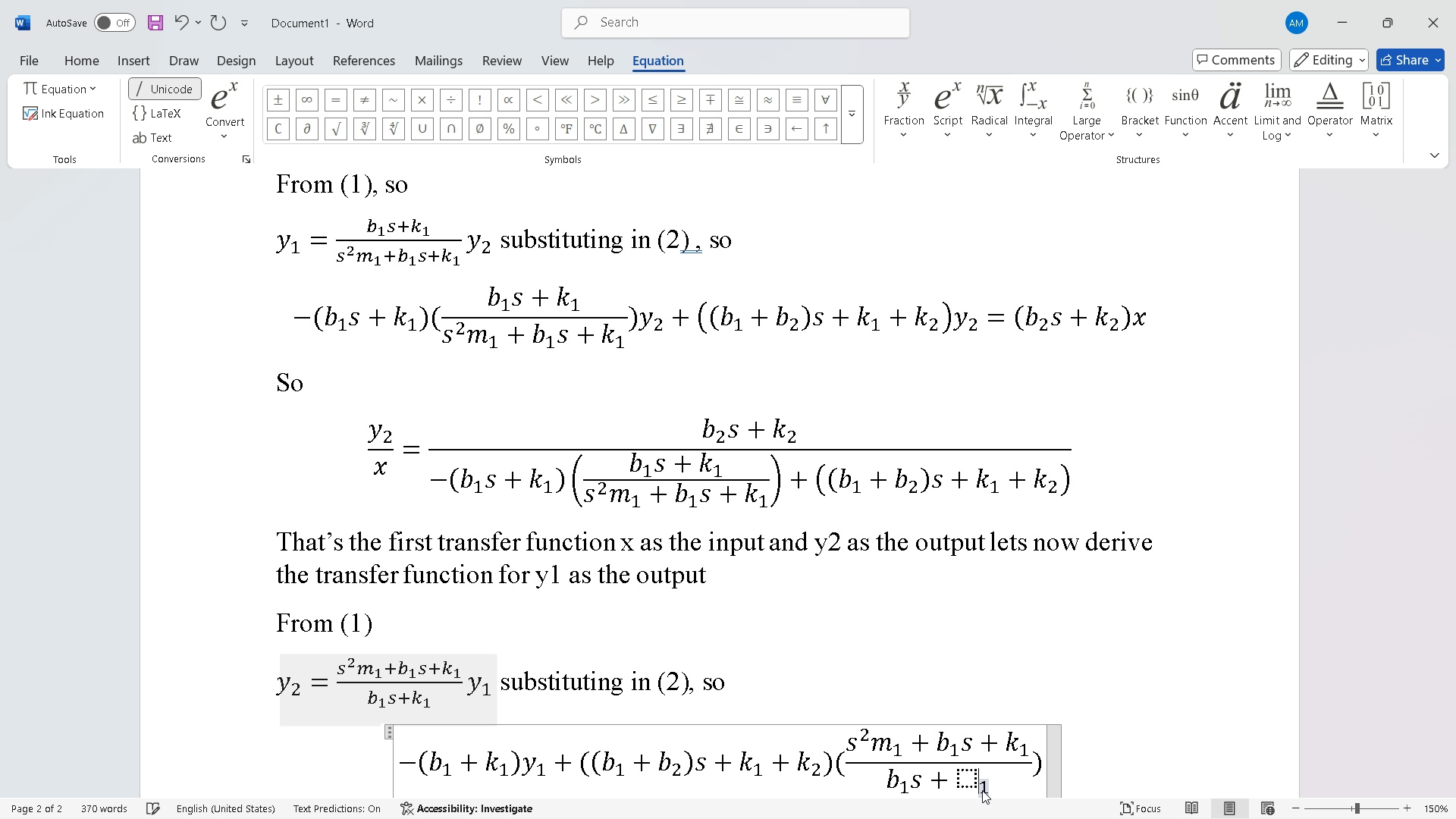 
key(ArrowLeft)
 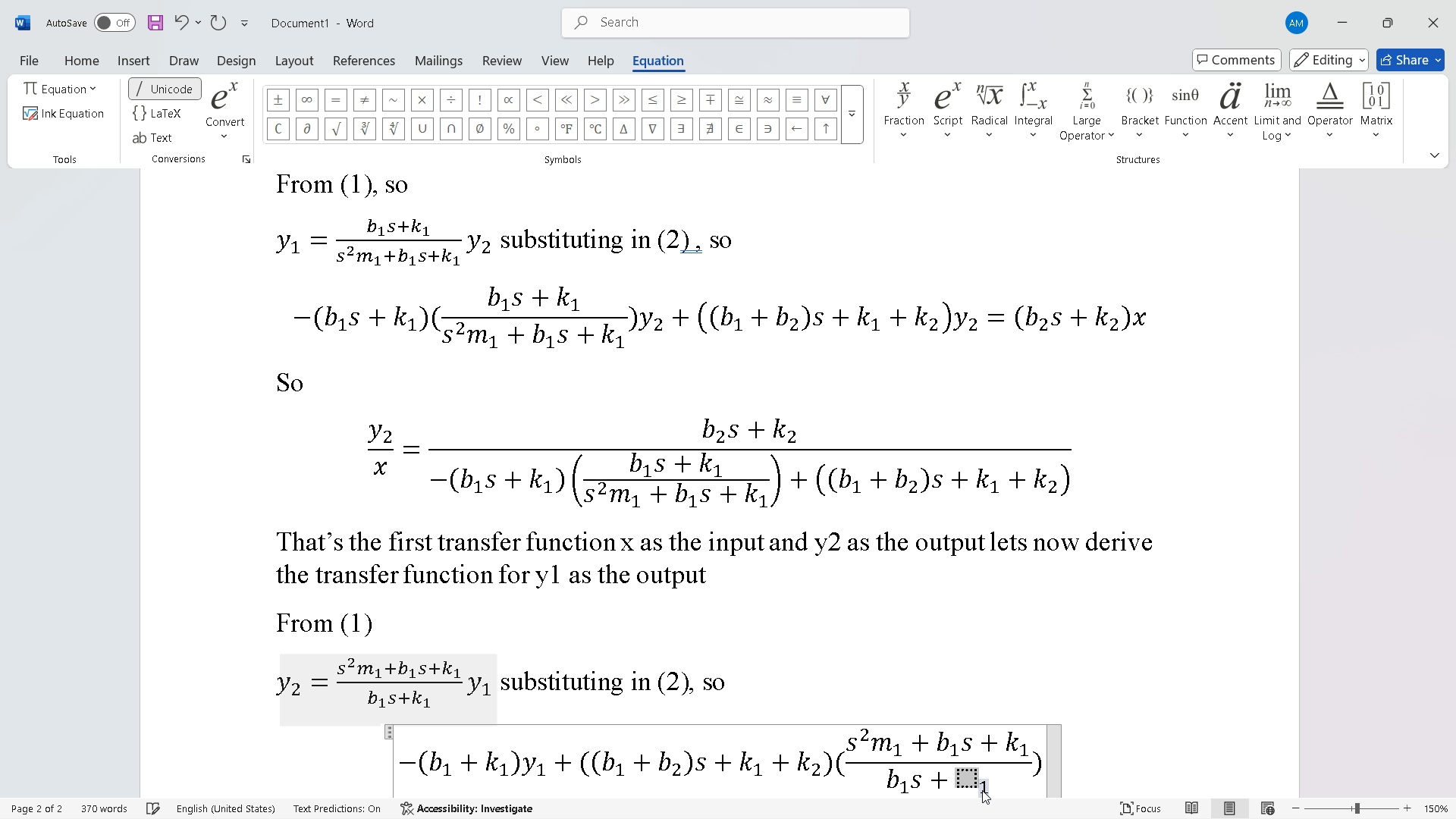 
key(ArrowLeft)
 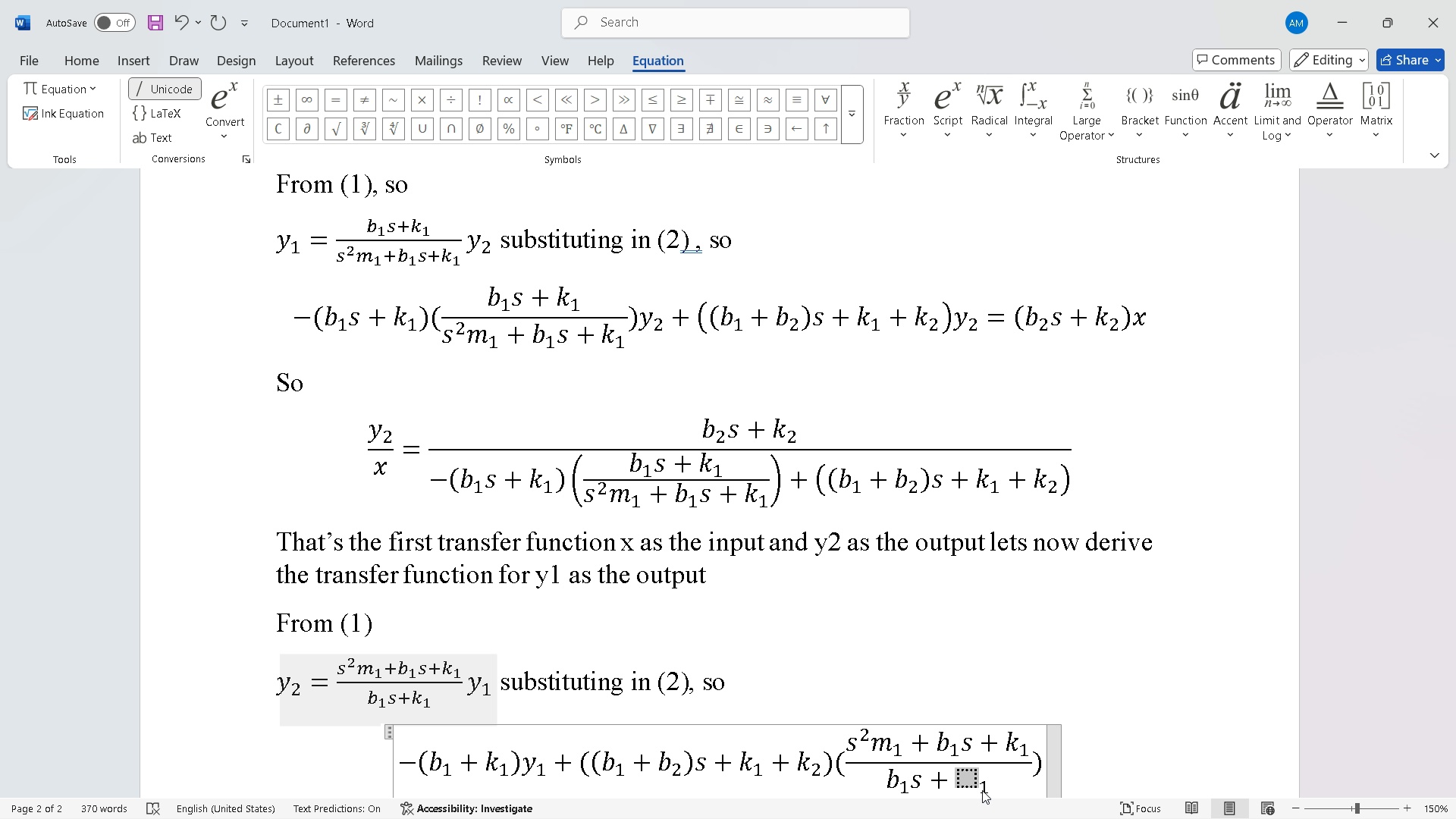 
key(K)
 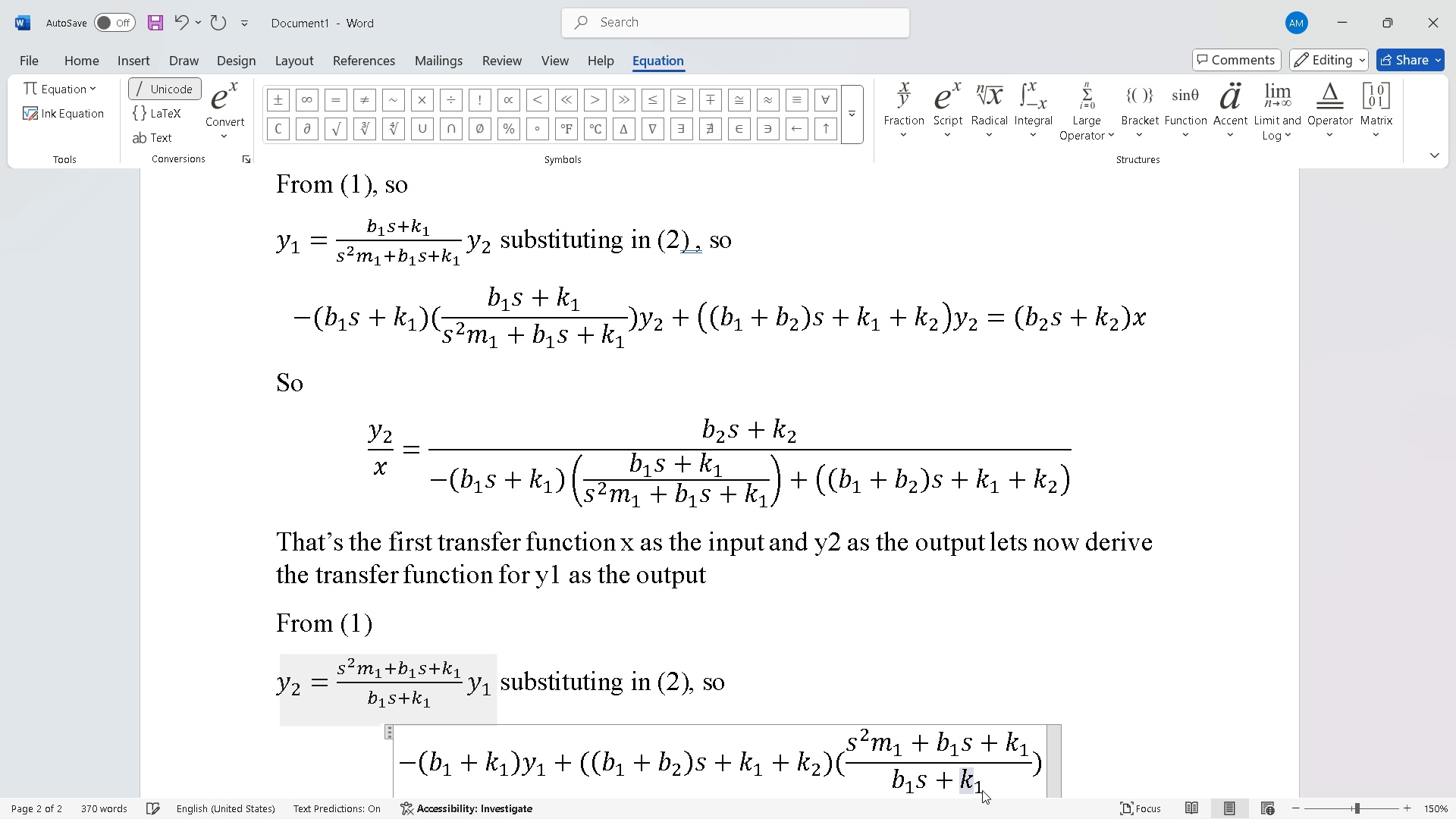 
key(ArrowRight)
 